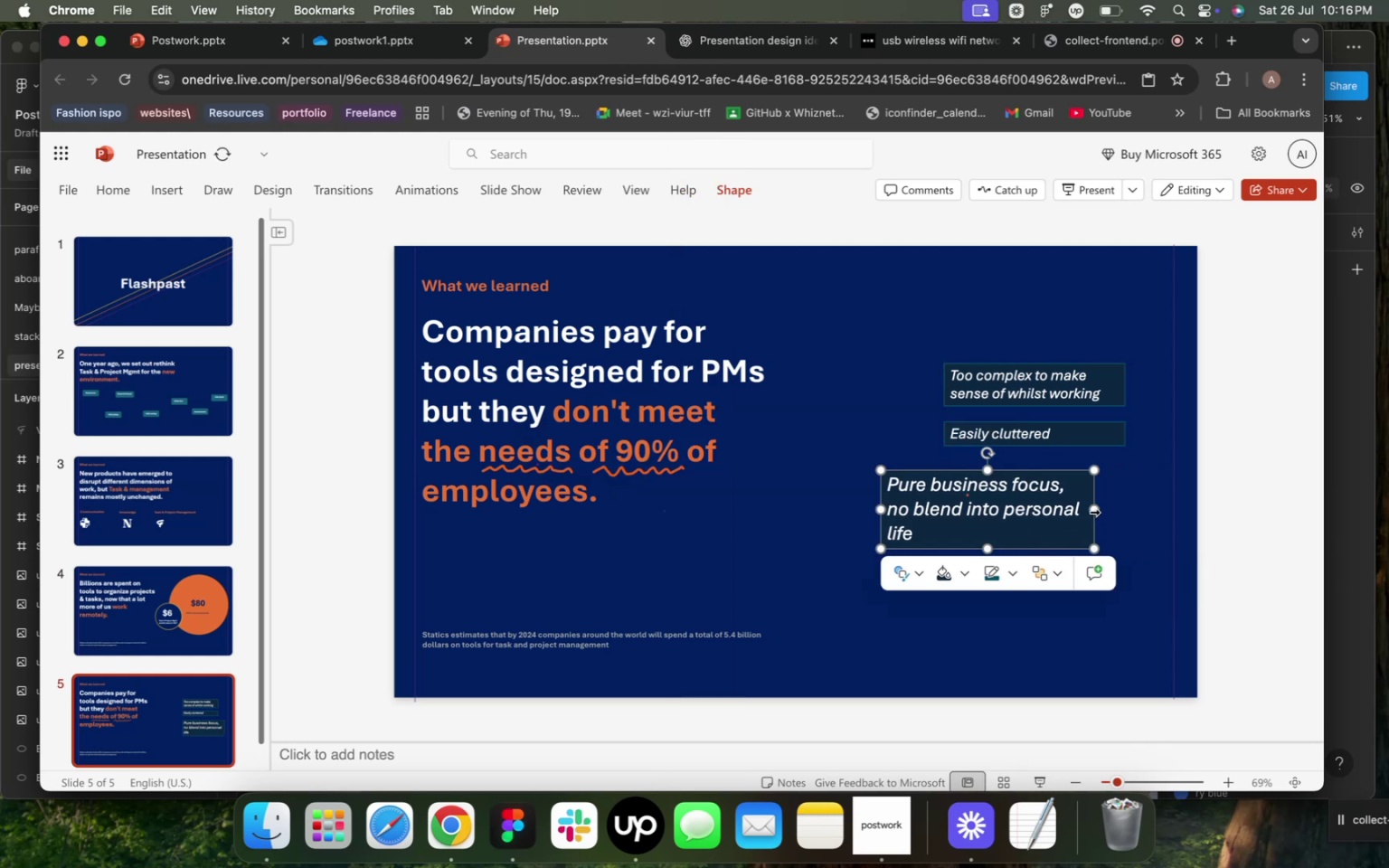 
left_click_drag(start_coordinate=[1095, 511], to_coordinate=[1114, 507])
 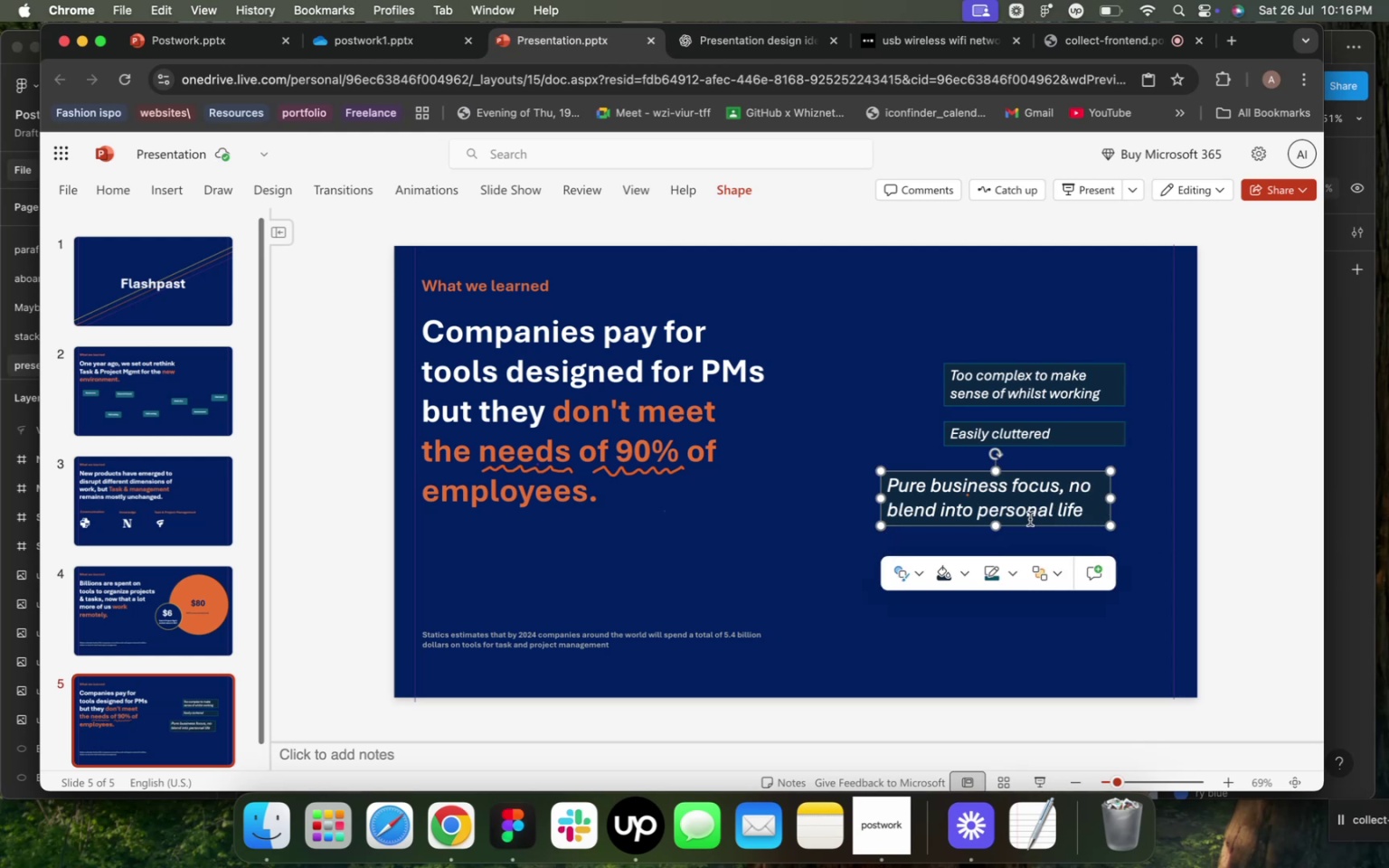 
left_click_drag(start_coordinate=[1032, 524], to_coordinate=[1061, 525])
 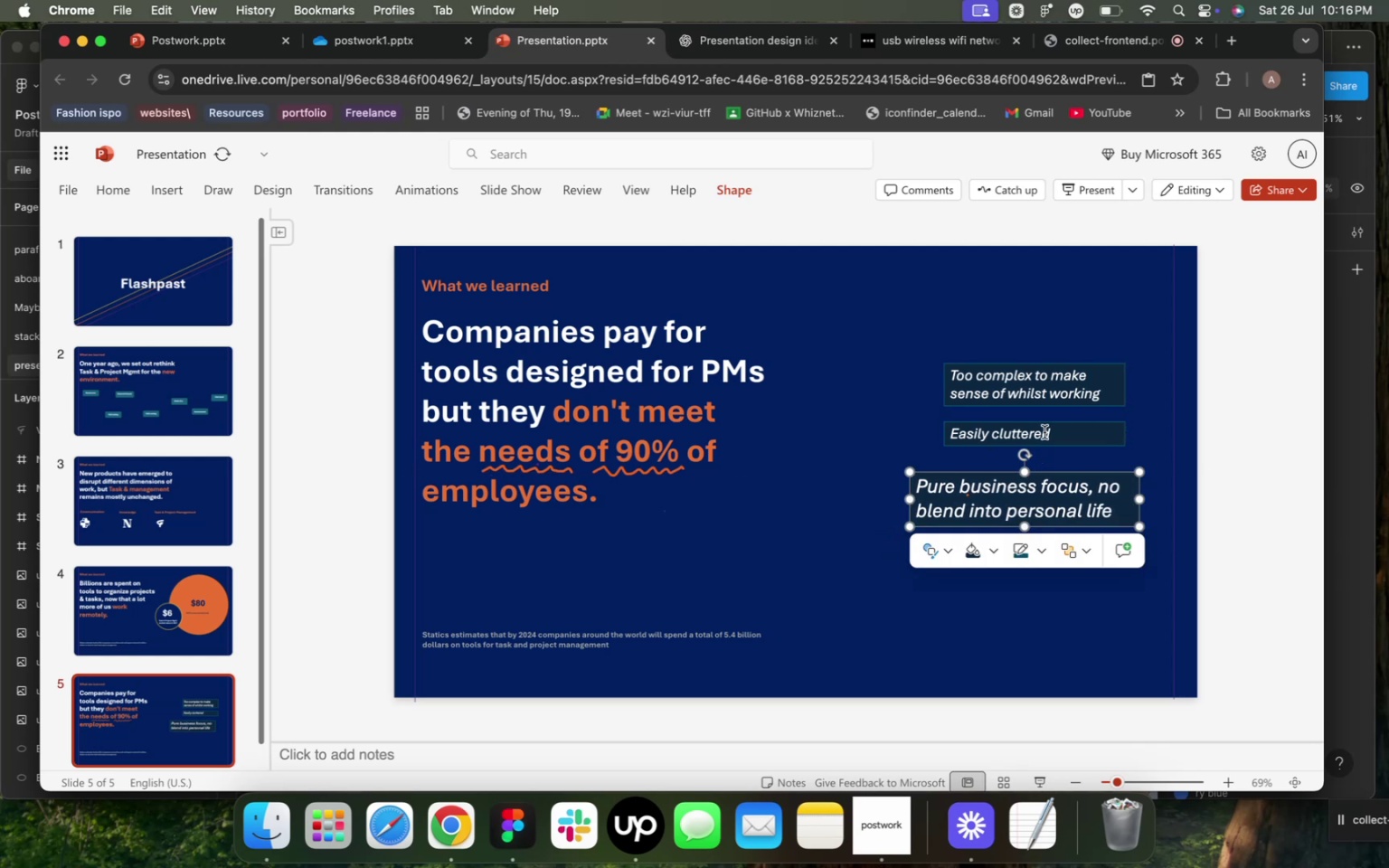 
double_click([1044, 432])
 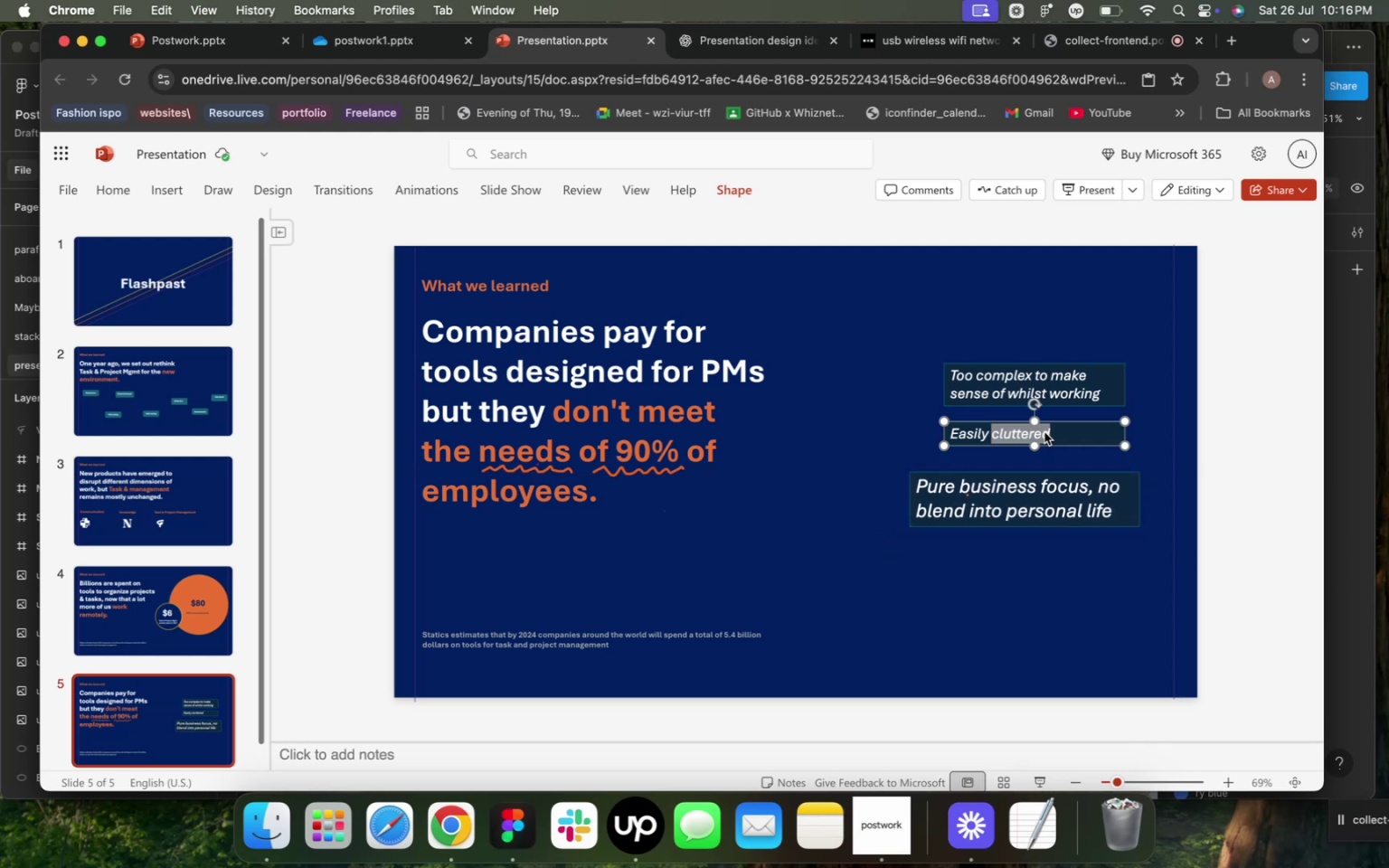 
triple_click([1044, 432])
 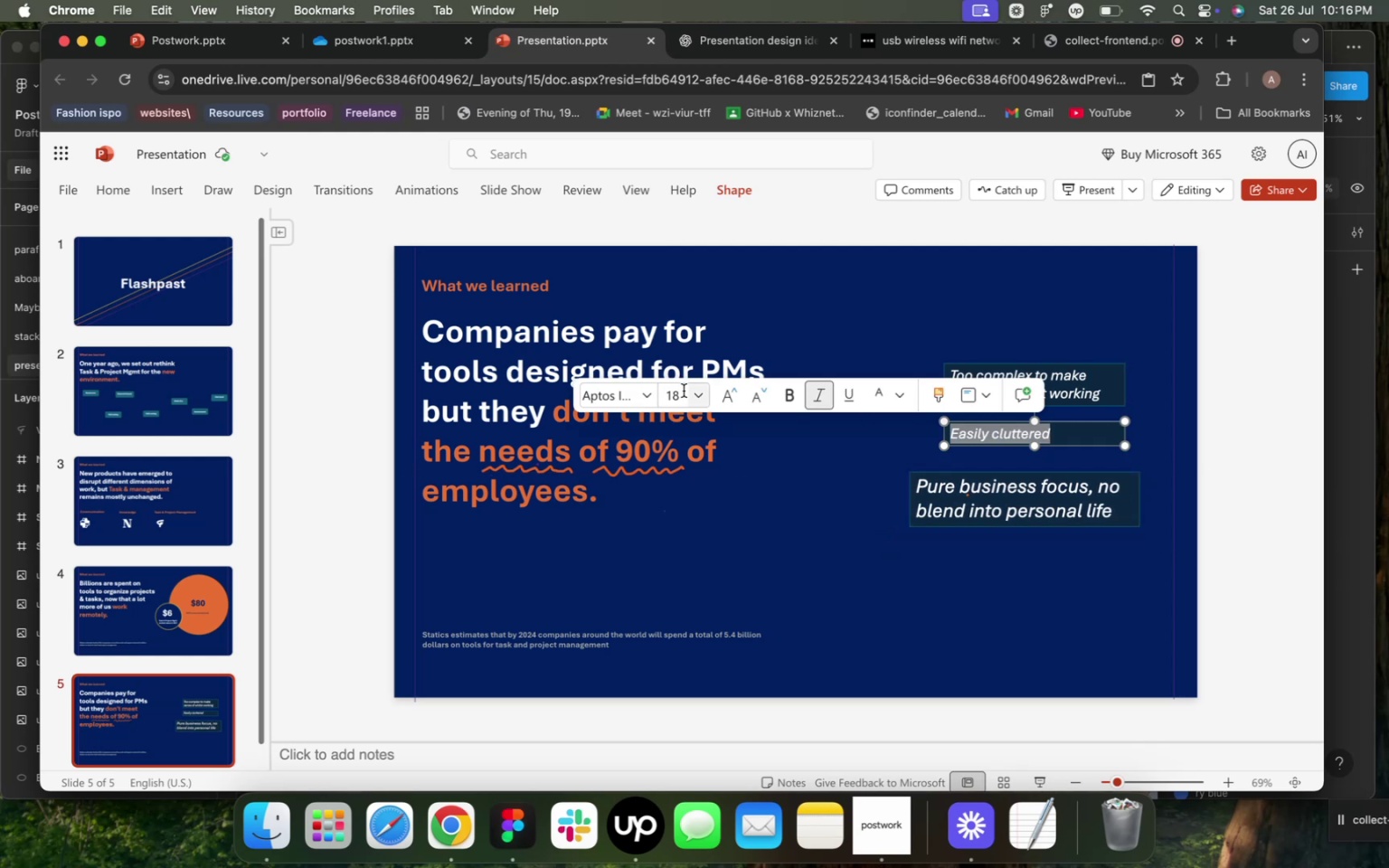 
left_click([692, 395])
 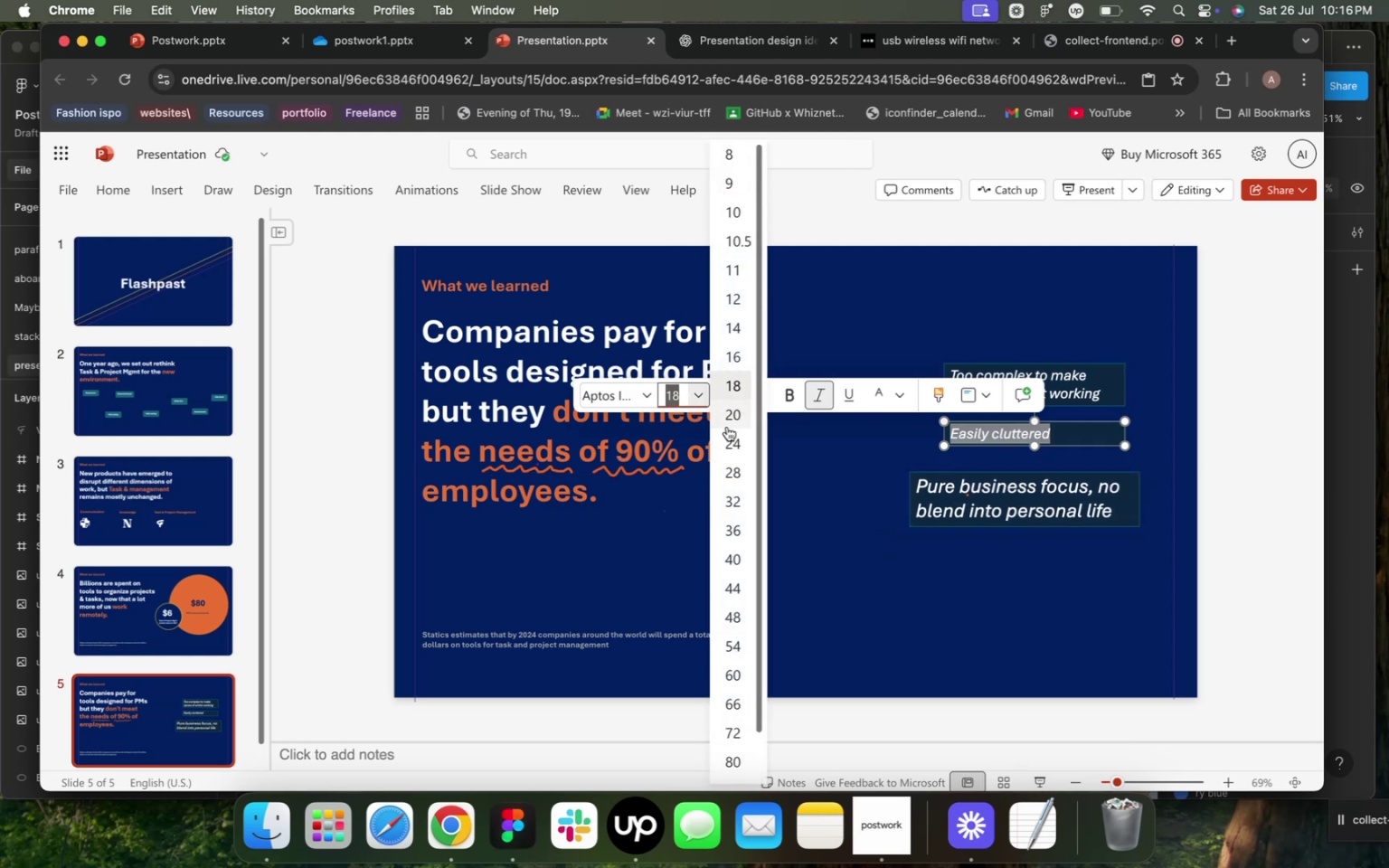 
left_click([727, 421])
 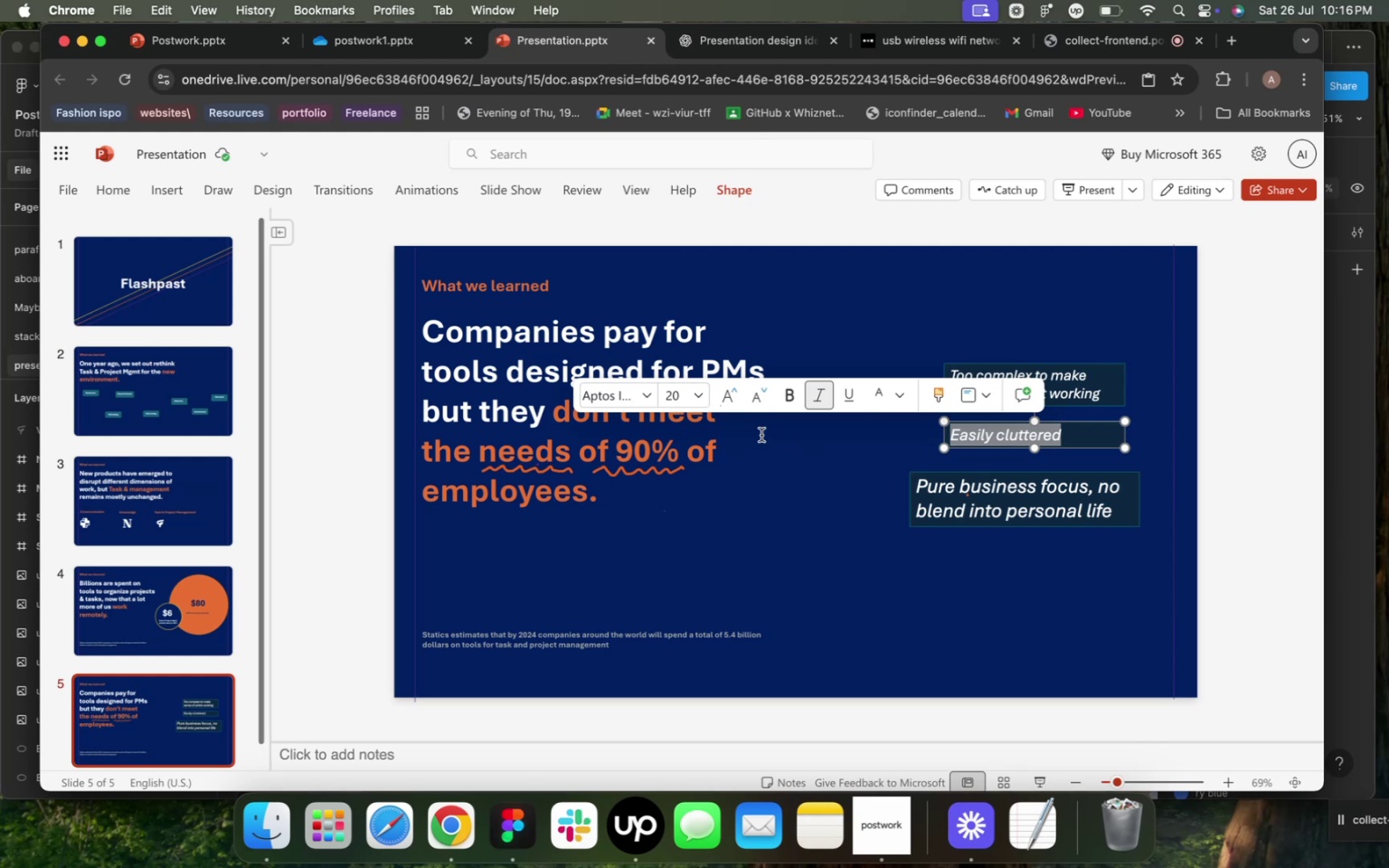 
double_click([944, 505])
 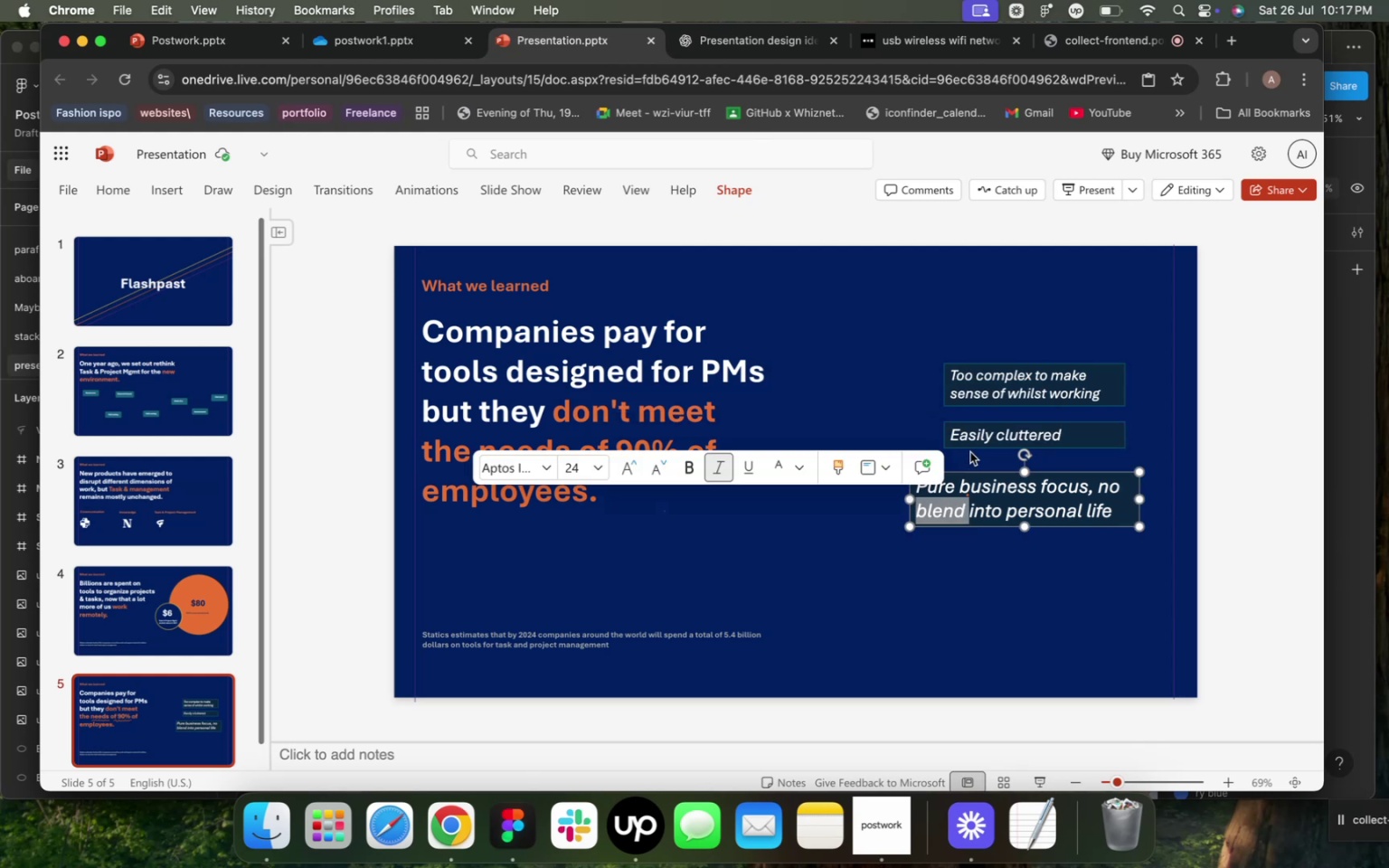 
double_click([978, 433])
 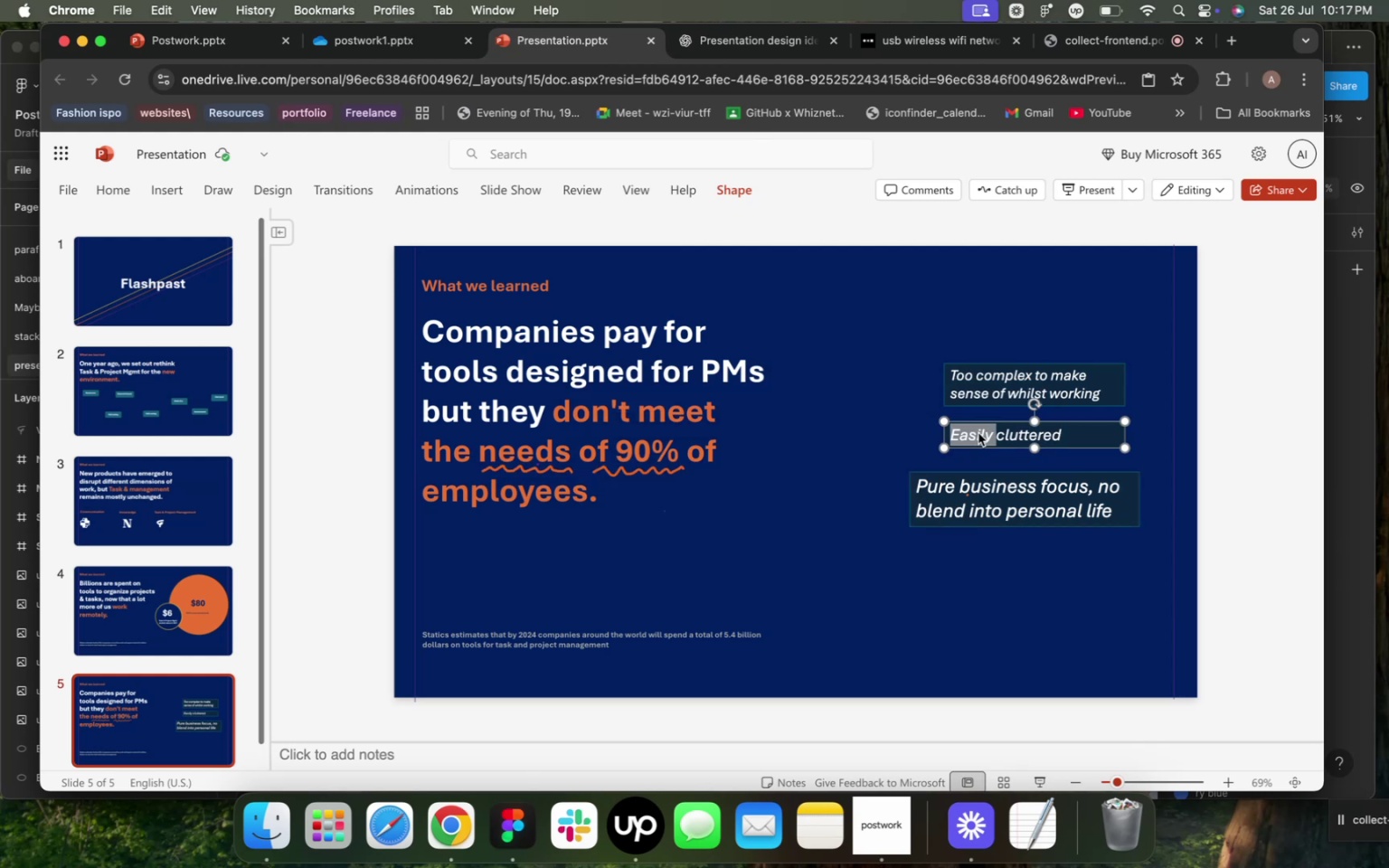 
triple_click([978, 433])
 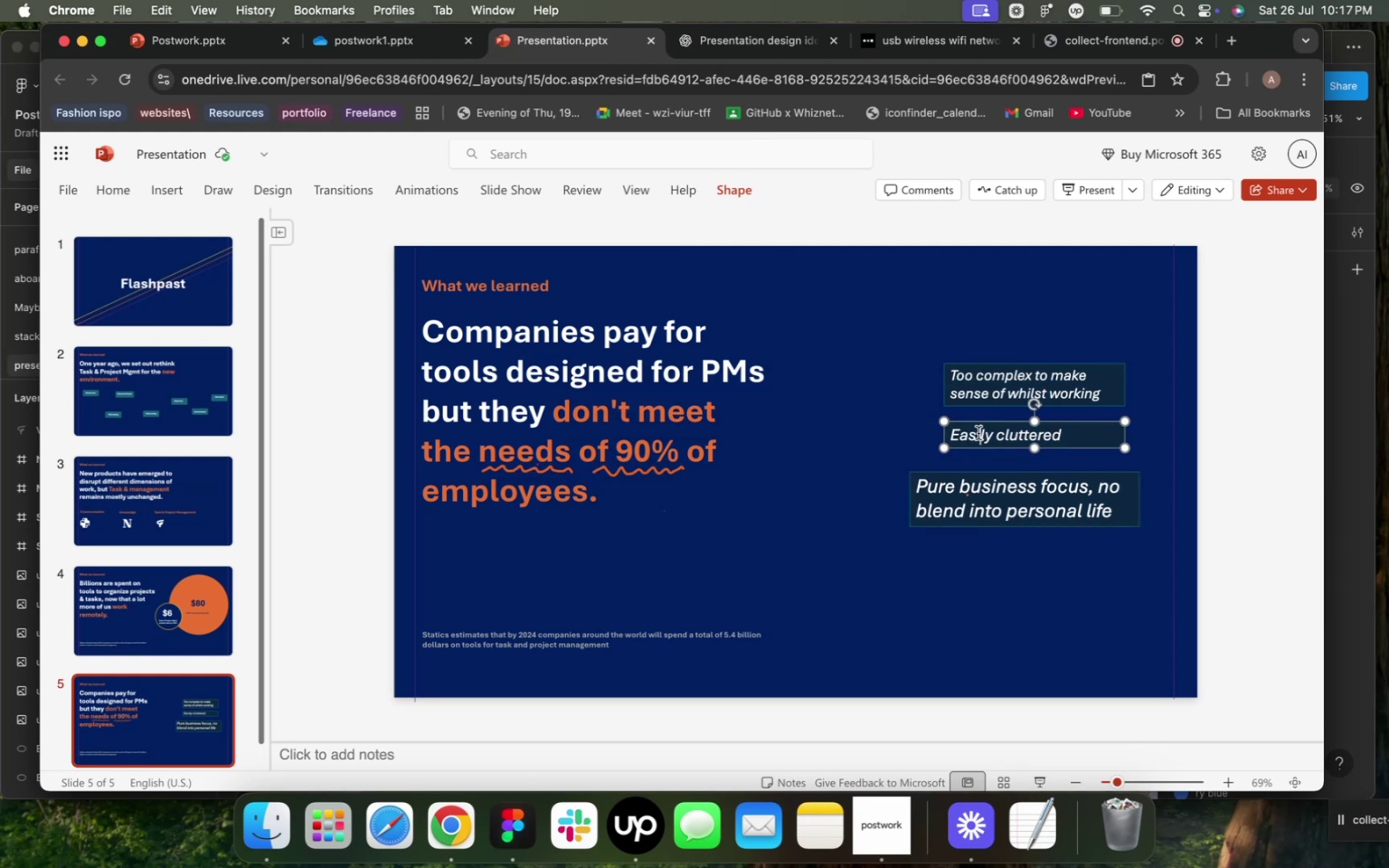 
triple_click([978, 433])
 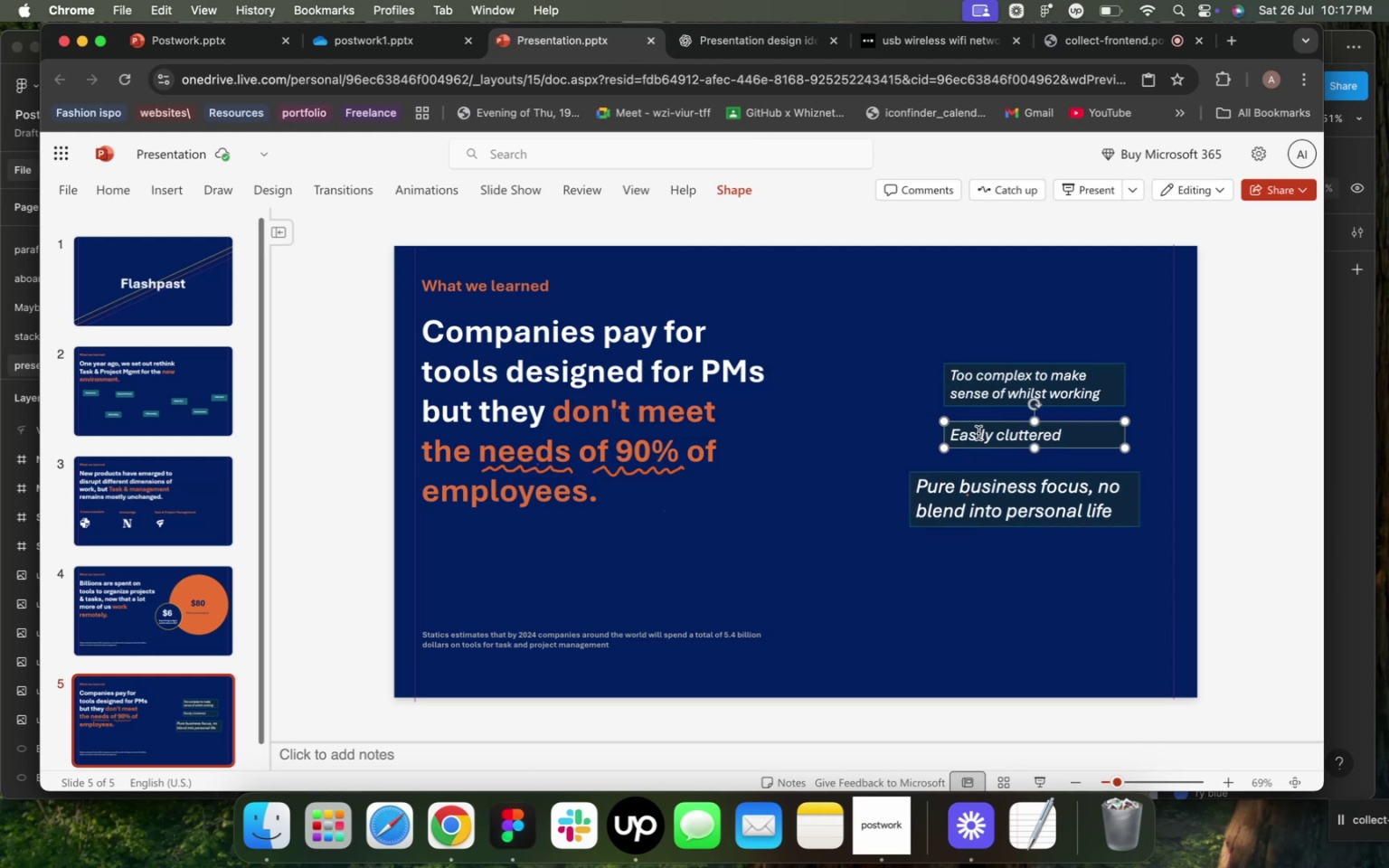 
triple_click([978, 433])
 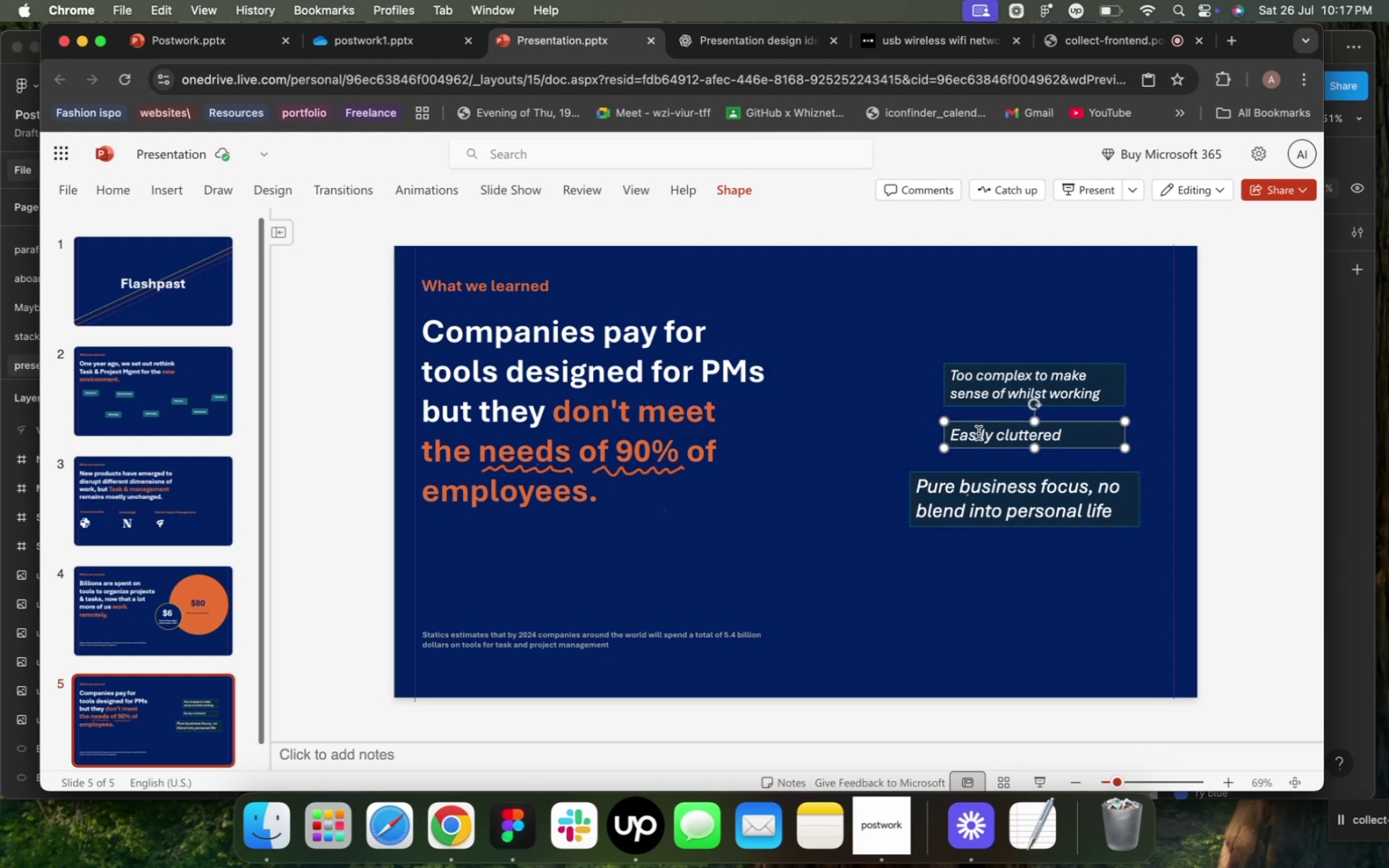 
triple_click([978, 433])
 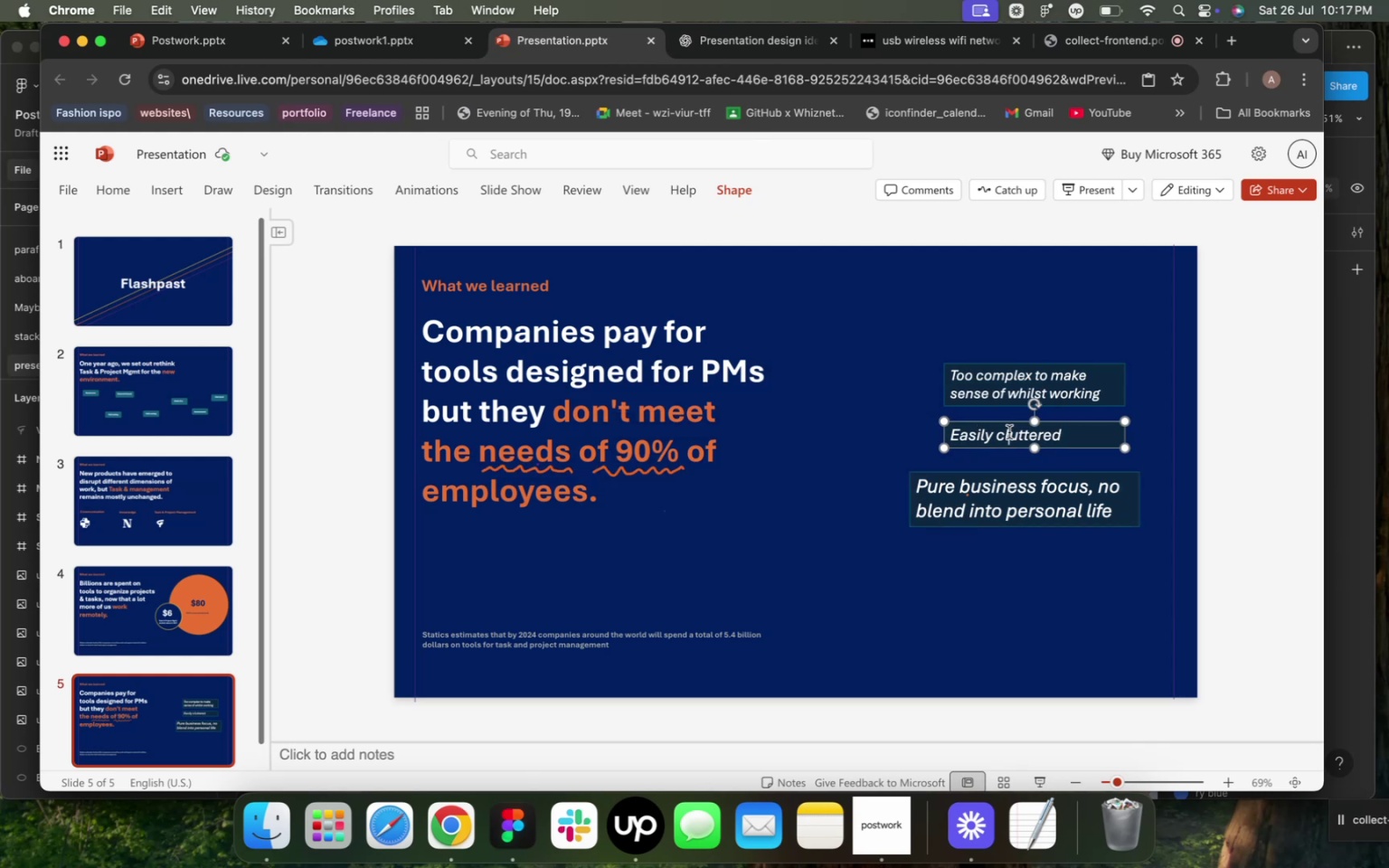 
double_click([1009, 432])
 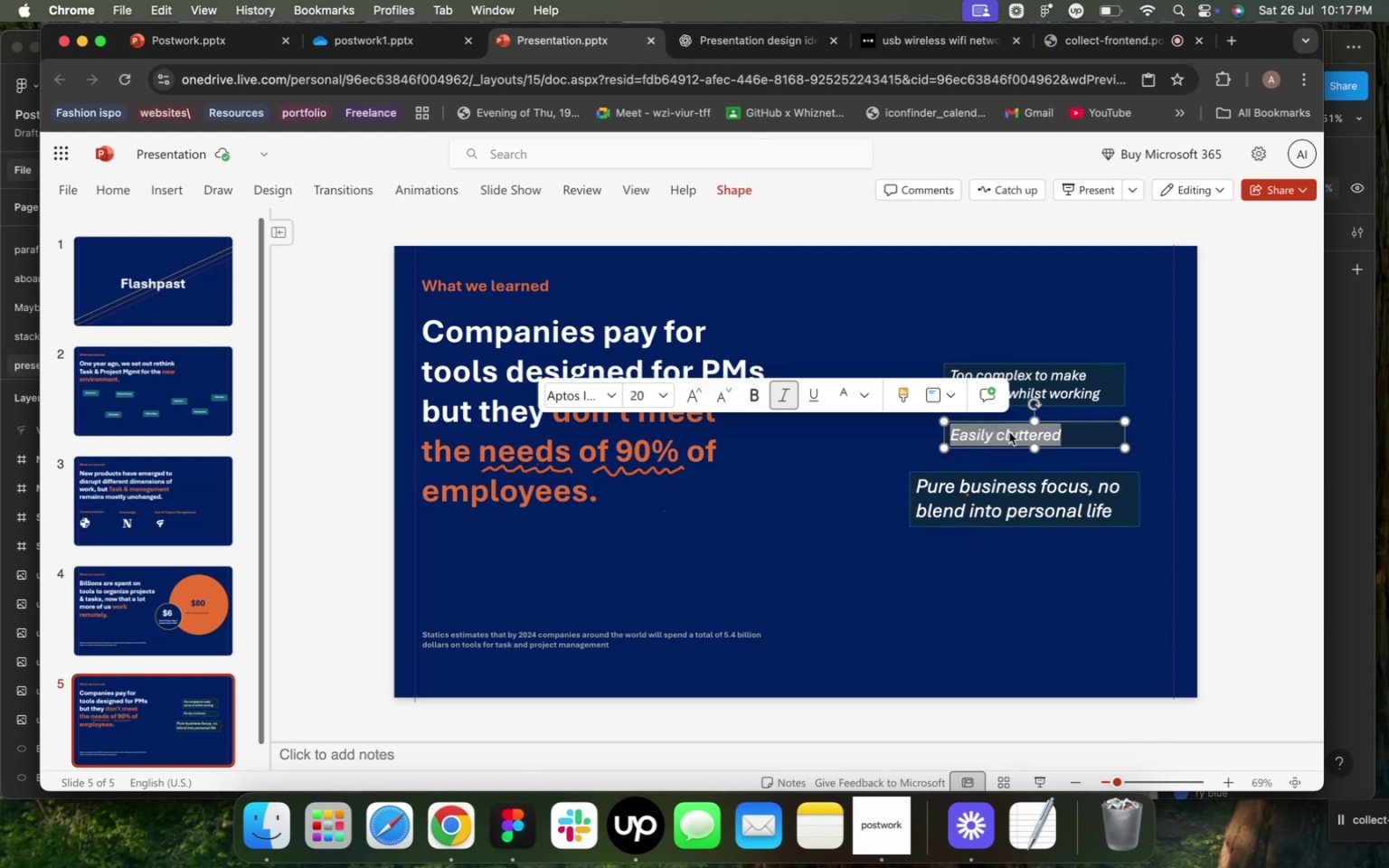 
triple_click([1009, 432])
 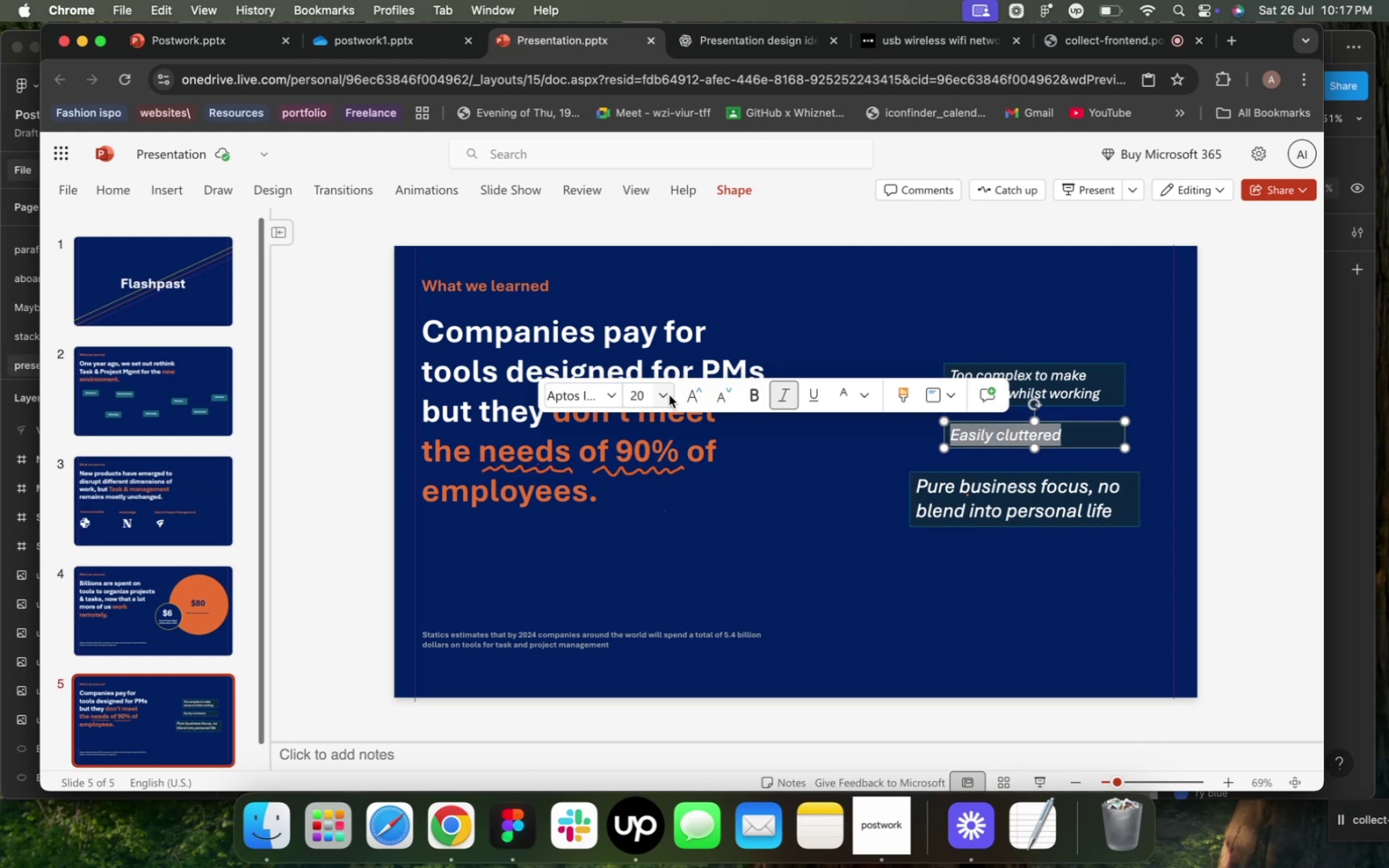 
left_click([669, 395])
 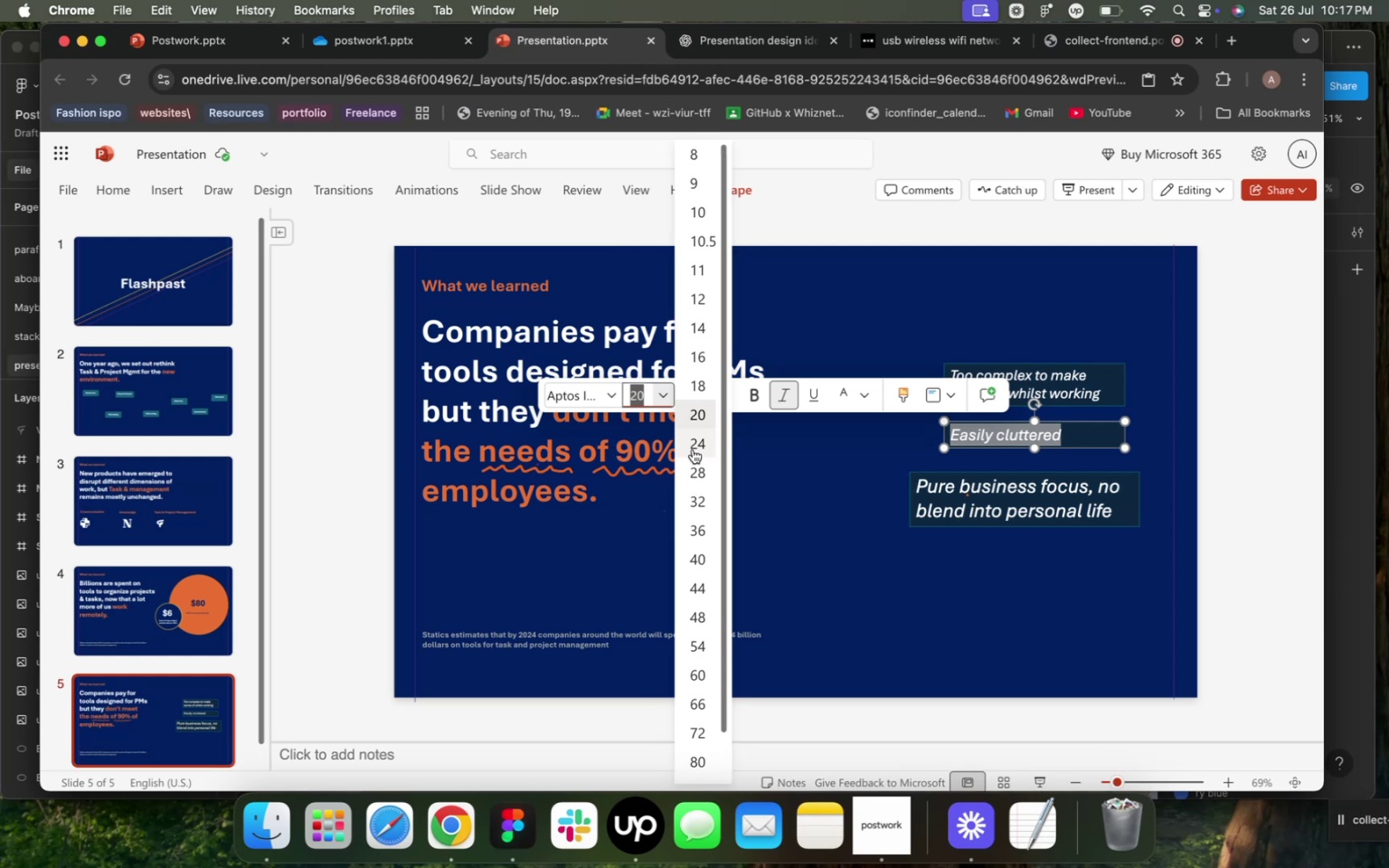 
left_click([693, 448])
 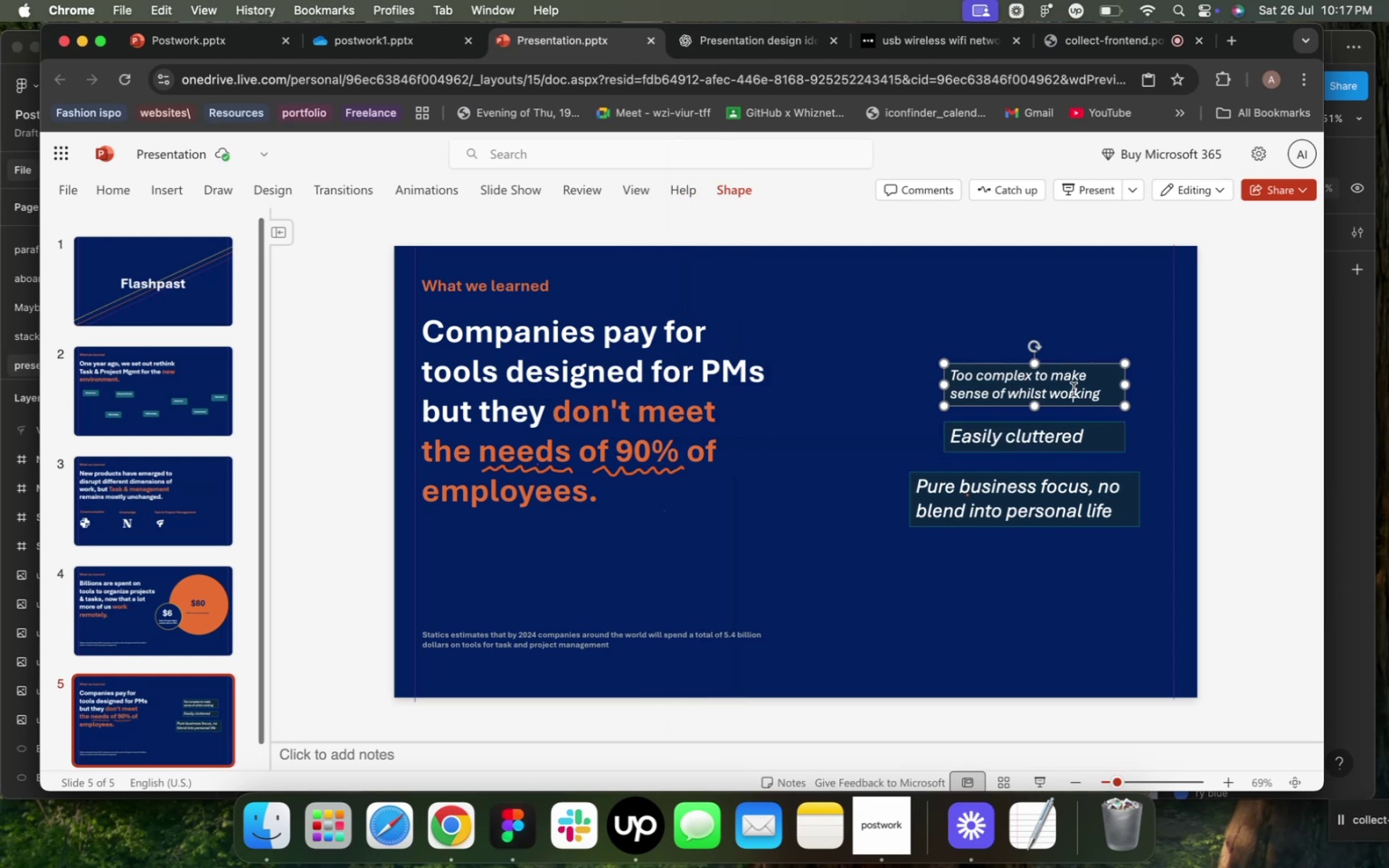 
double_click([1073, 390])
 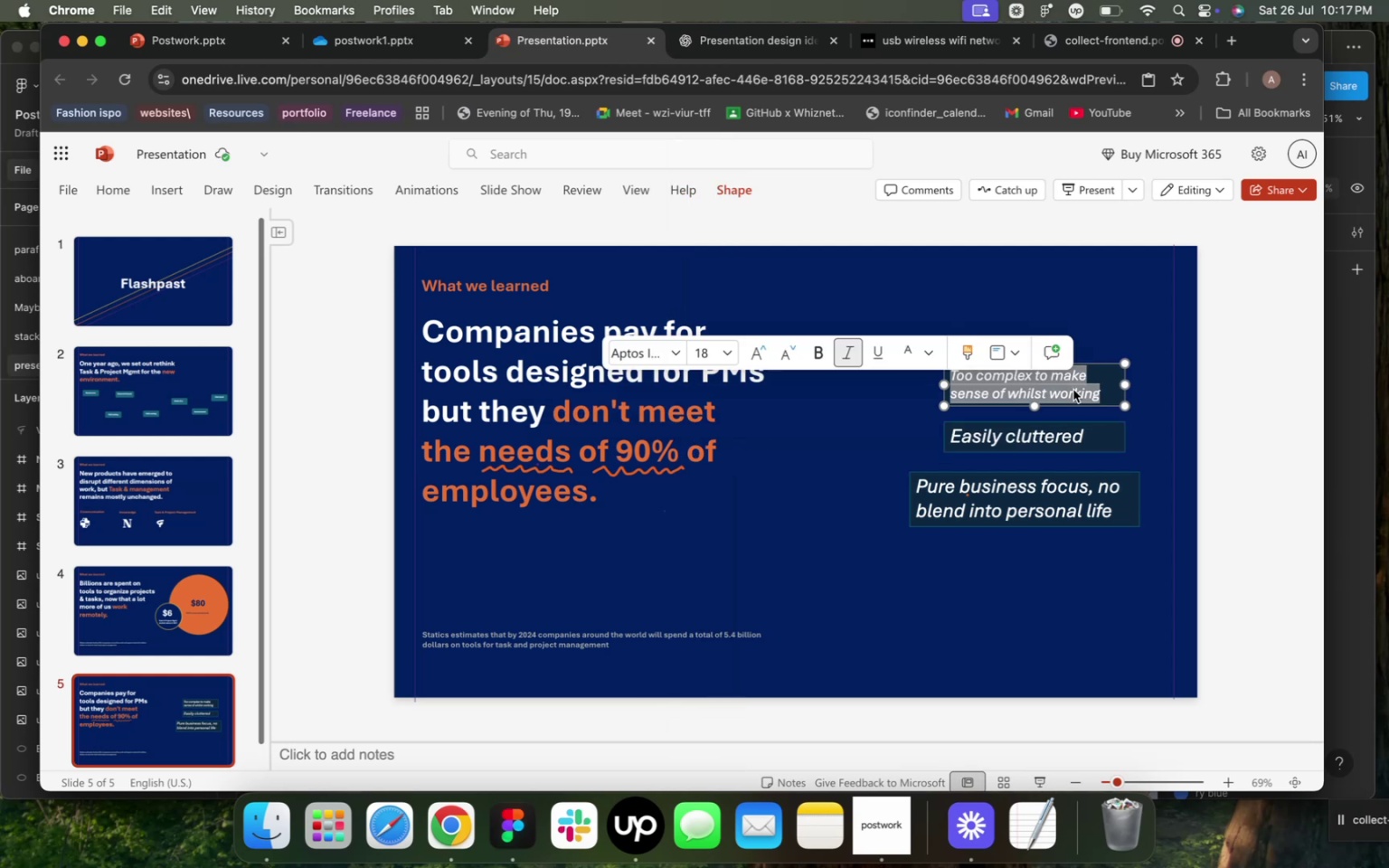 
triple_click([1073, 390])
 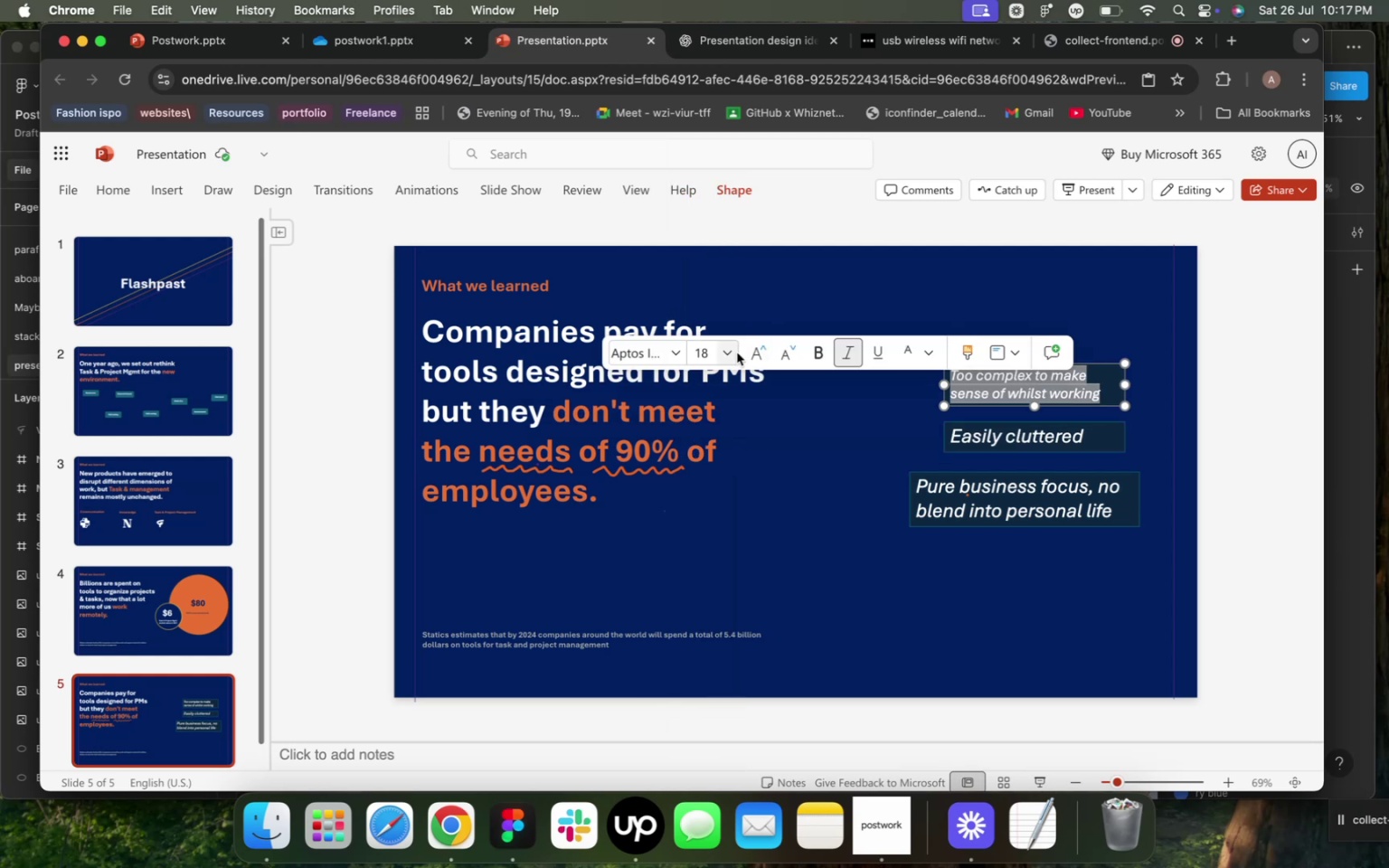 
left_click([734, 354])
 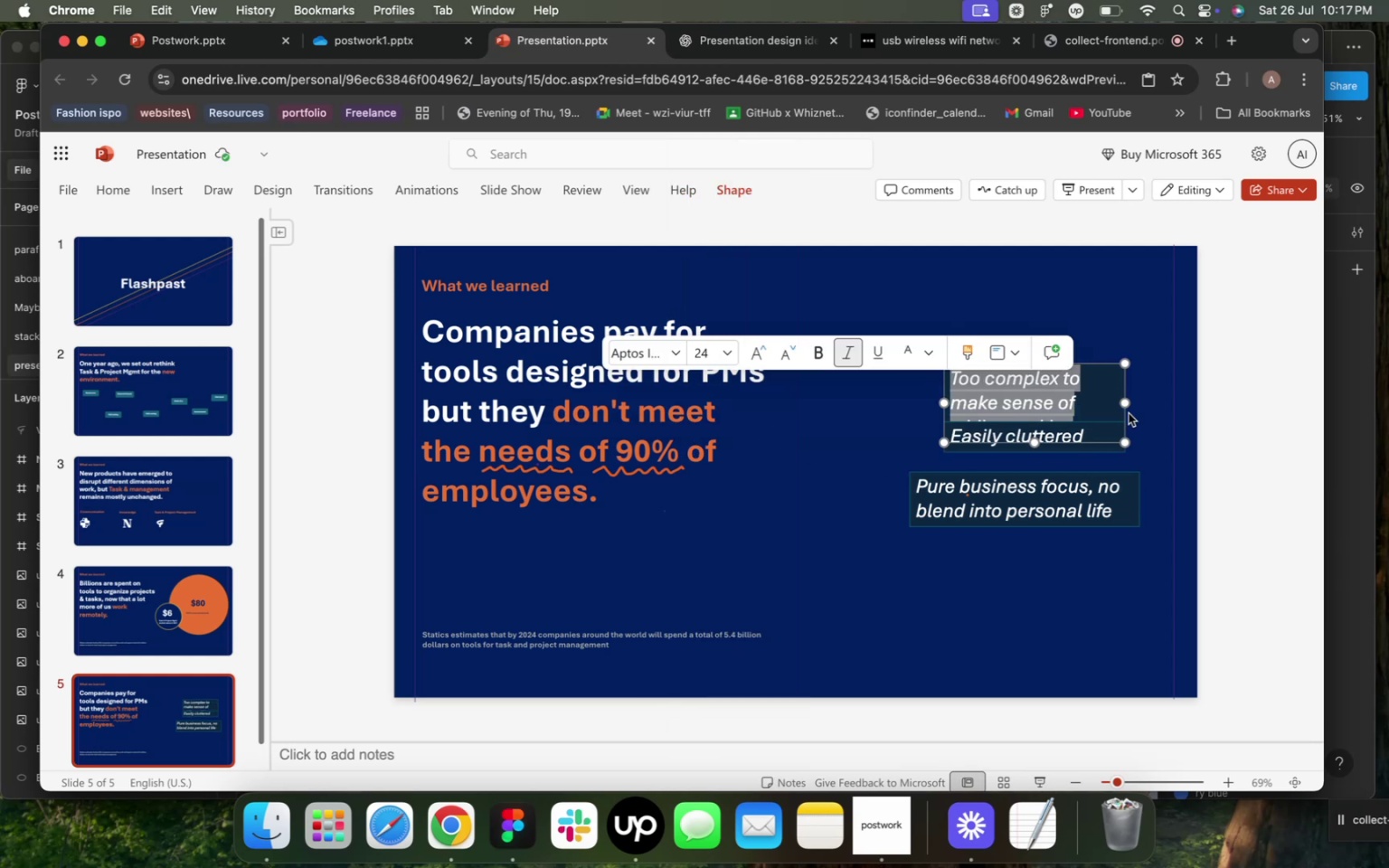 
left_click_drag(start_coordinate=[1126, 404], to_coordinate=[1166, 400])
 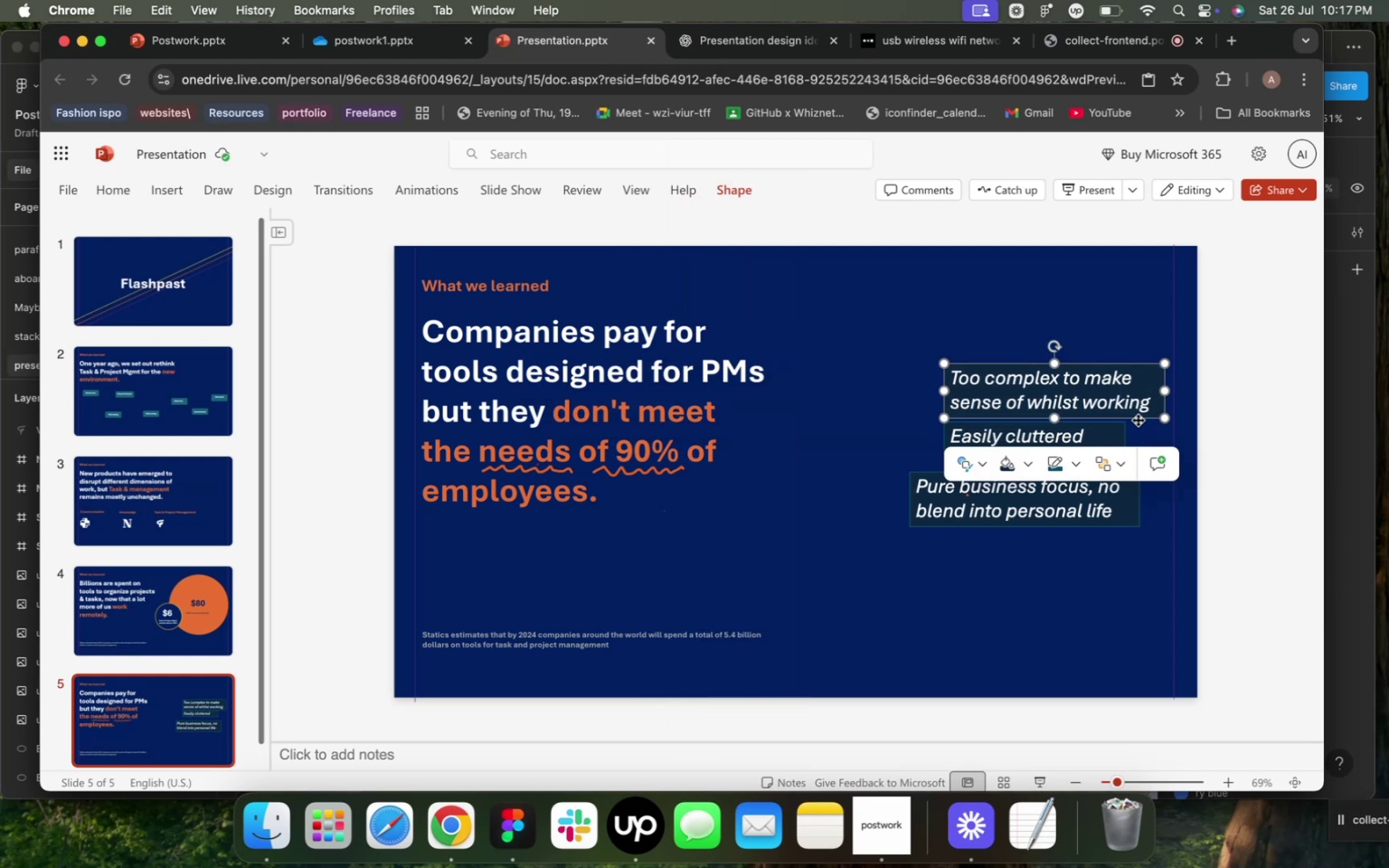 
left_click_drag(start_coordinate=[1137, 418], to_coordinate=[1120, 404])
 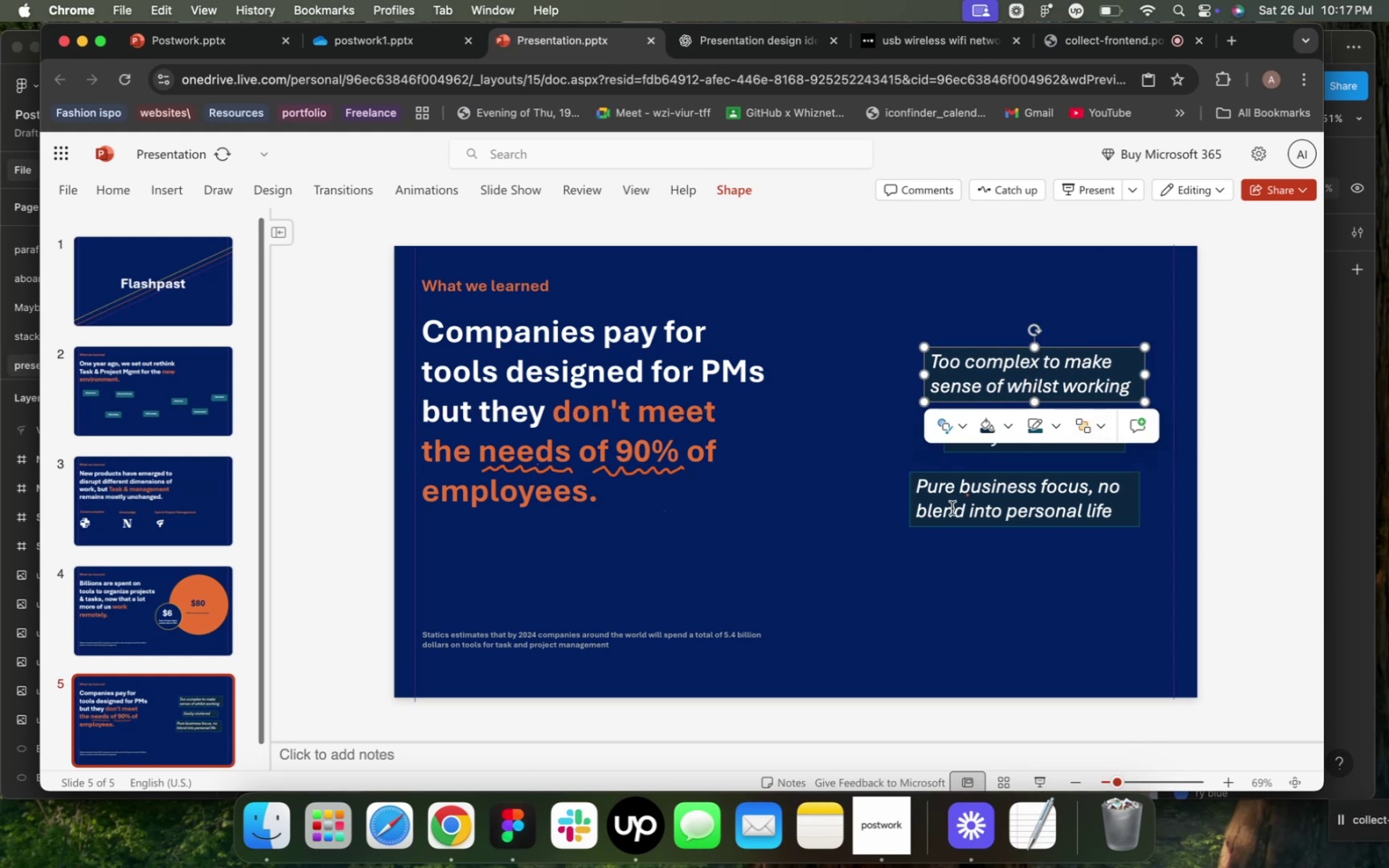 
left_click([952, 508])
 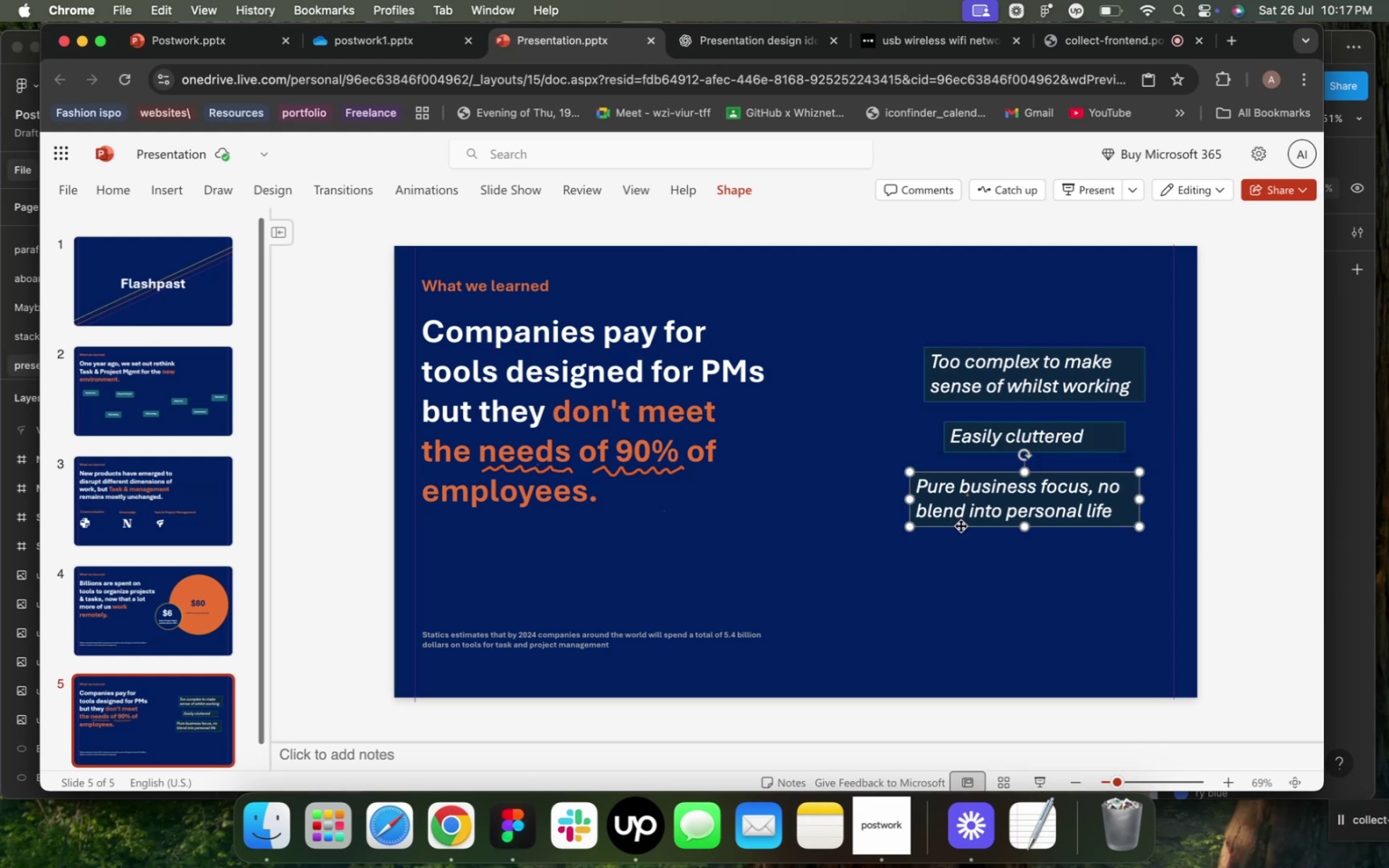 
left_click_drag(start_coordinate=[960, 525], to_coordinate=[932, 535])
 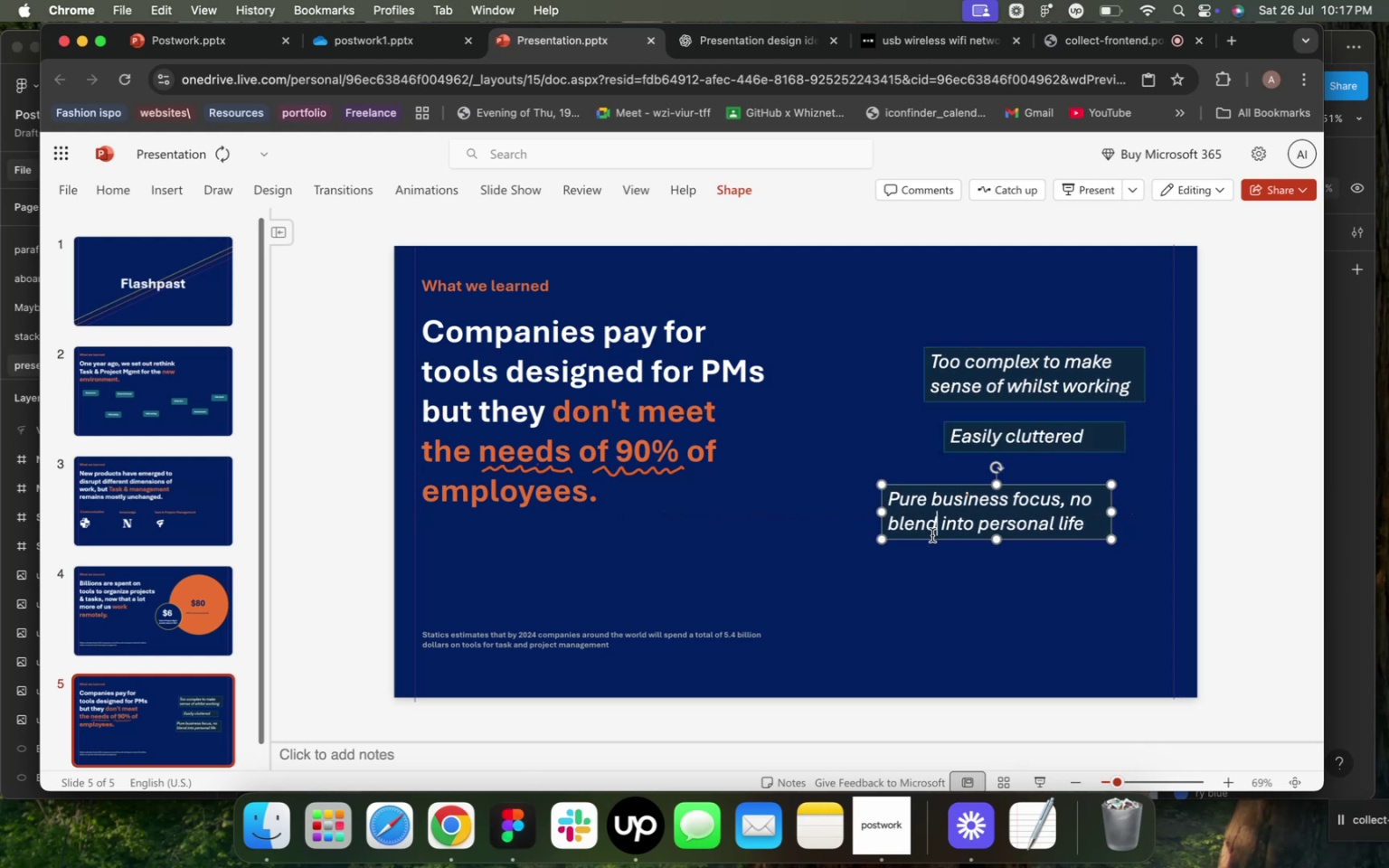 
left_click_drag(start_coordinate=[932, 535], to_coordinate=[924, 534])
 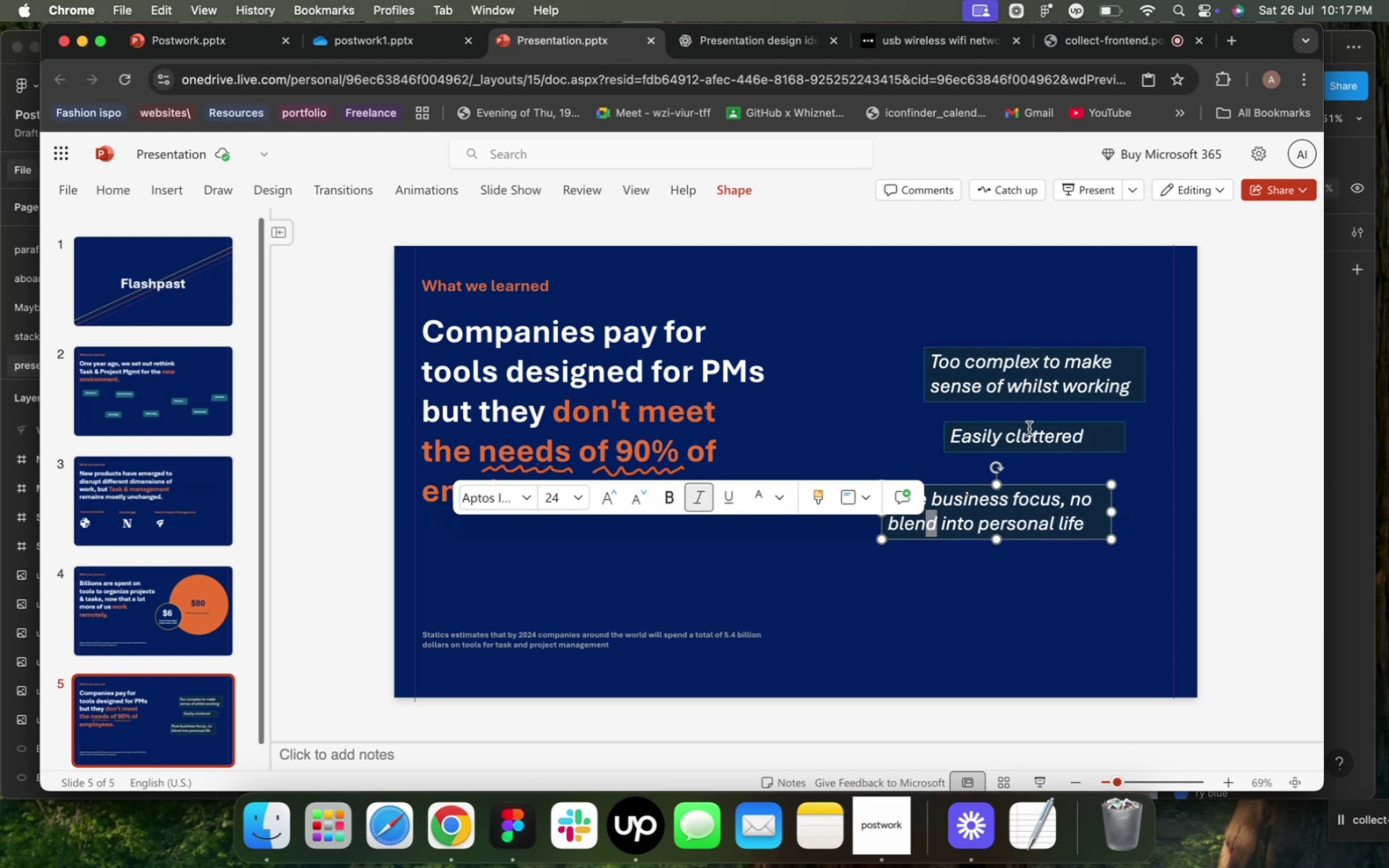 
left_click([1029, 429])
 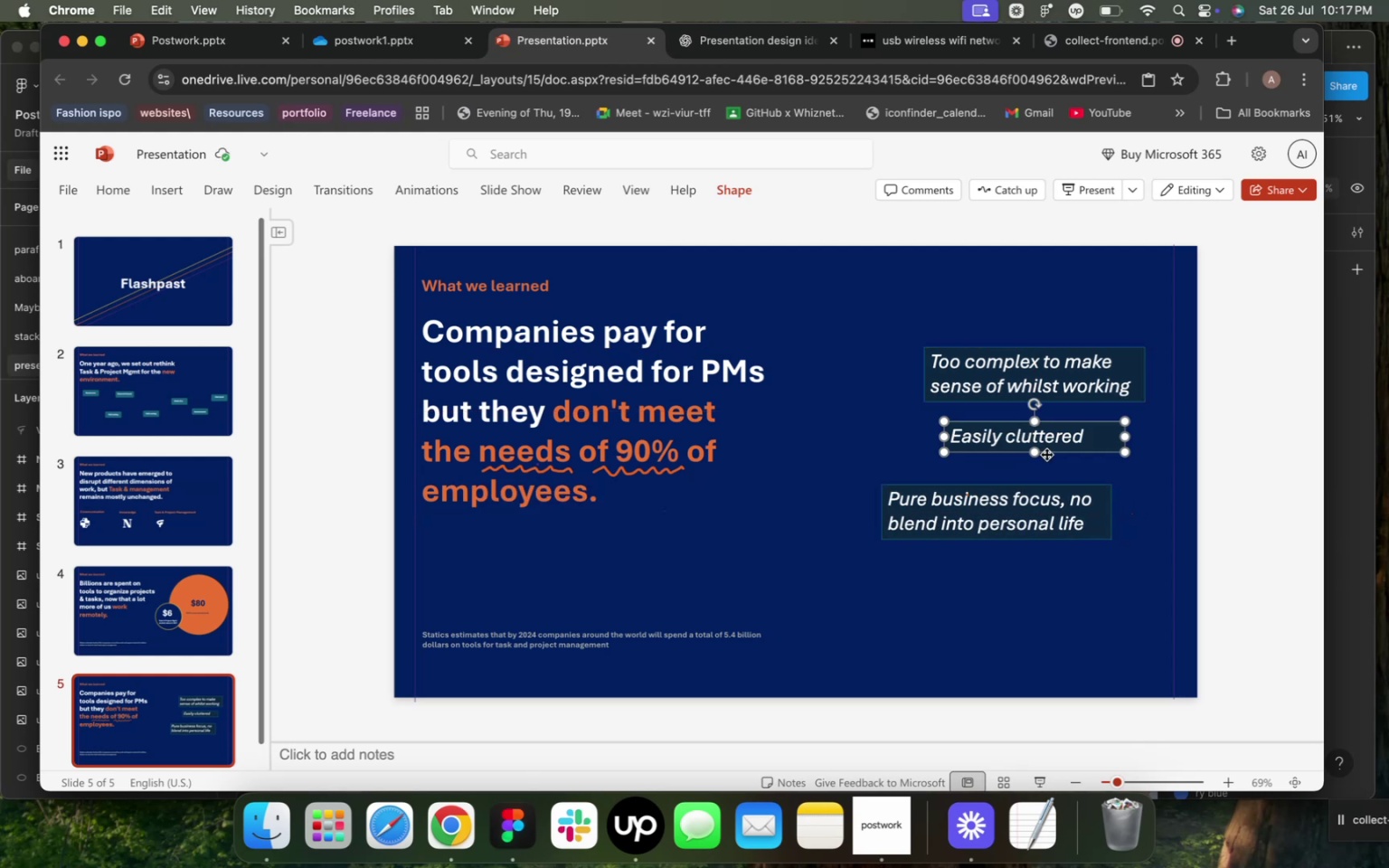 
left_click_drag(start_coordinate=[1047, 453], to_coordinate=[1054, 461])
 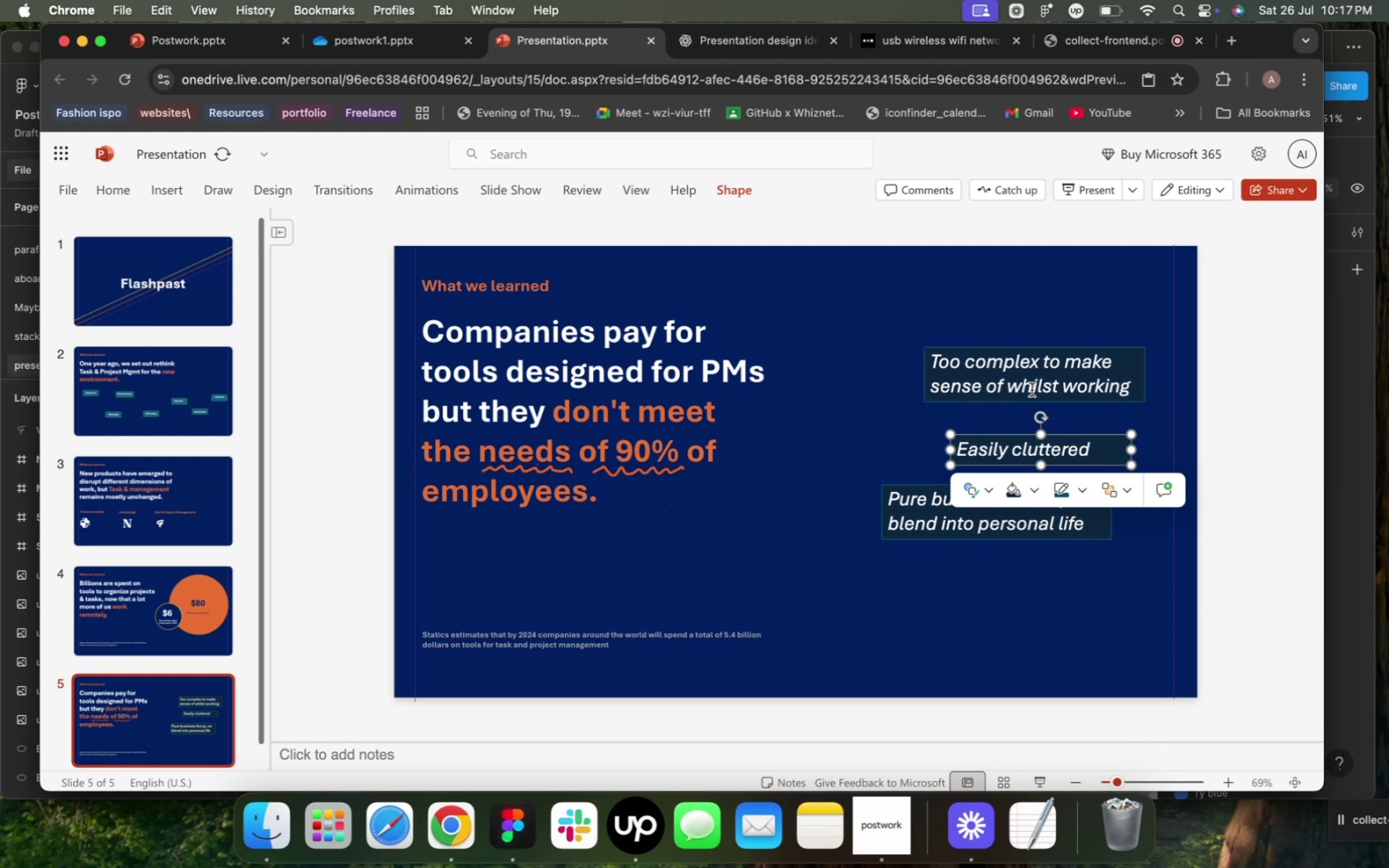 
left_click([1032, 390])
 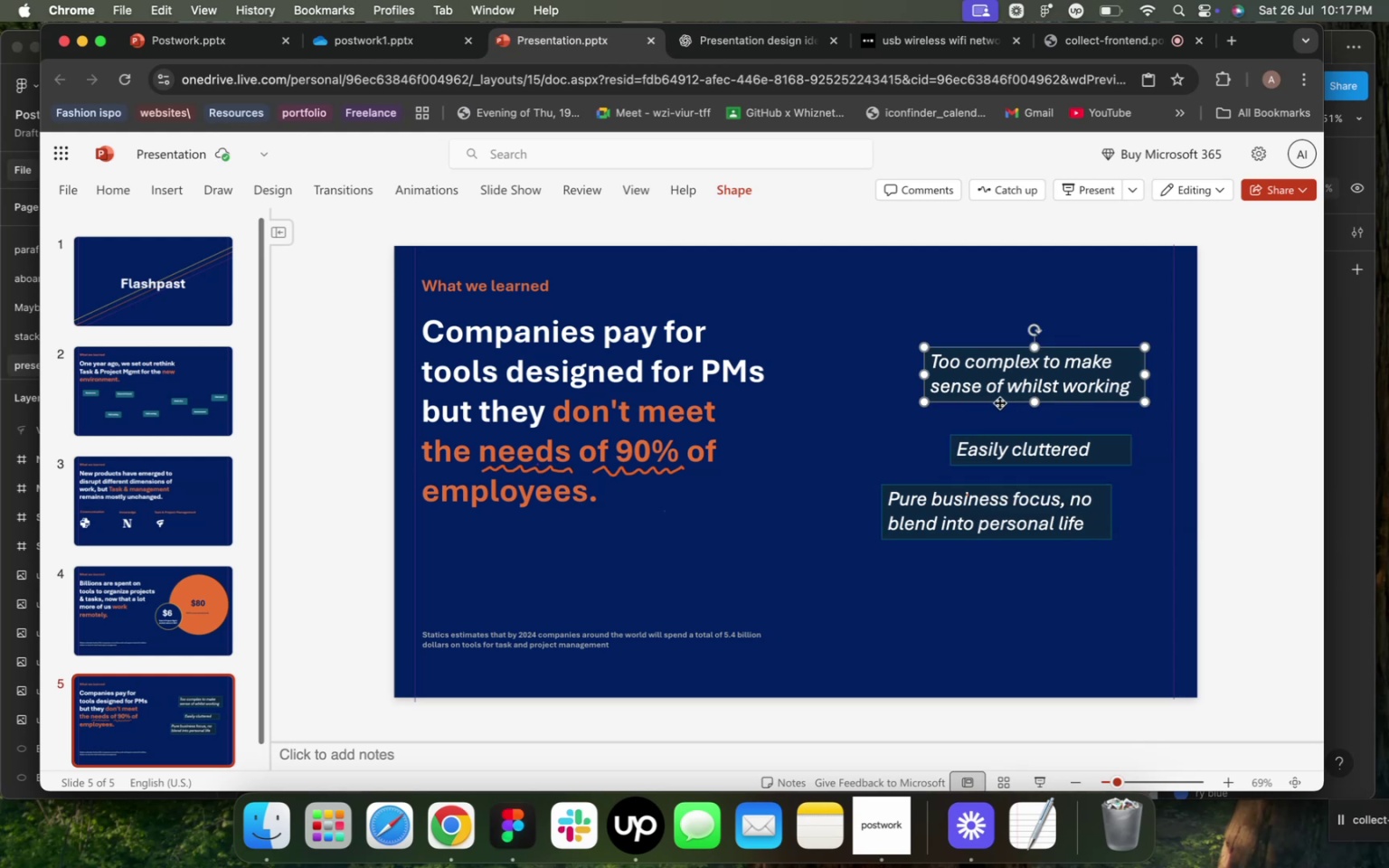 
left_click_drag(start_coordinate=[999, 402], to_coordinate=[1025, 409])
 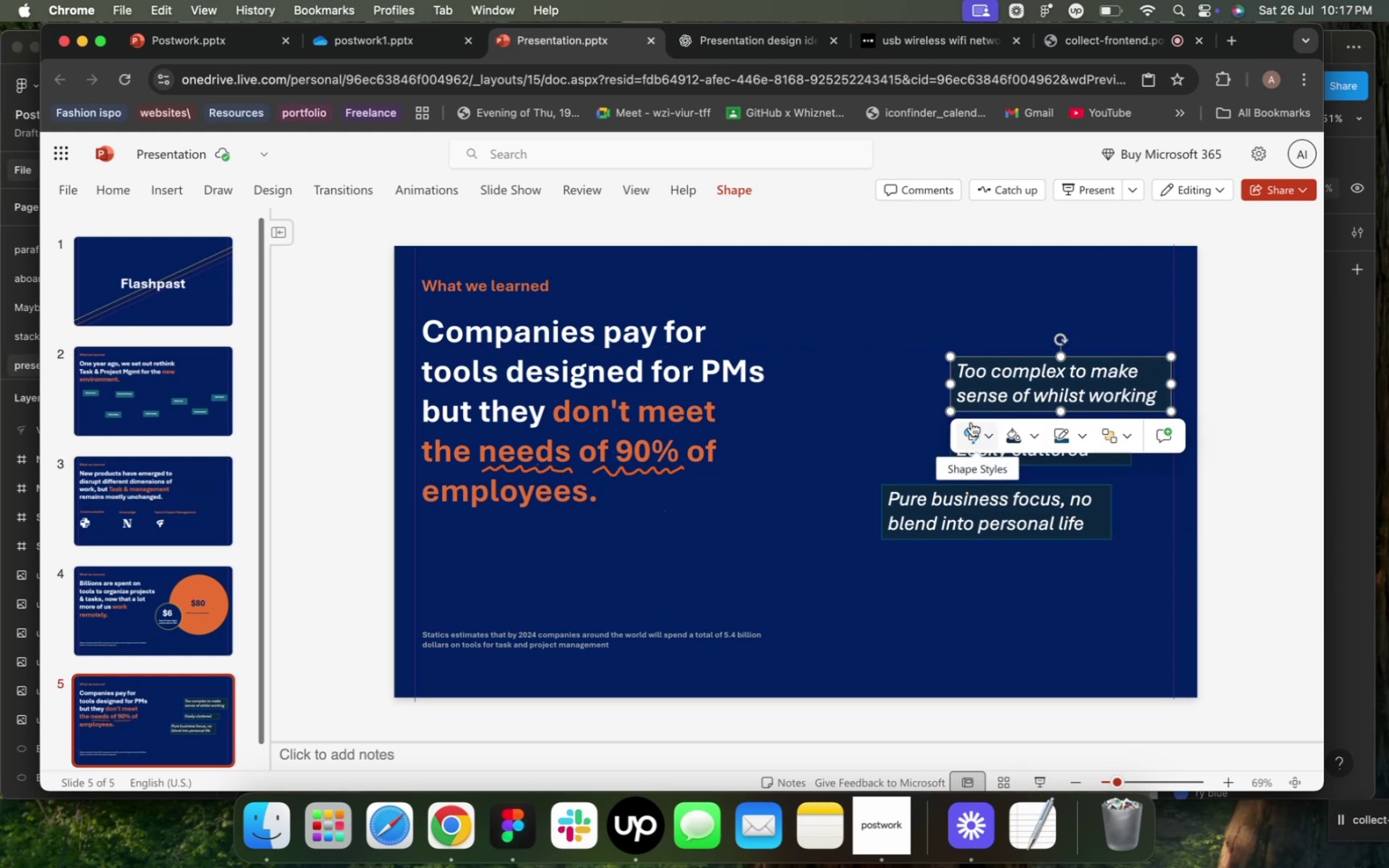 
wait(10.84)
 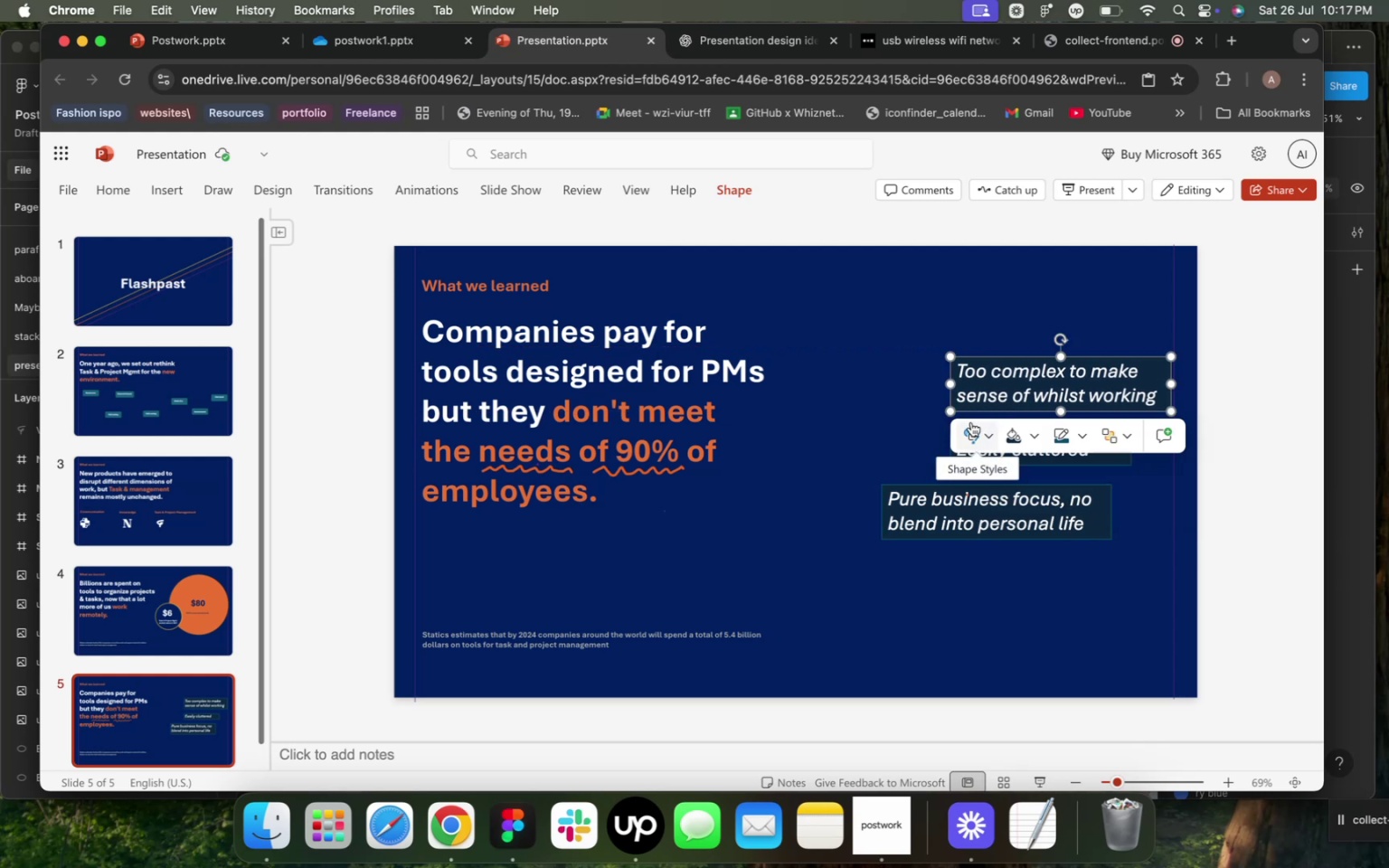 
left_click([1017, 462])
 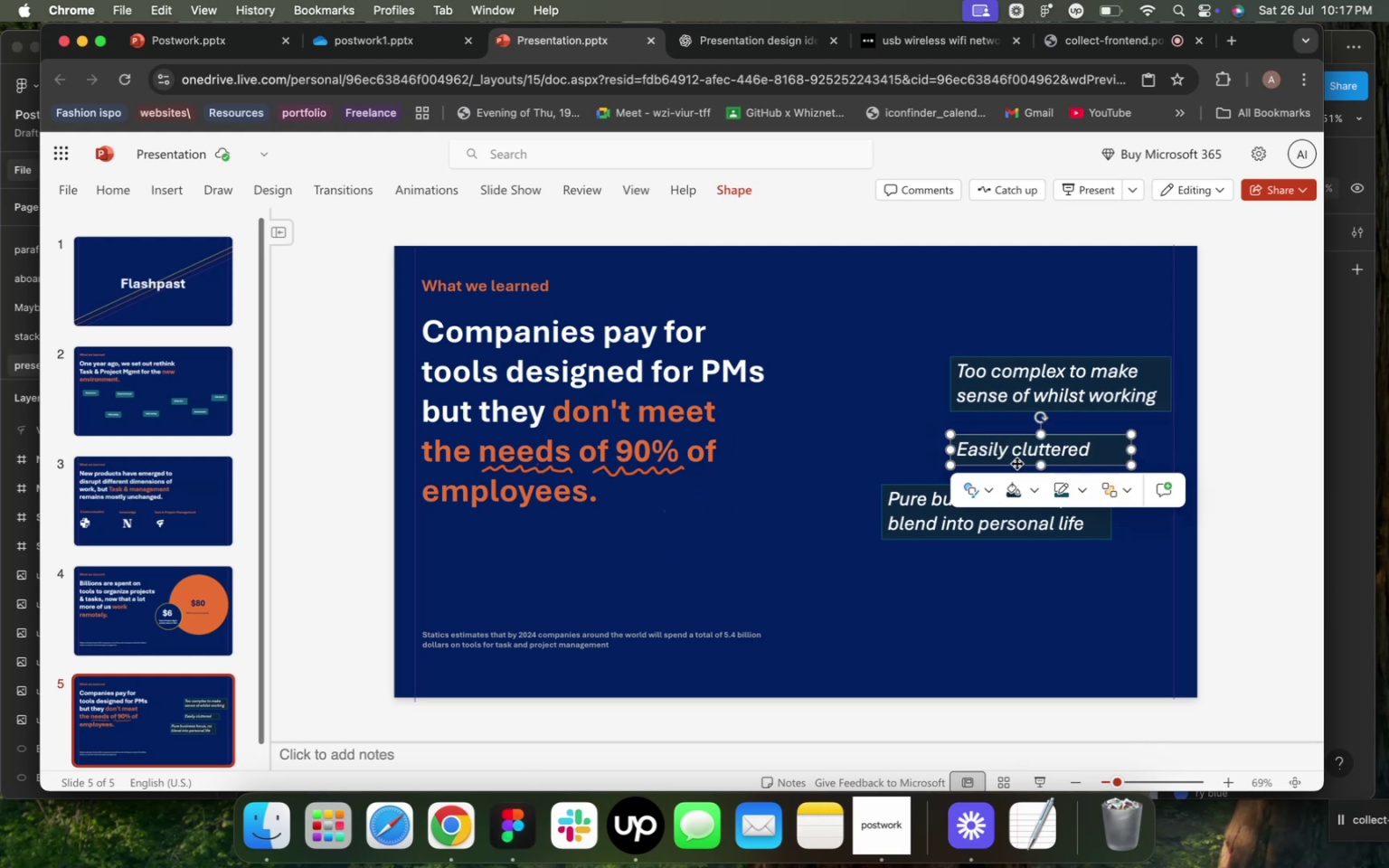 
left_click_drag(start_coordinate=[1016, 463], to_coordinate=[993, 464])
 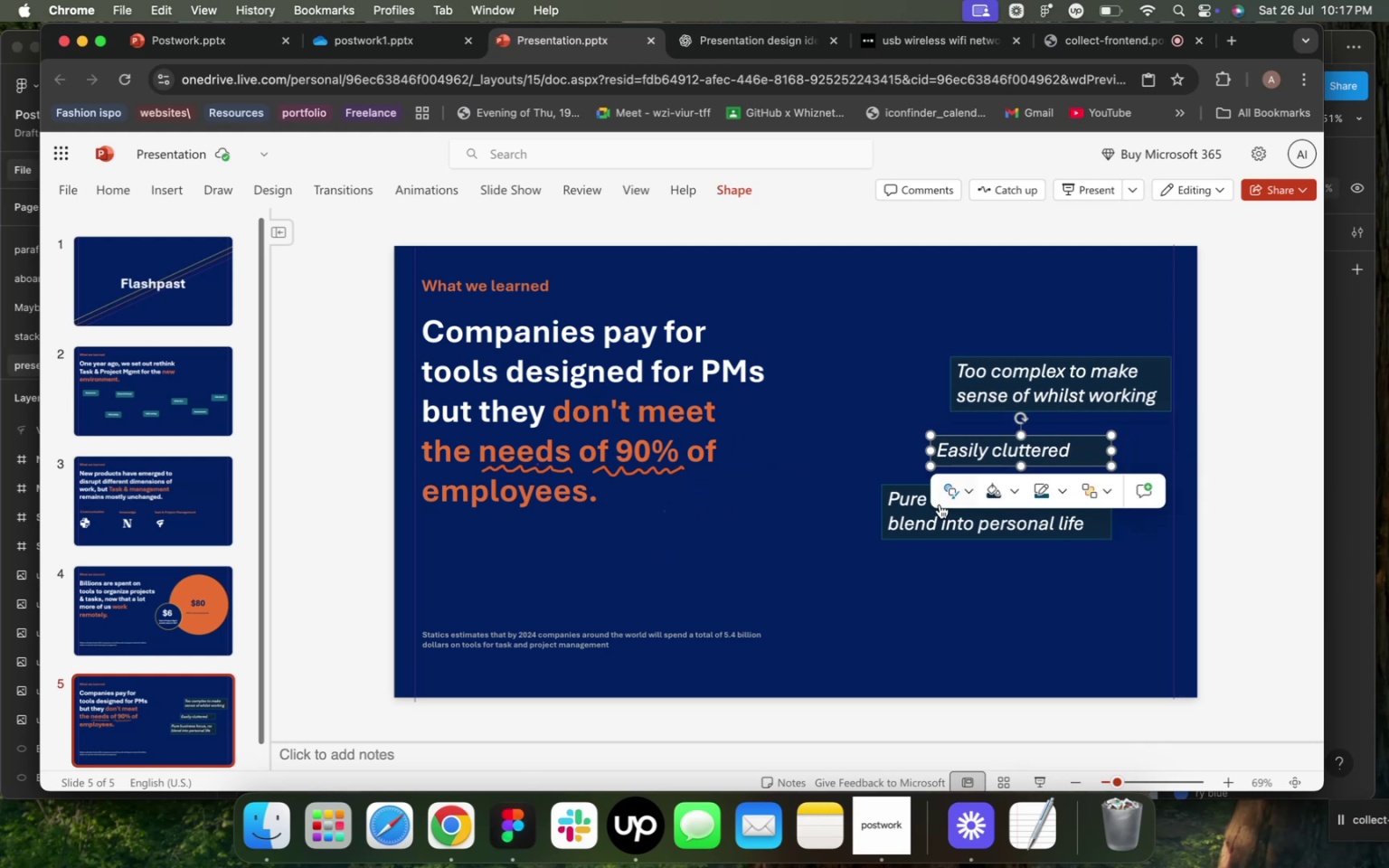 
left_click([912, 514])
 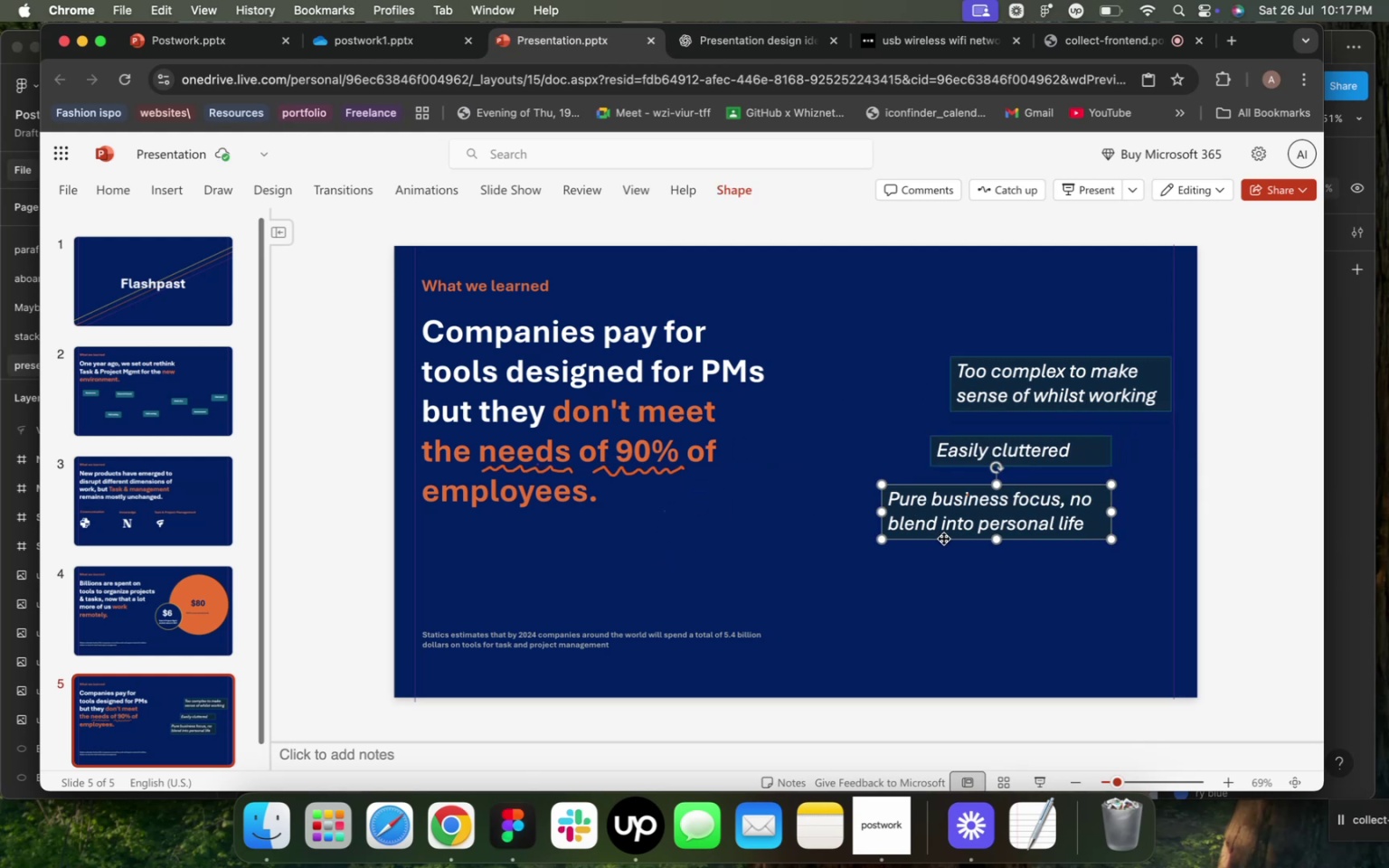 
left_click_drag(start_coordinate=[943, 538], to_coordinate=[907, 540])
 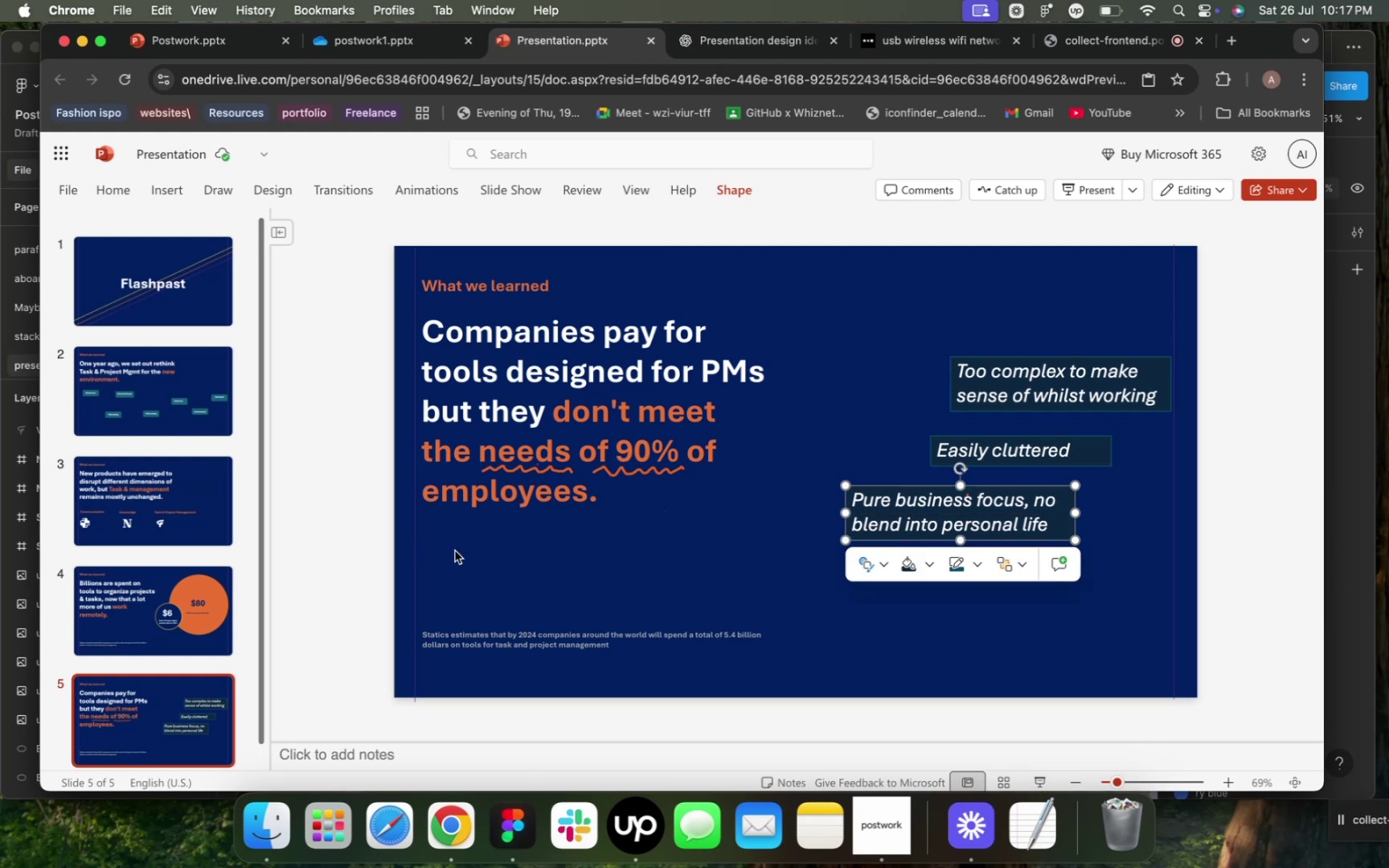 
wait(11.19)
 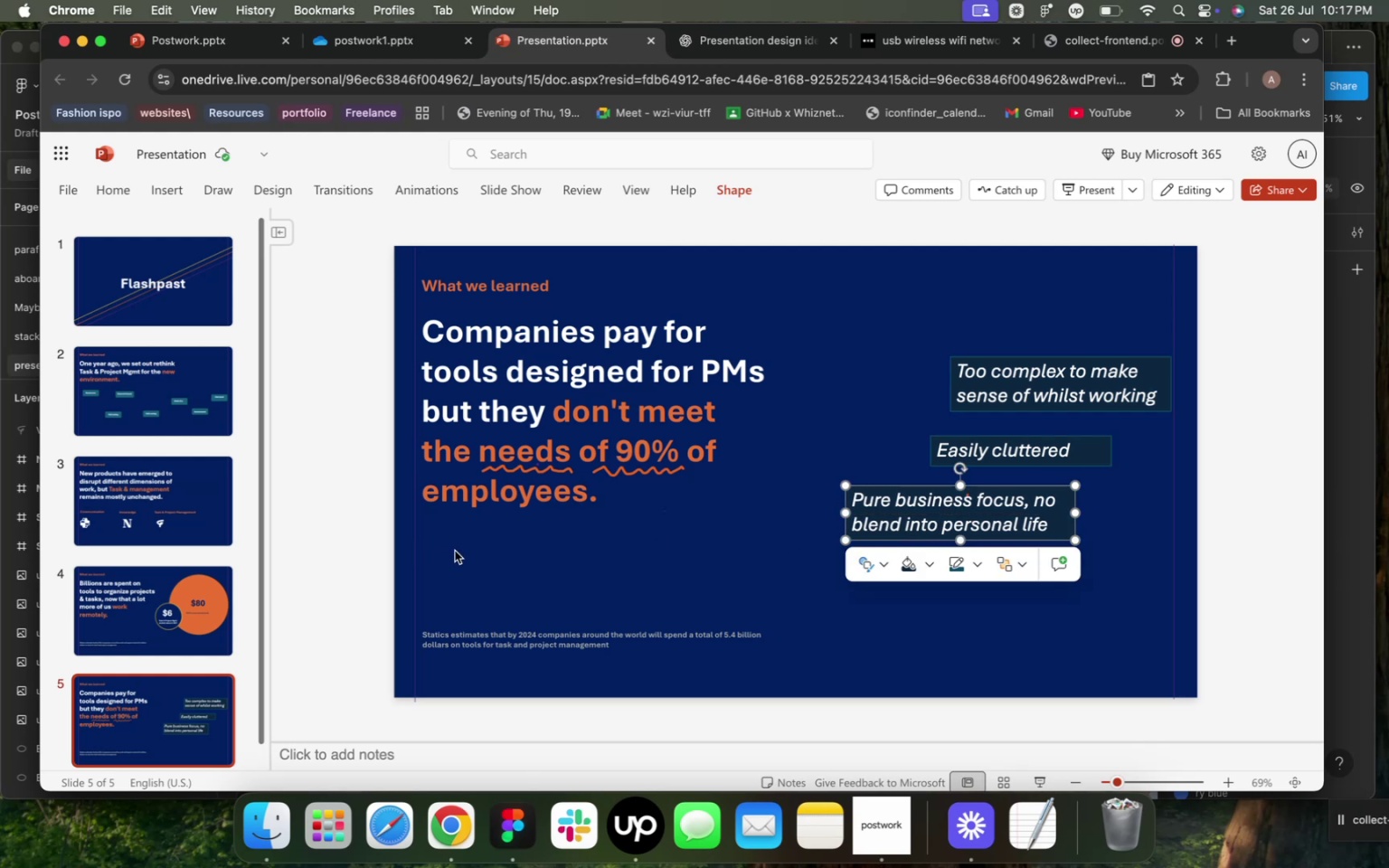 
left_click([162, 602])
 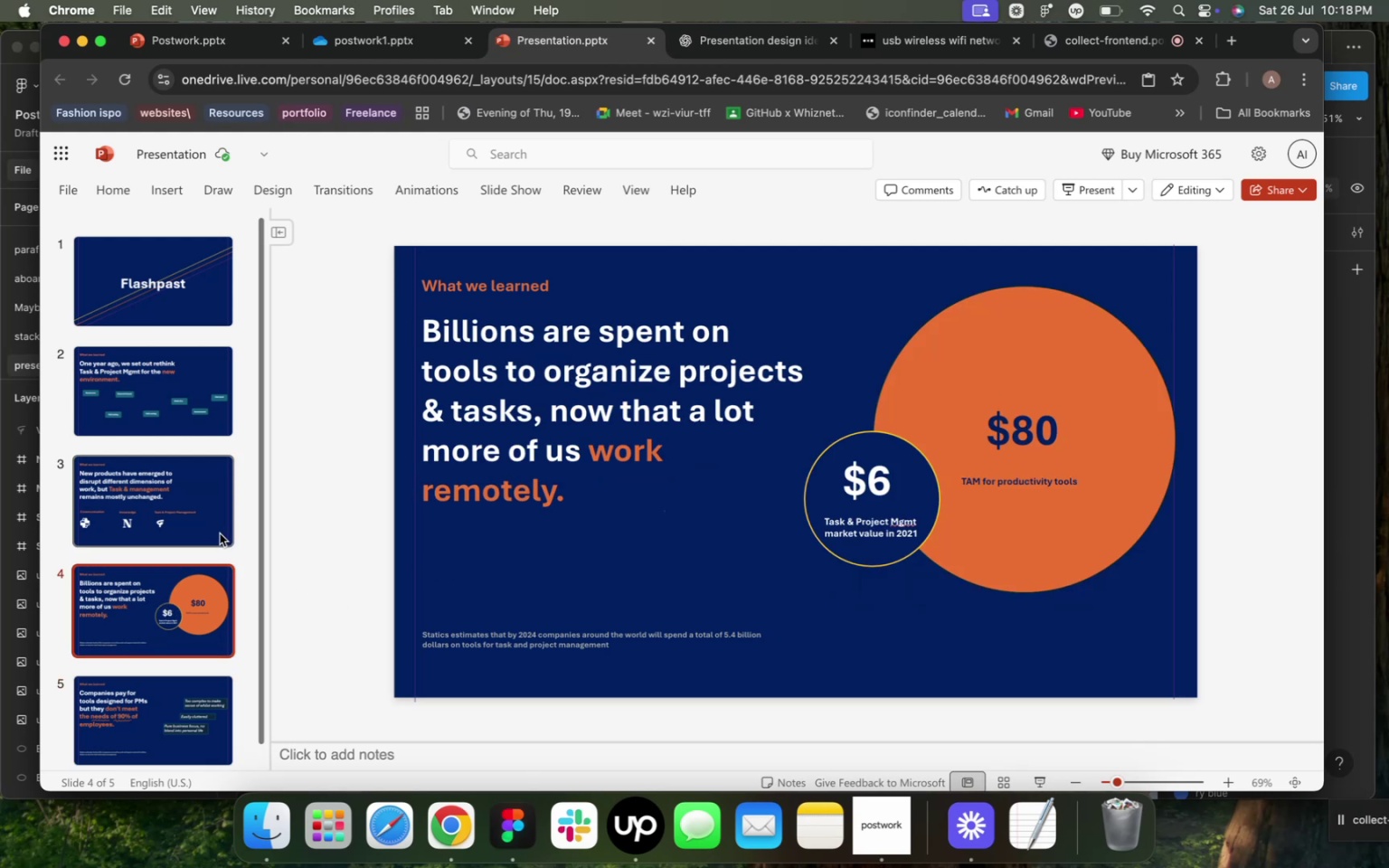 
left_click([172, 496])
 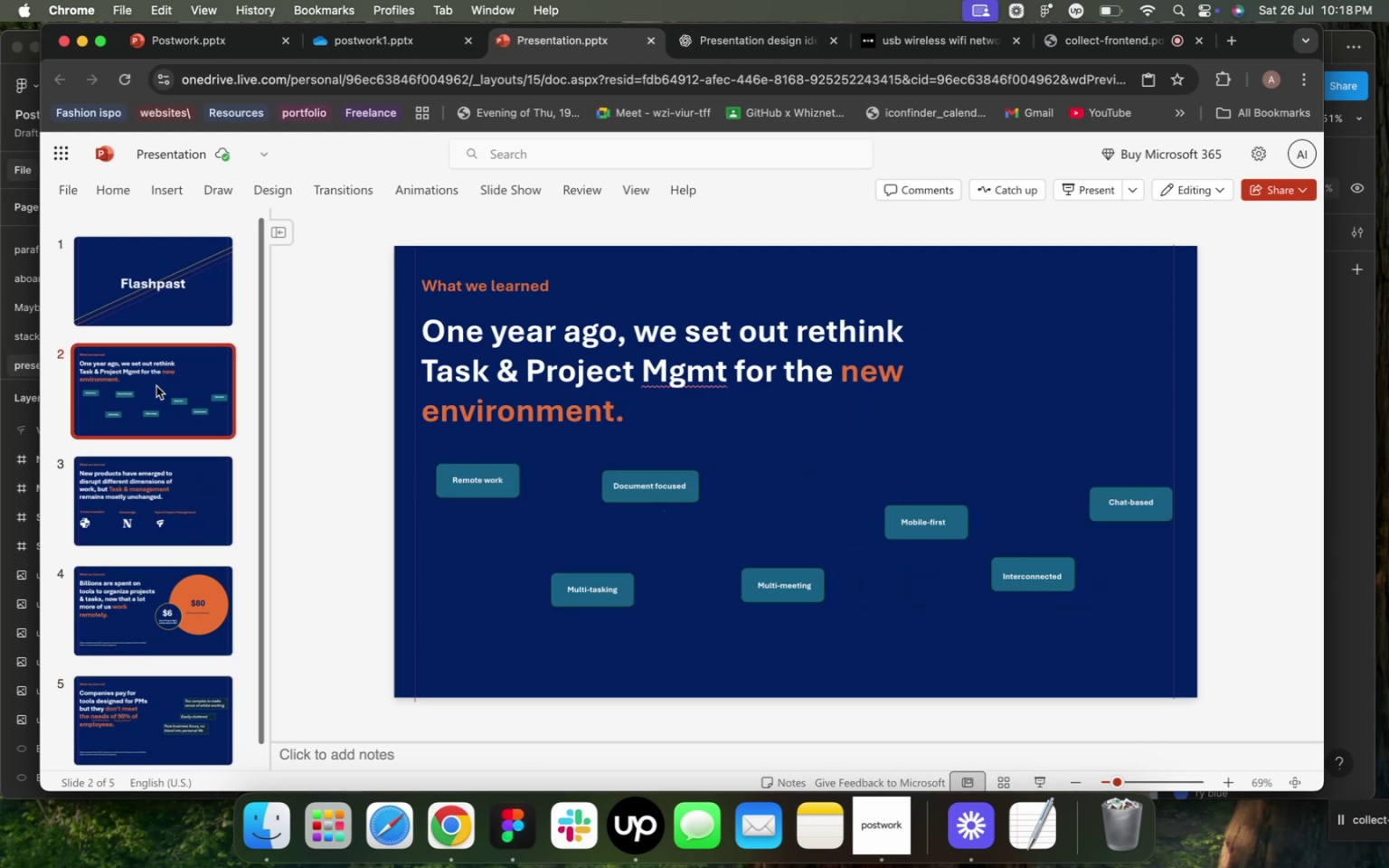 
left_click([172, 307])
 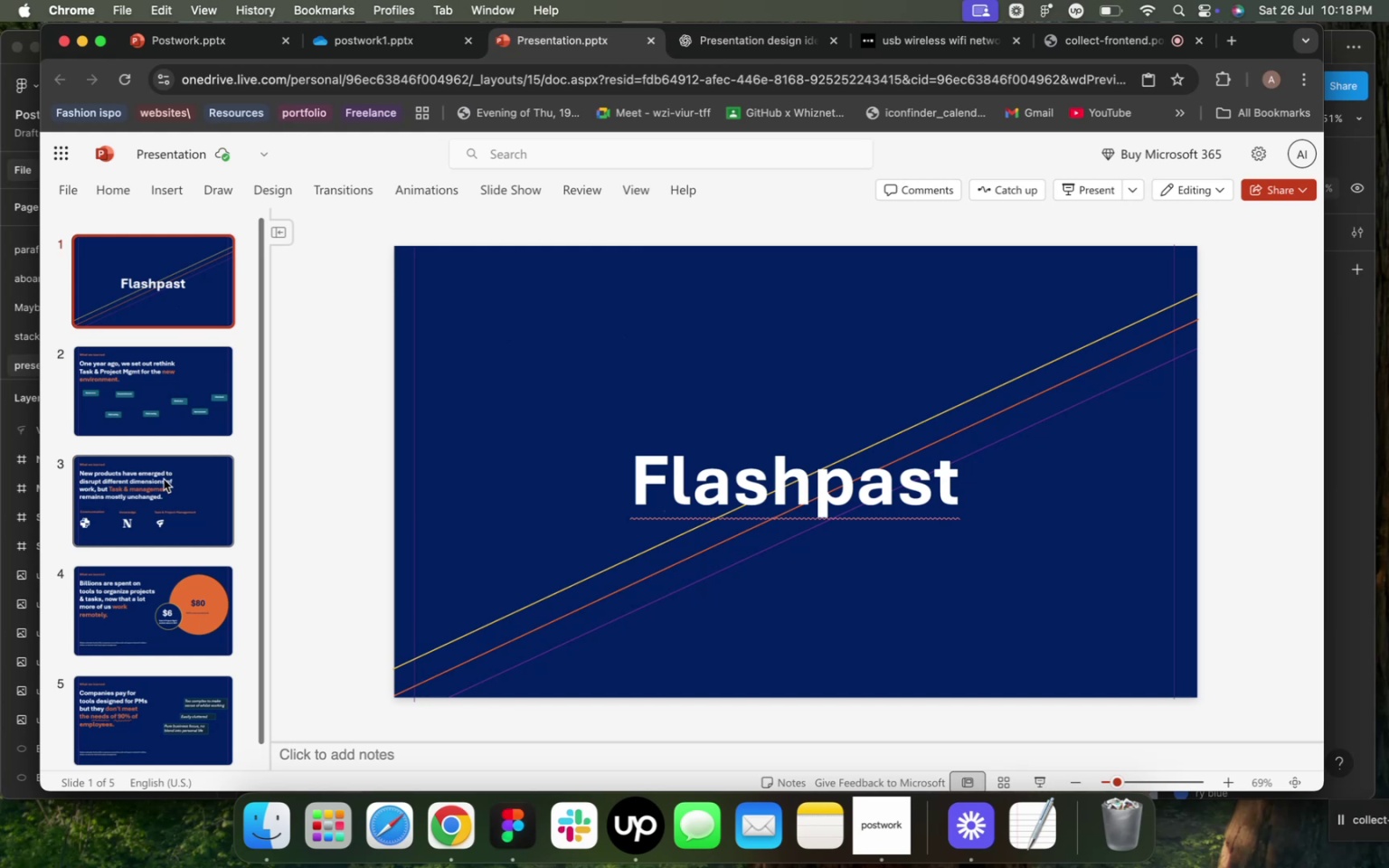 
scroll: coordinate [123, 560], scroll_direction: down, amount: 21.0
 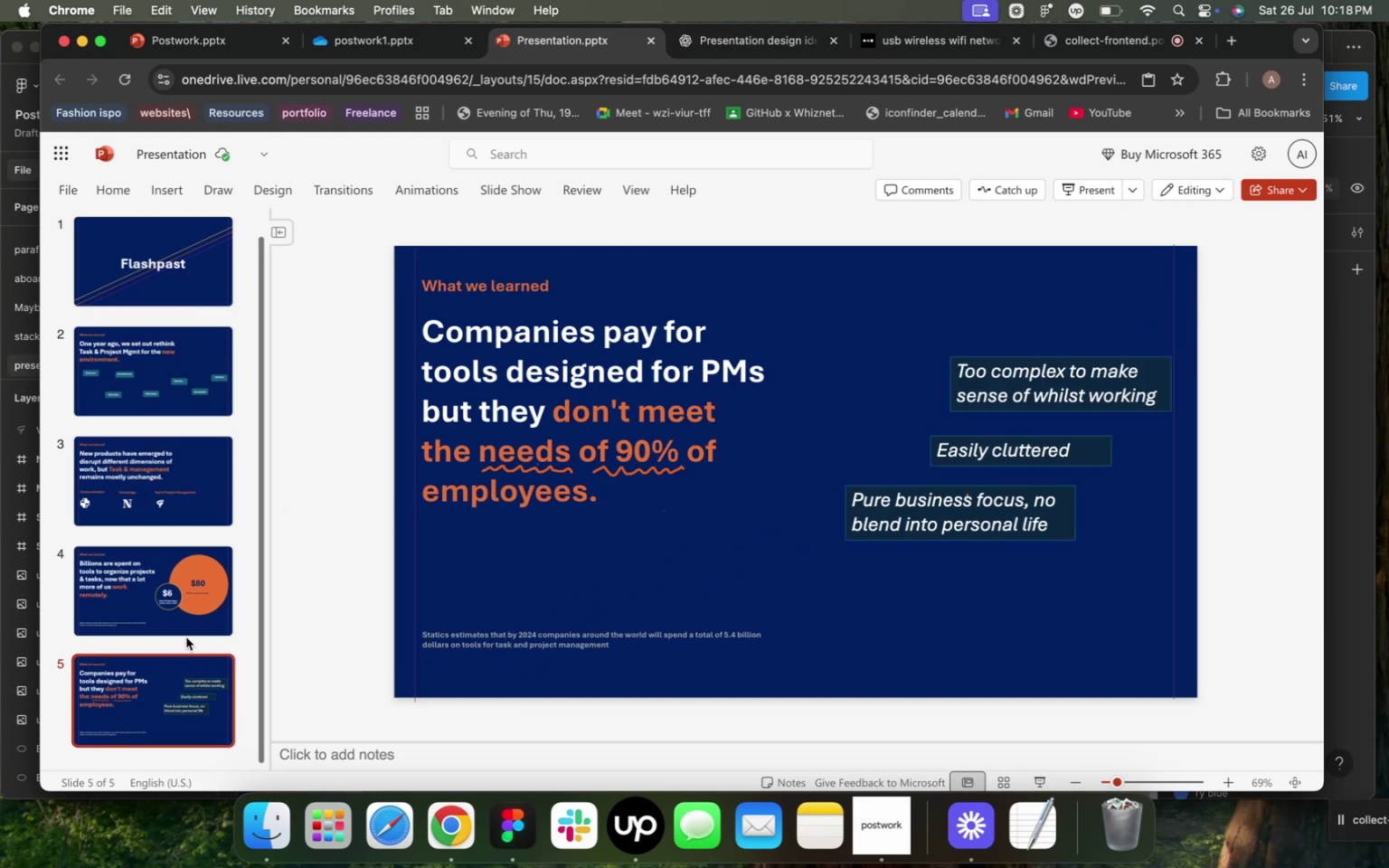 
wait(9.95)
 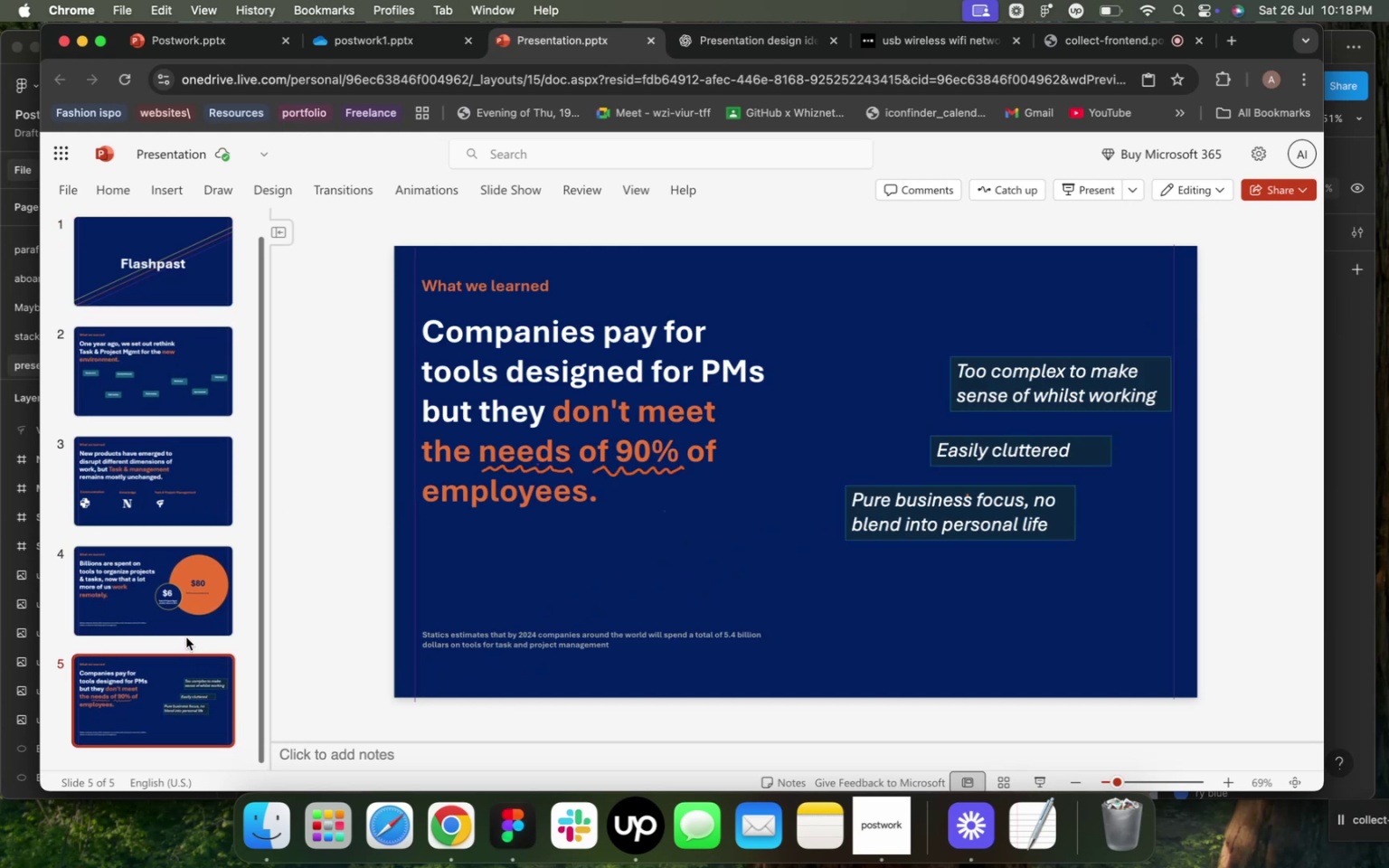 
left_click([207, 670])
 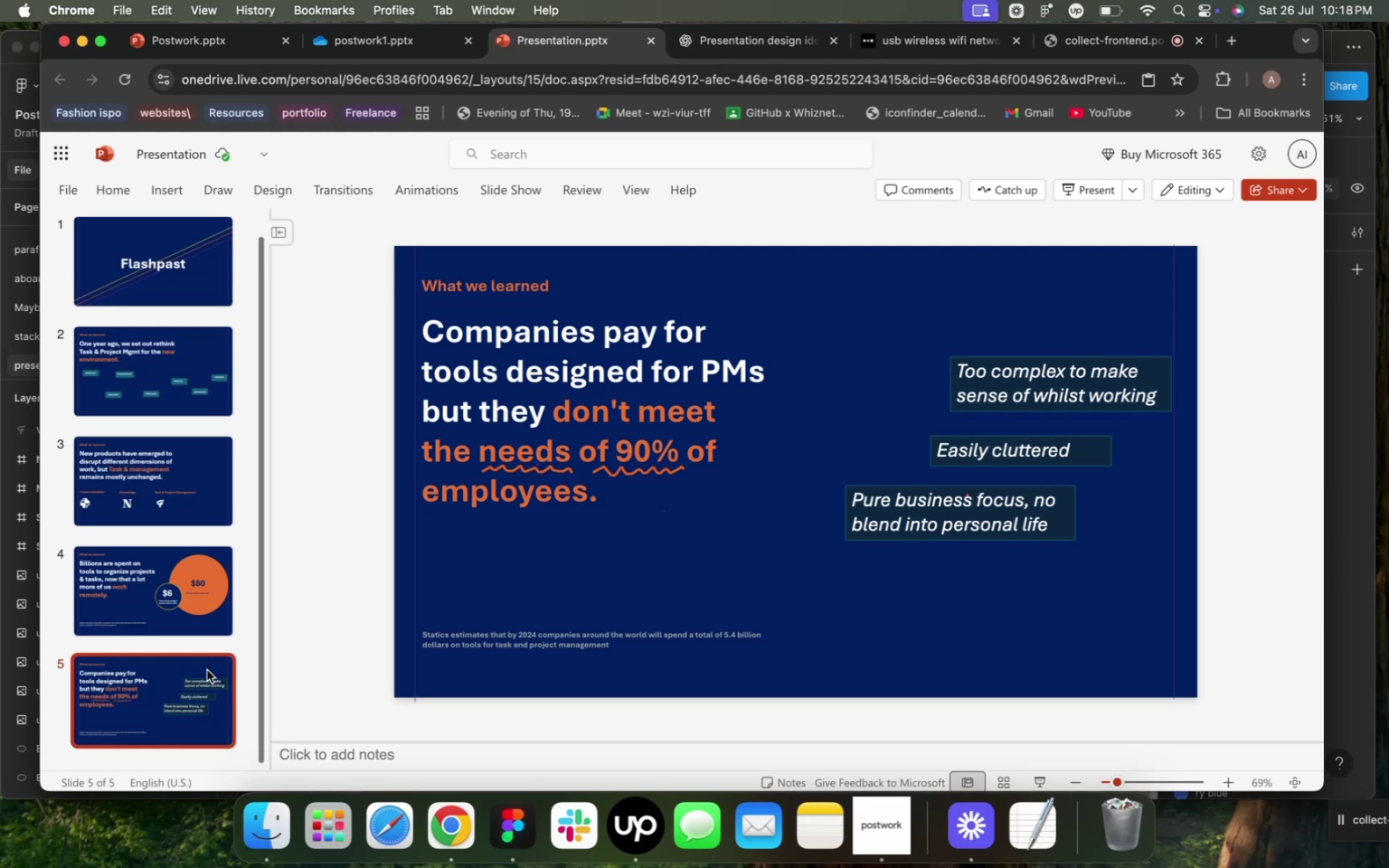 
key(Meta+D)
 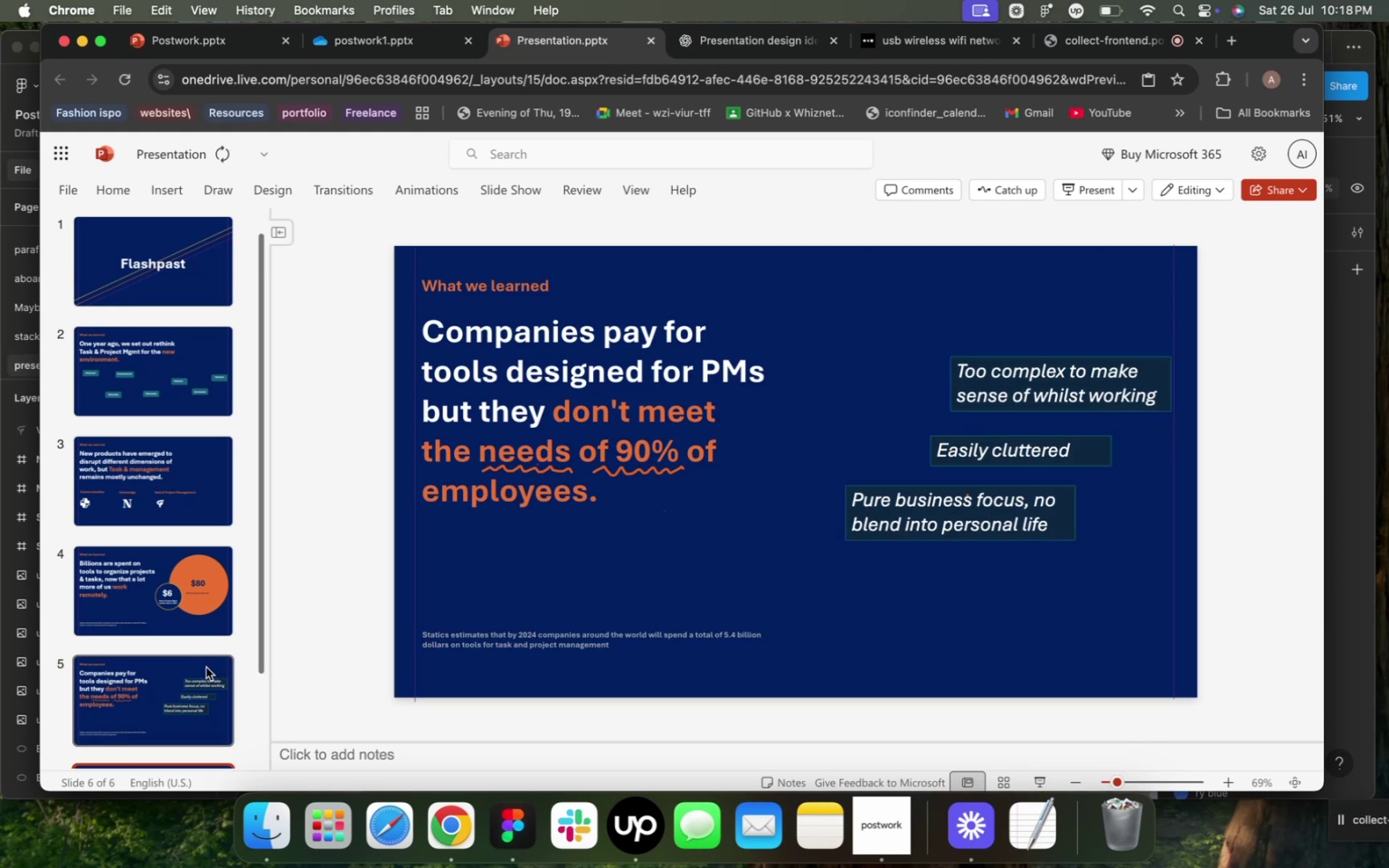 
scroll: coordinate [208, 663], scroll_direction: none, amount: 0.0
 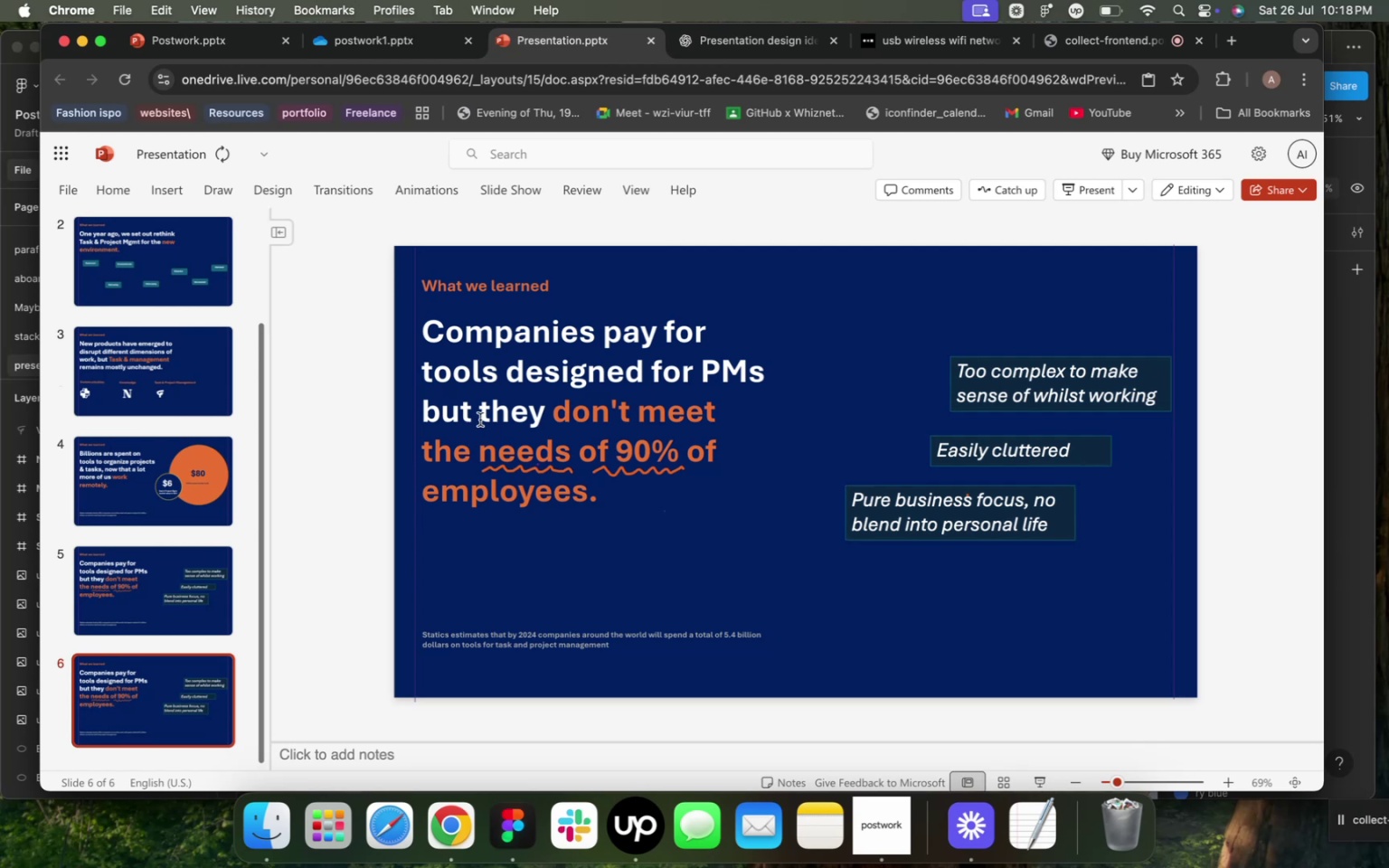 
double_click([498, 386])
 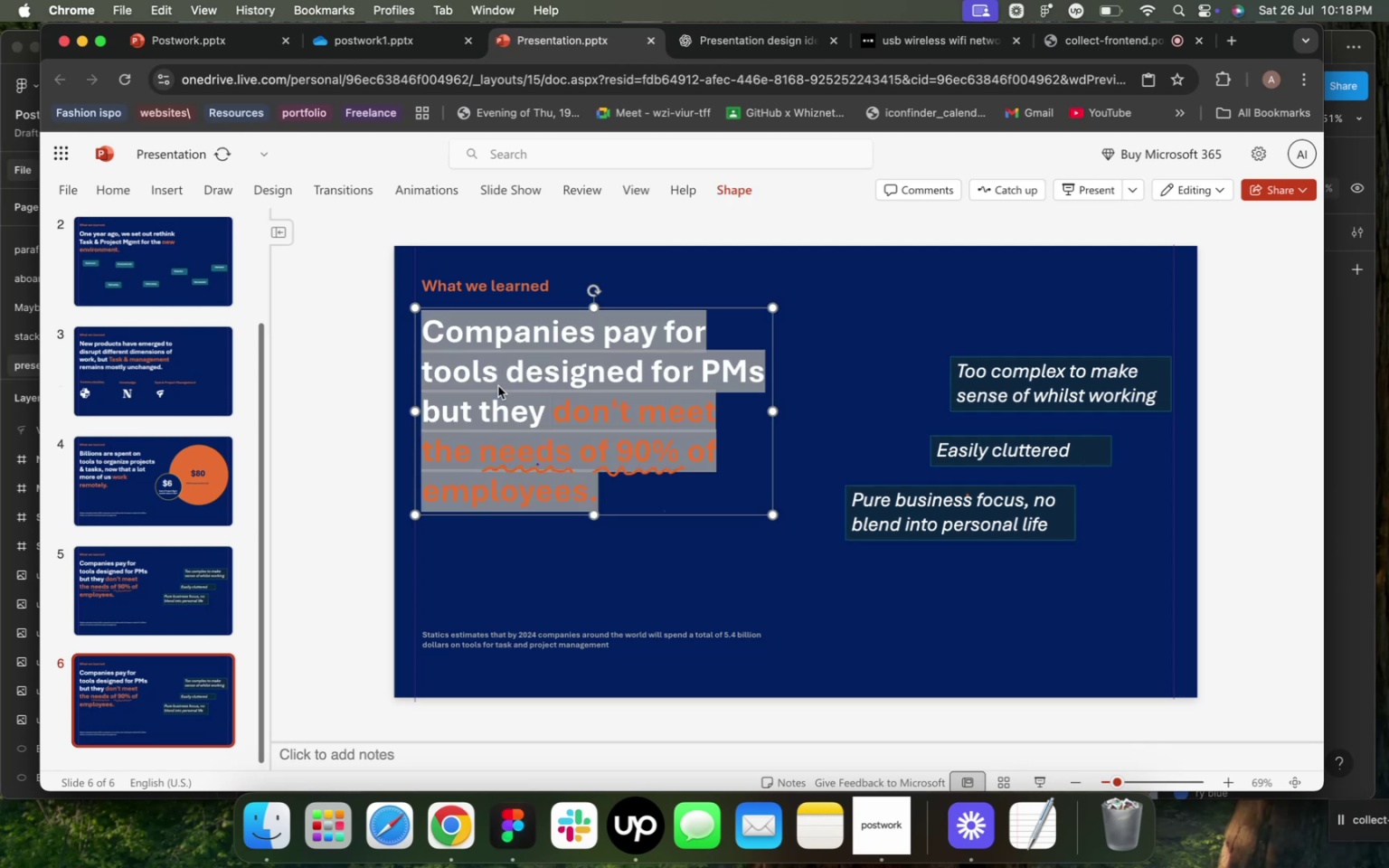 
triple_click([498, 386])
 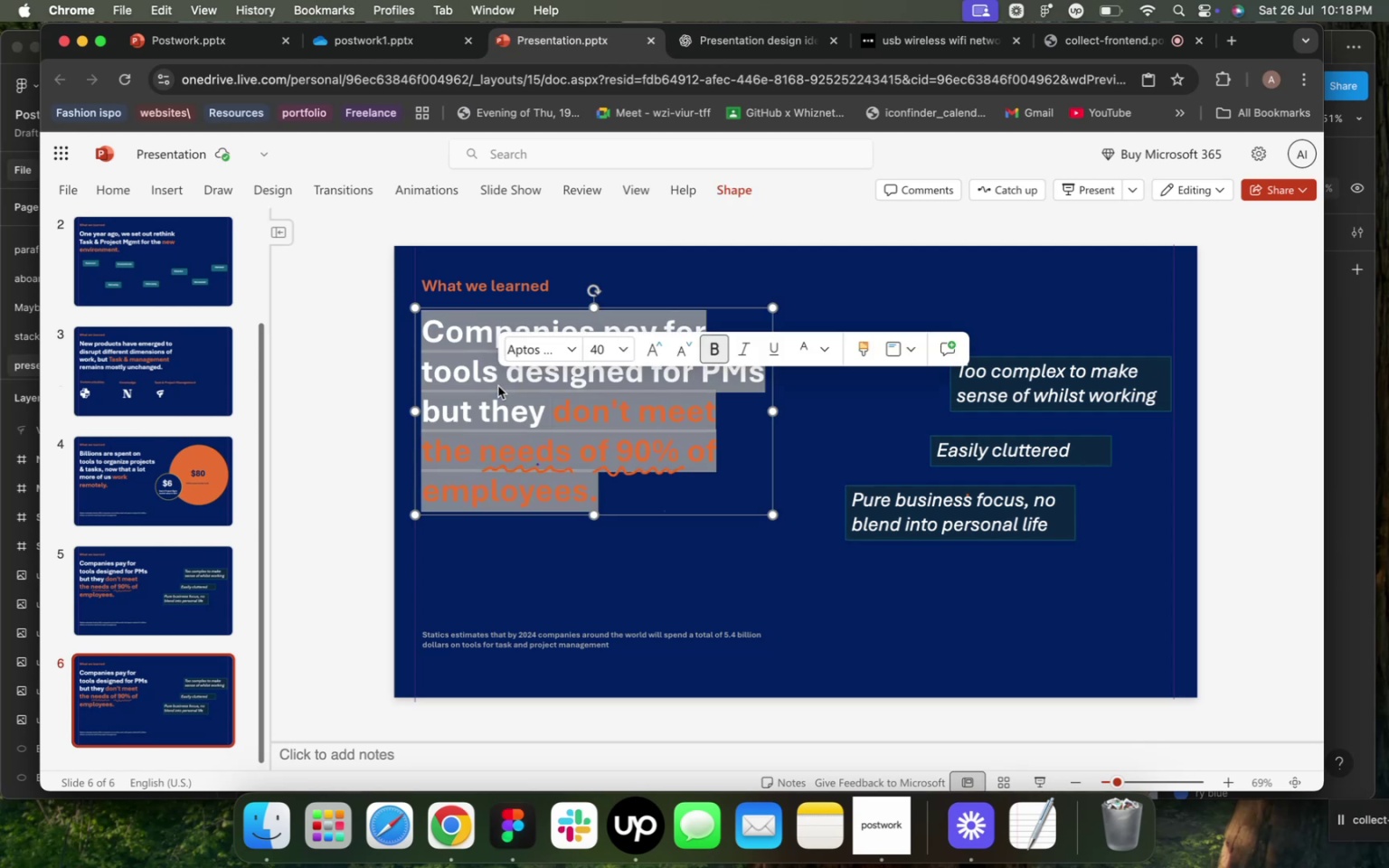 
type(With Supa)
key(Backspace)
key(Backspace)
key(Backspace)
key(Backspace)
type(Fast)
 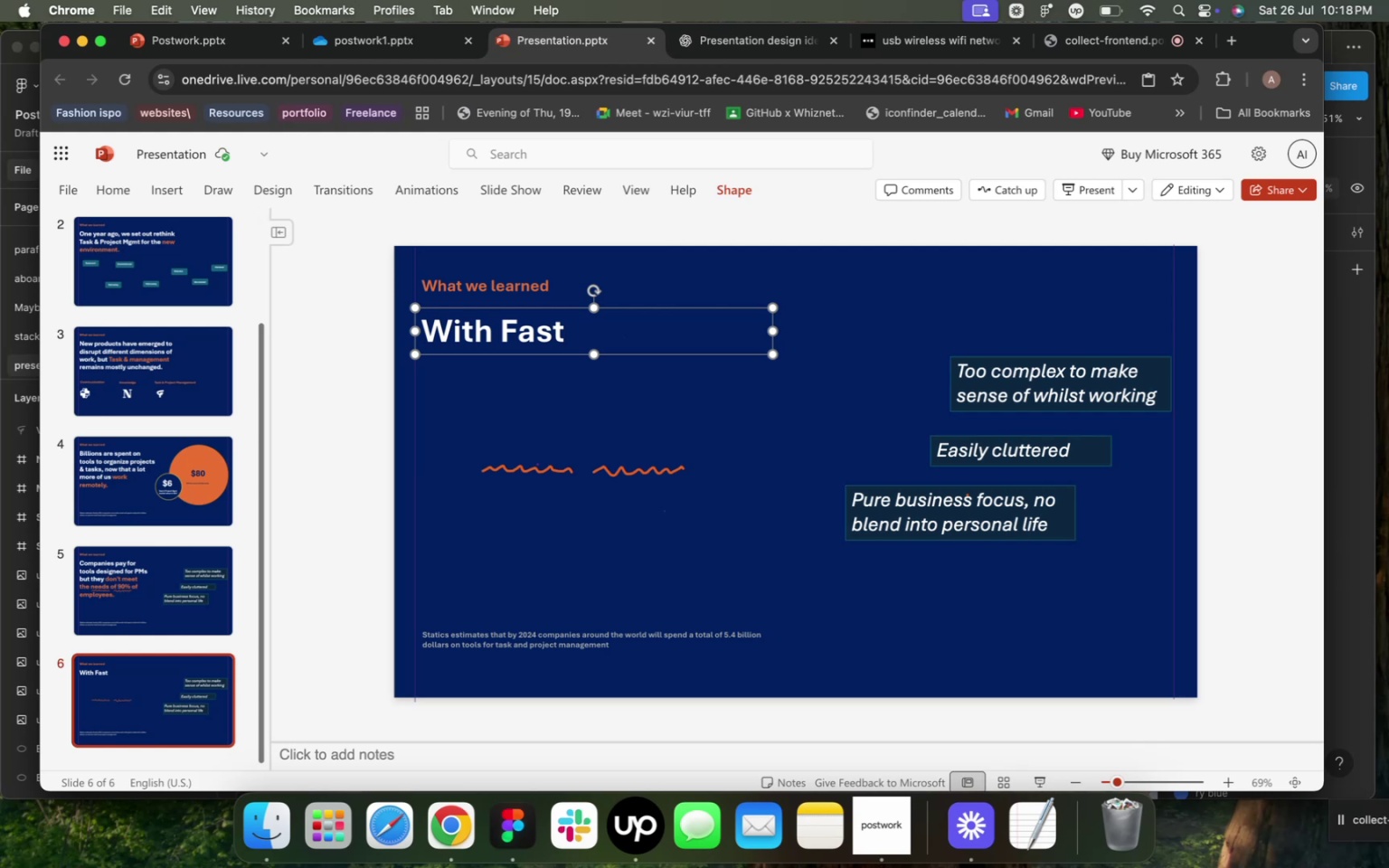 
scroll: coordinate [227, 420], scroll_direction: up, amount: 25.0
 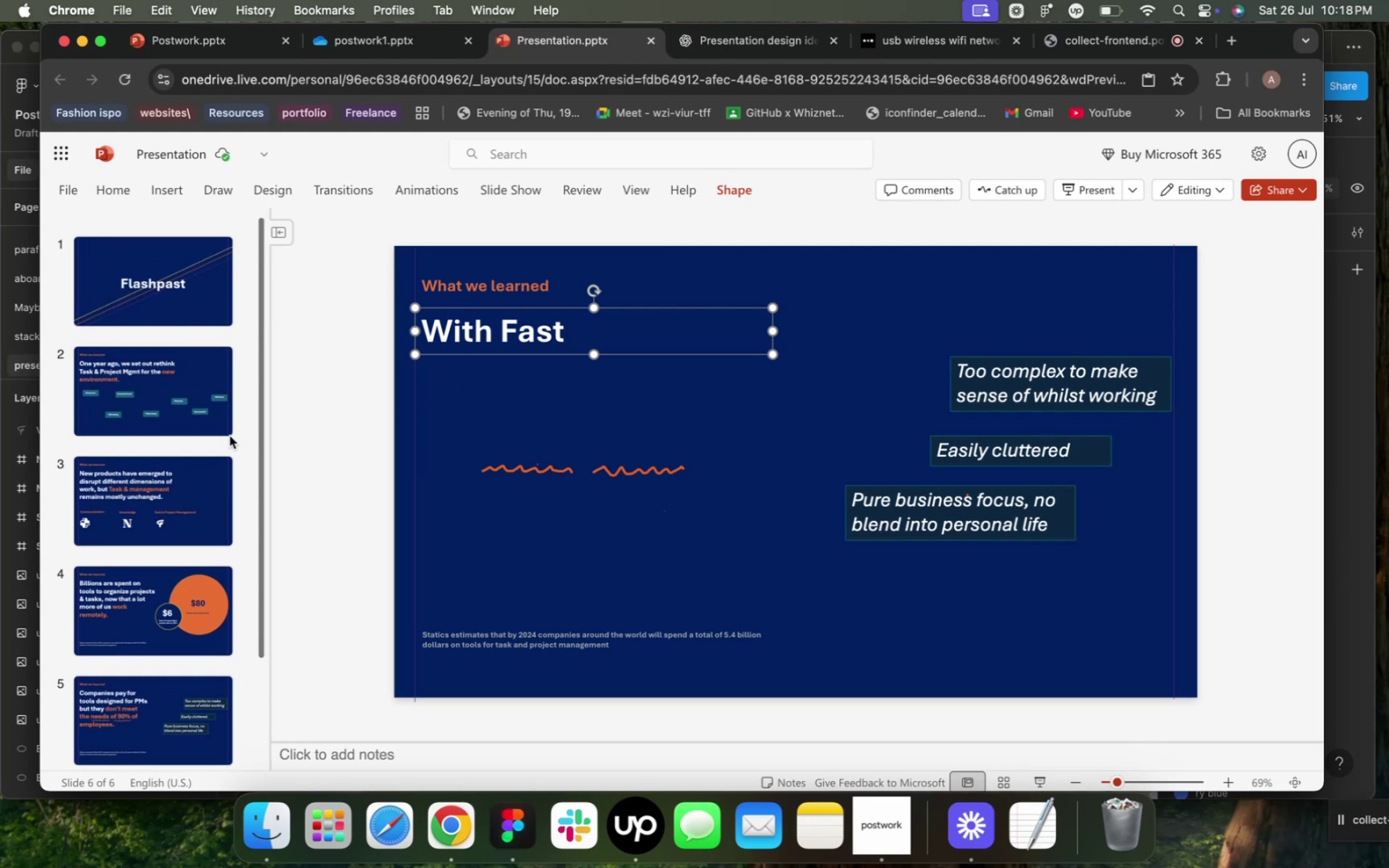 
key(Backspace)
 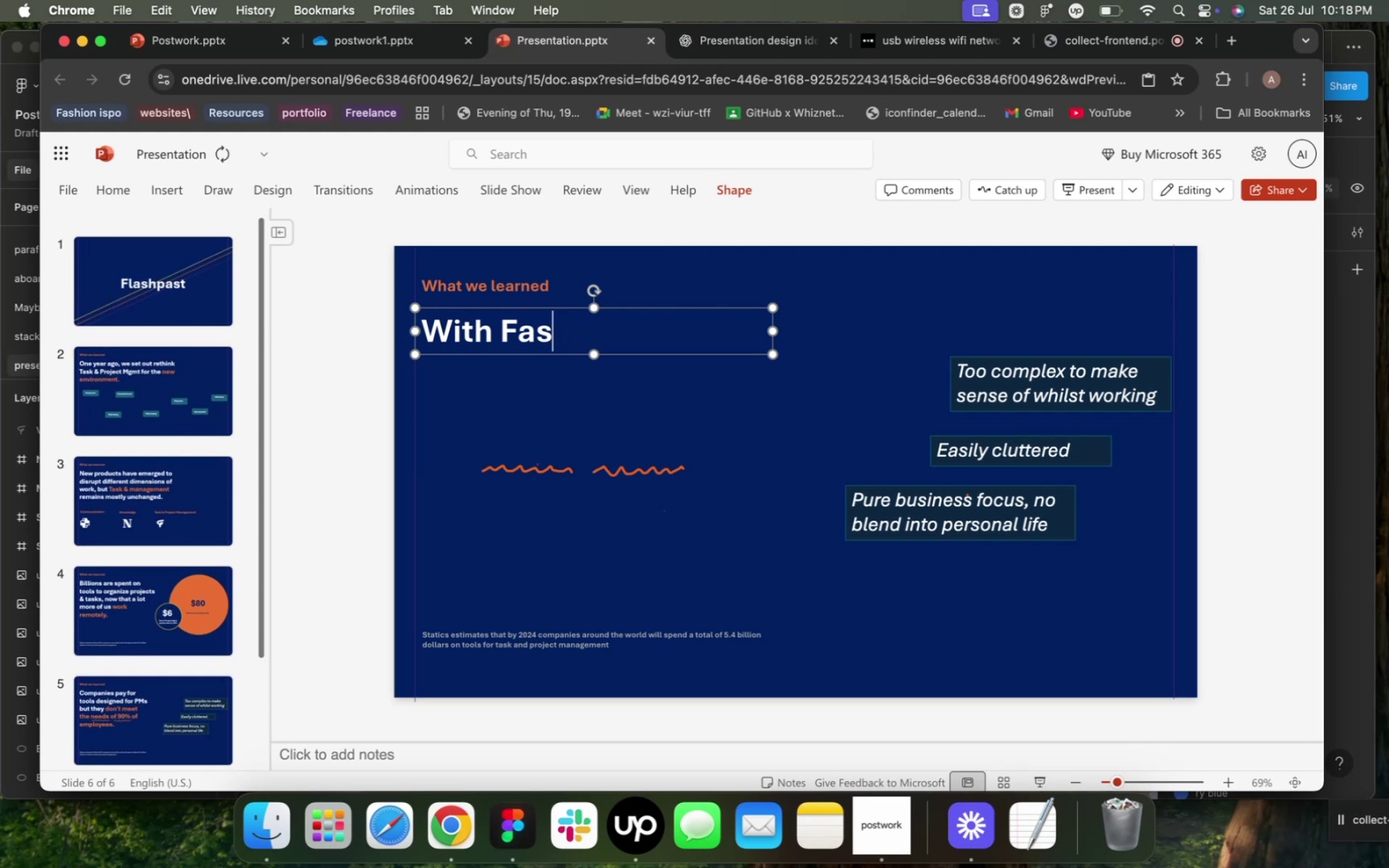 
key(H)
 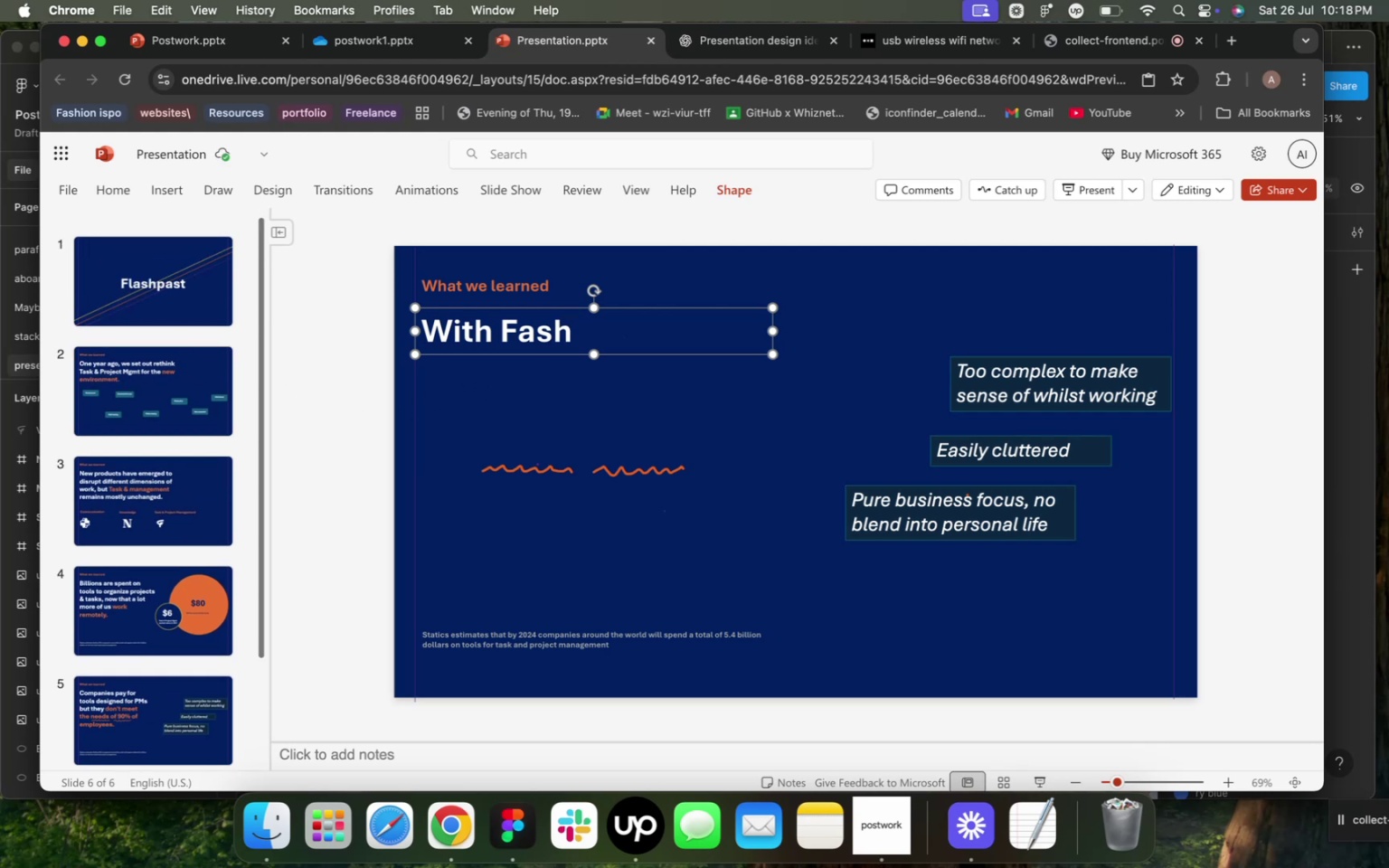 
type(past, we're building a task and project management app engineered for t)
 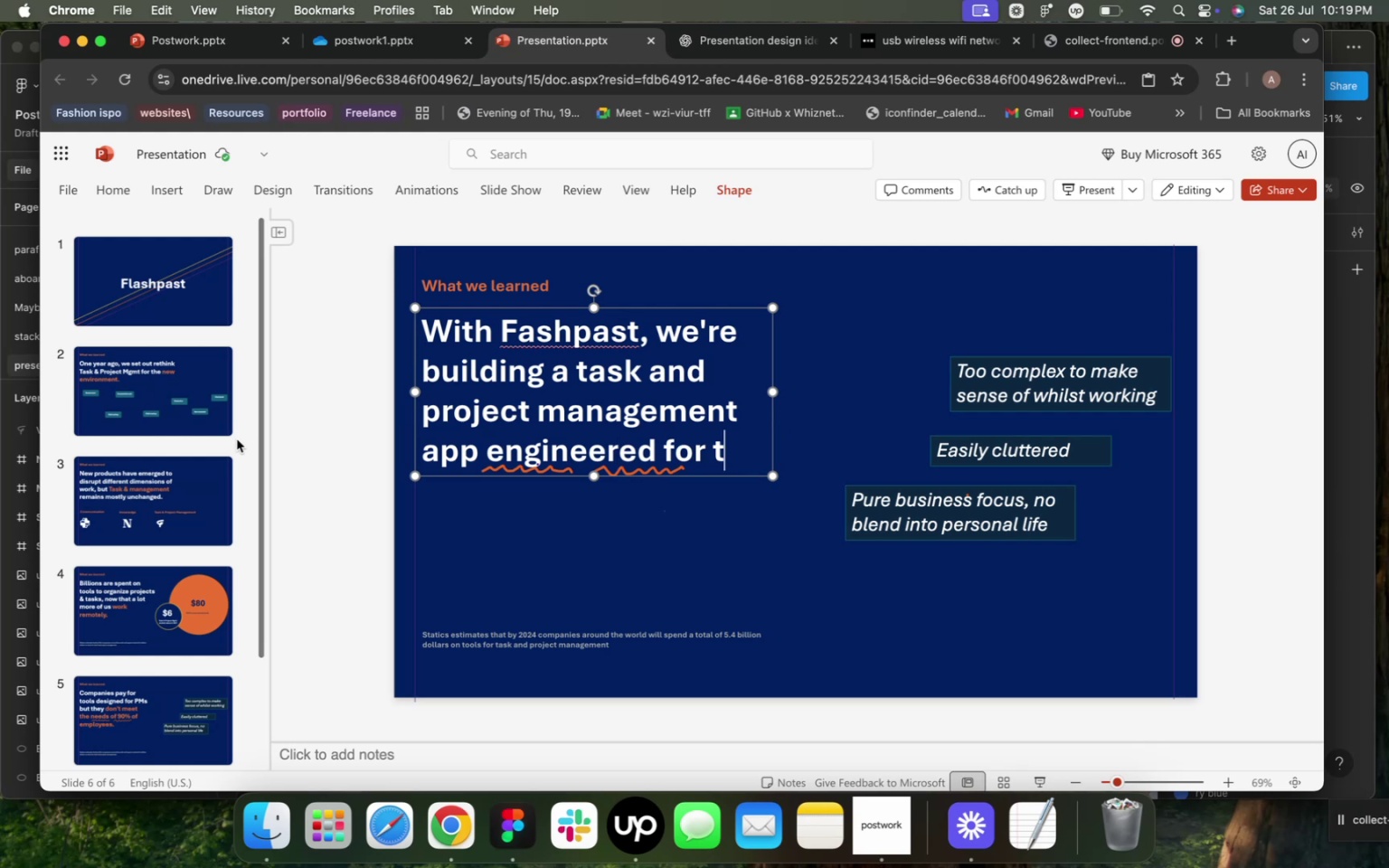 
wait(9.03)
 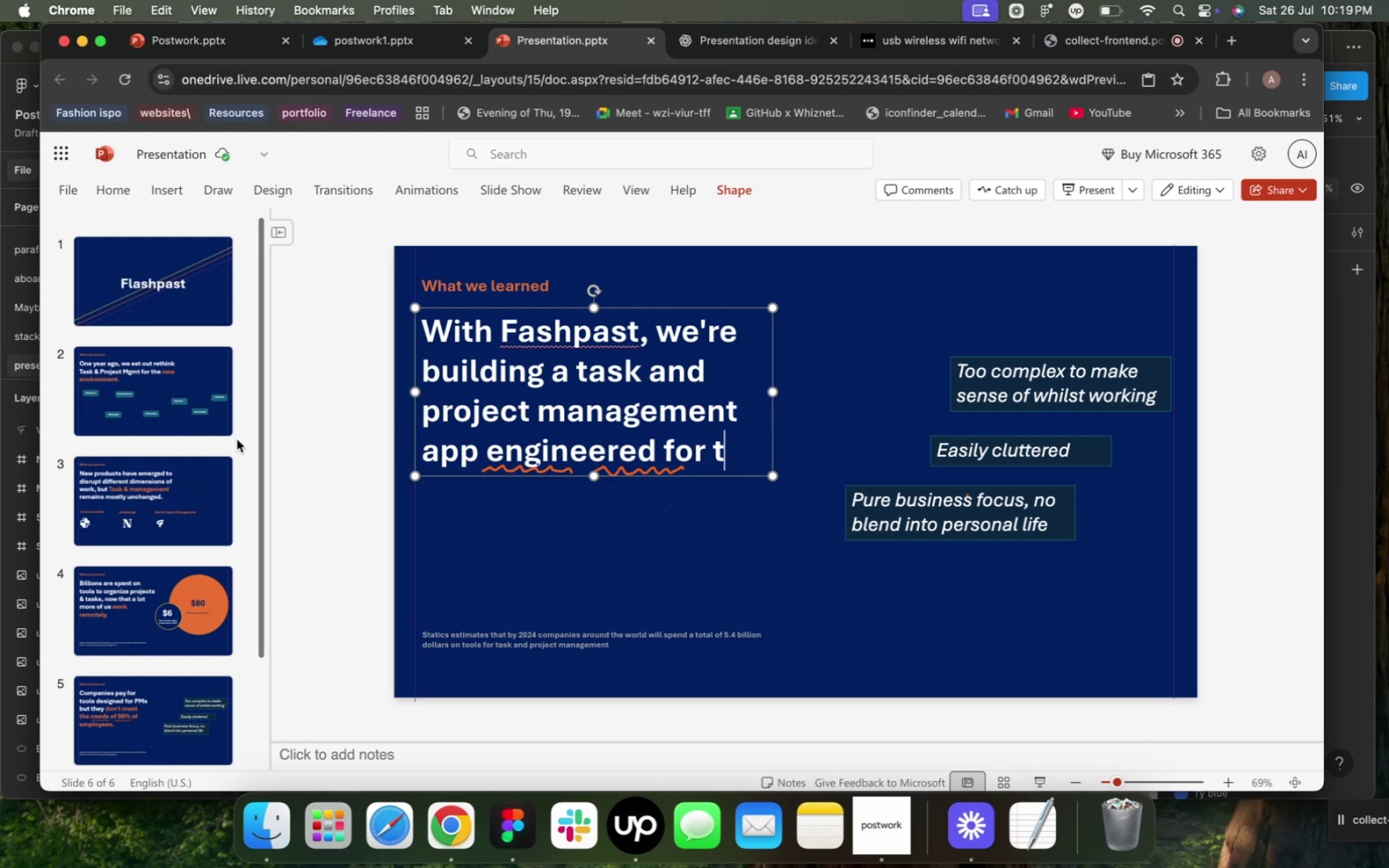 
left_click([660, 455])
 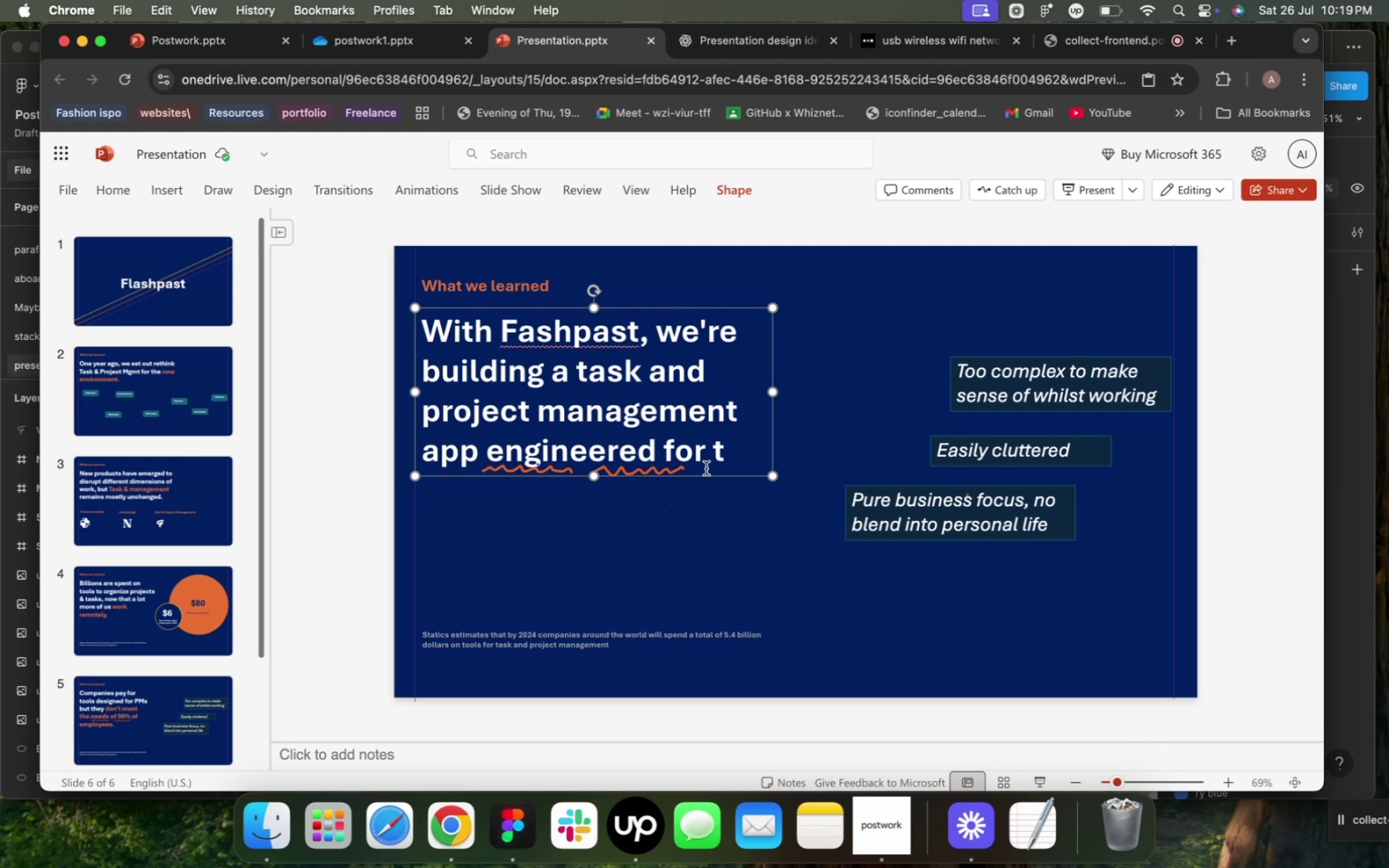 
key(Backspace)
key(Backspace)
key(Backspace)
key(Backspace)
type(rs )
 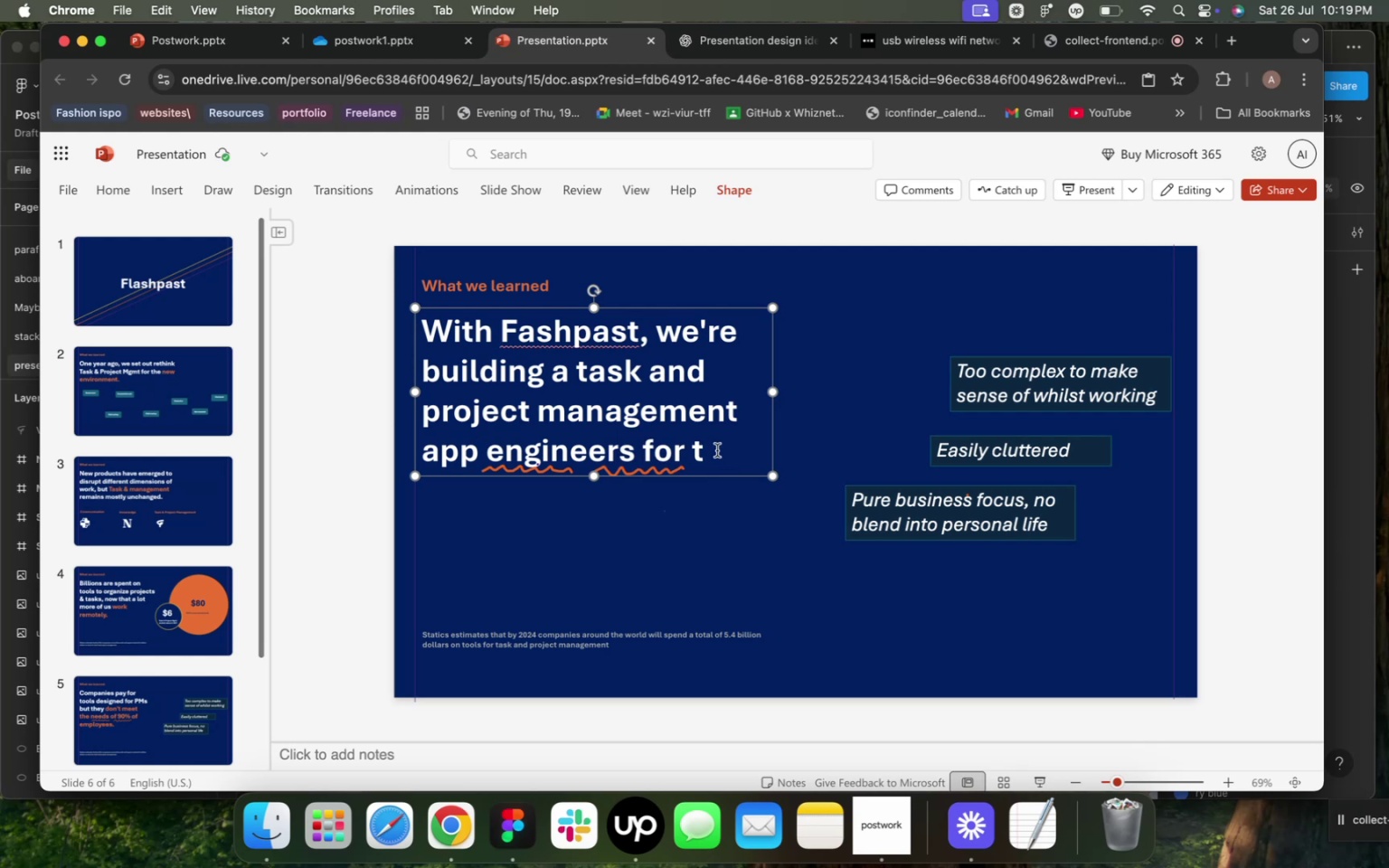 
left_click([729, 448])
 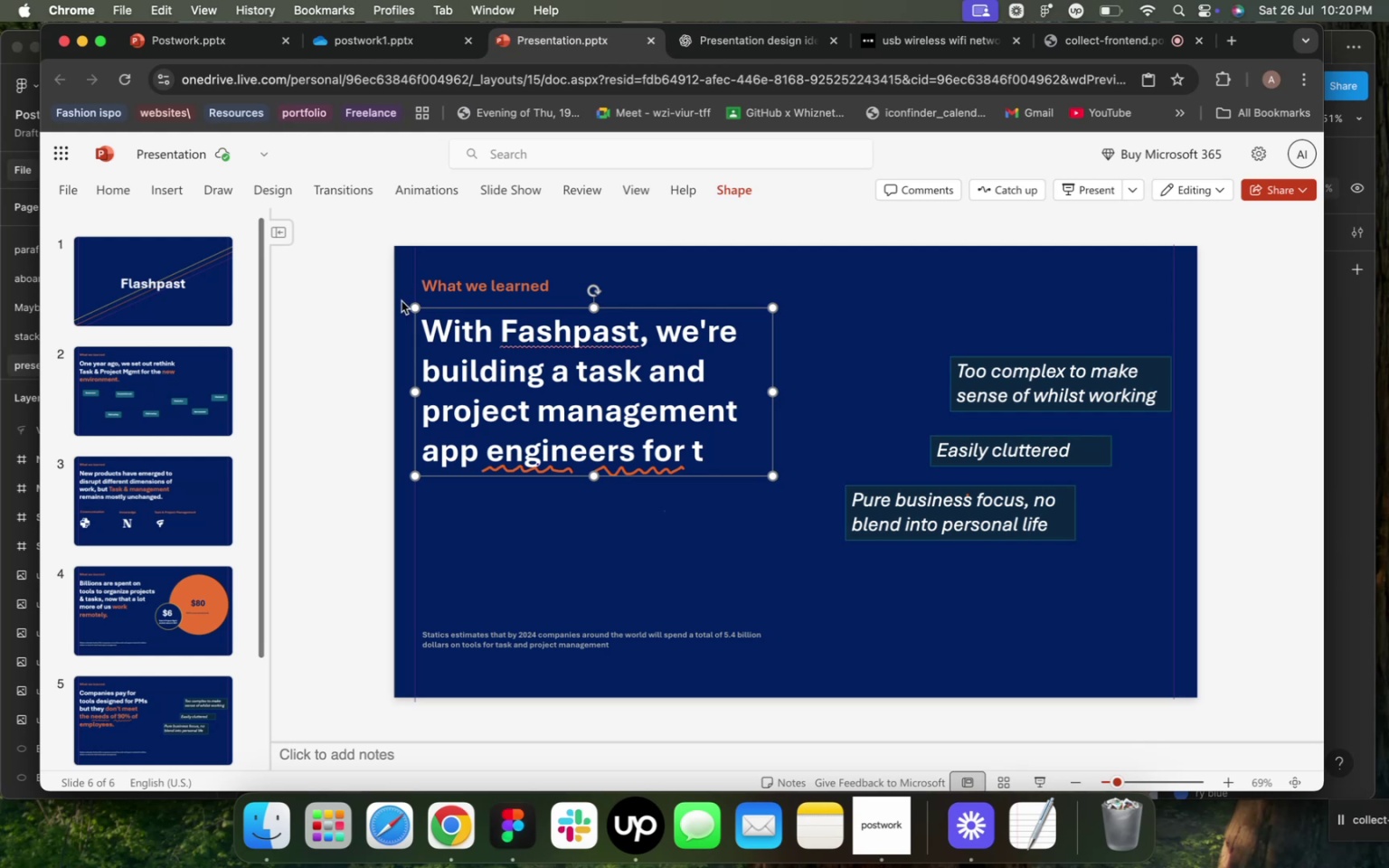 
wait(20.7)
 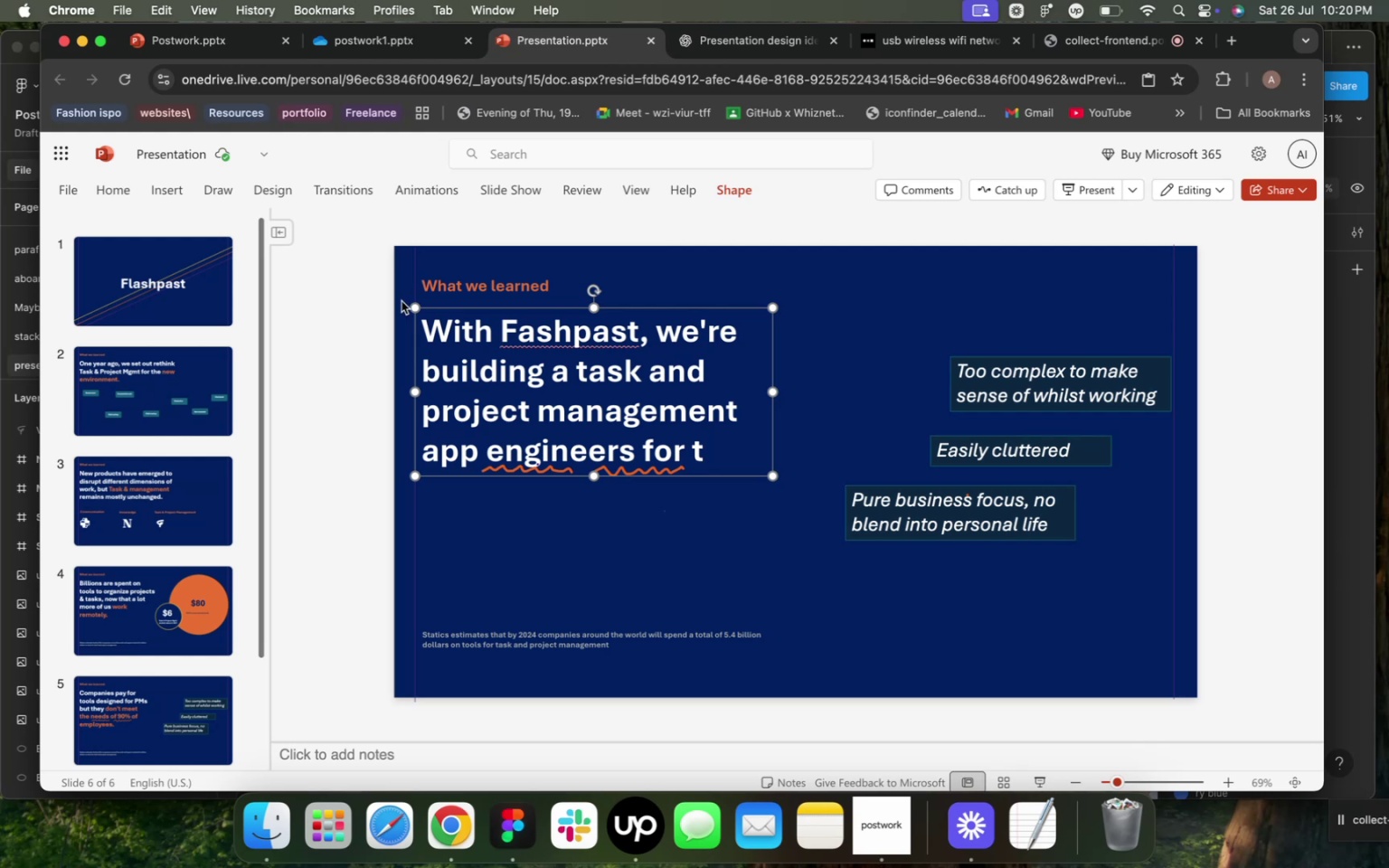 
type(eam )
key(Backspace)
type(s but designedd)
key(Backspace)
type( )
 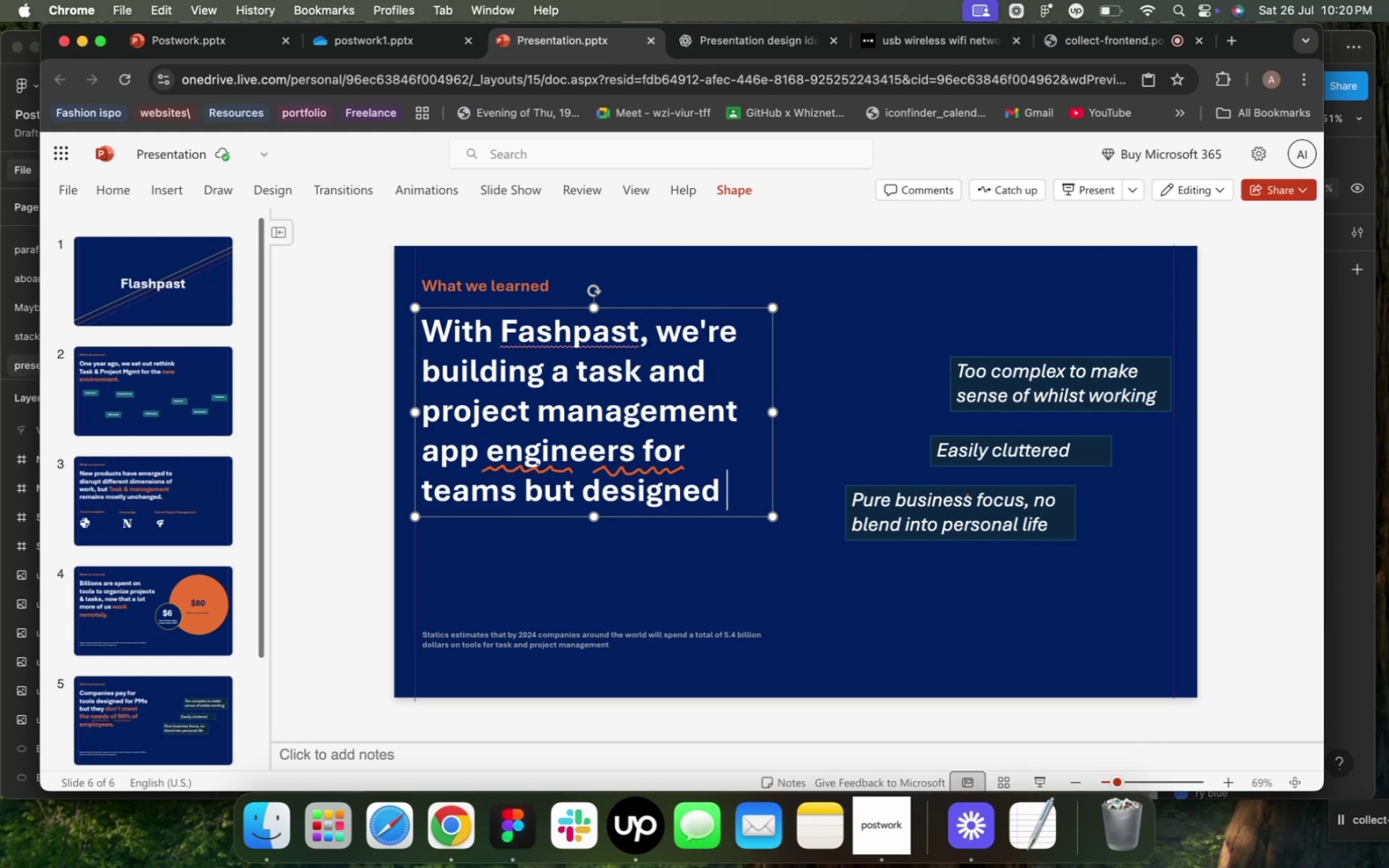 
wait(7.57)
 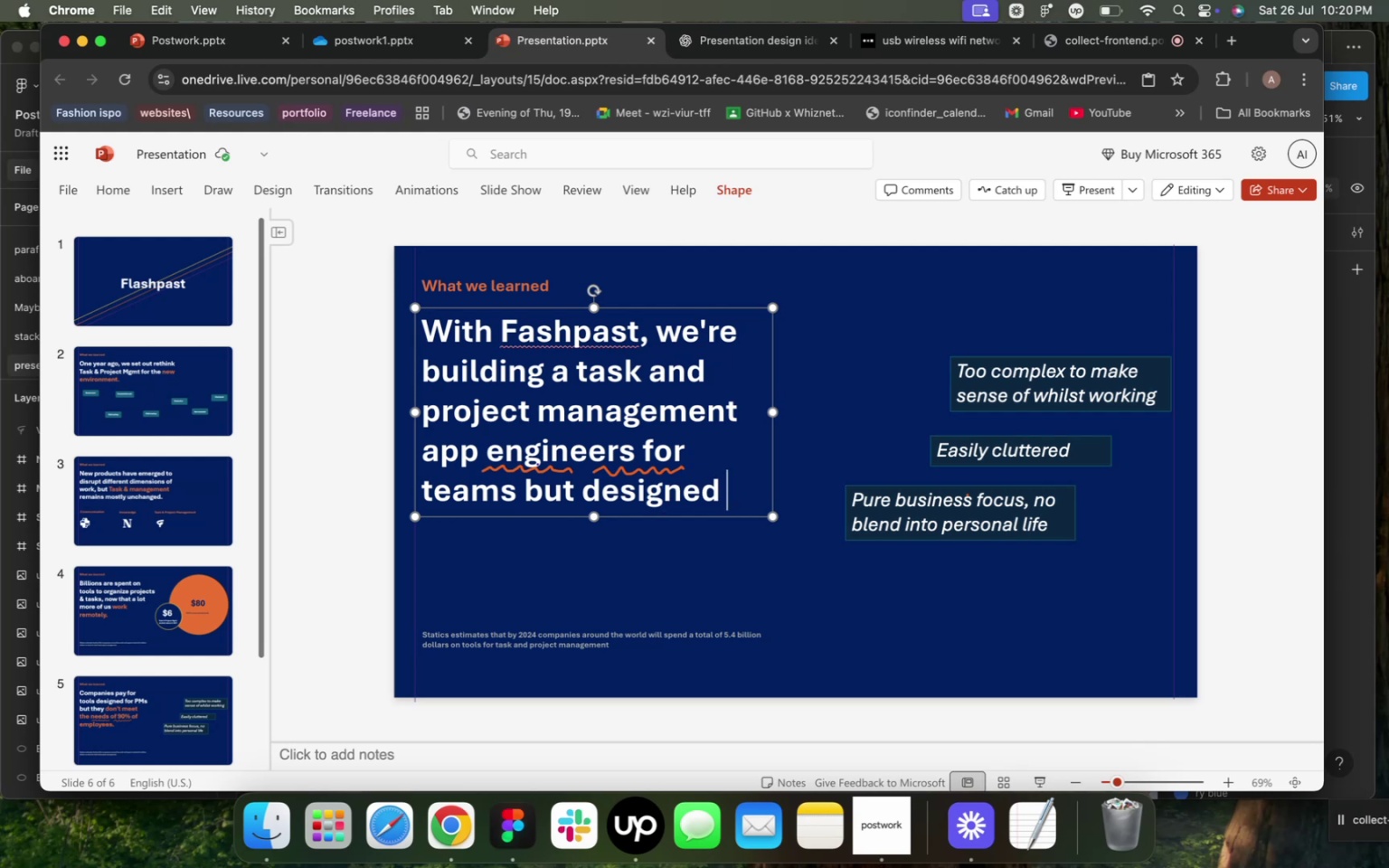 
type(for people.)
 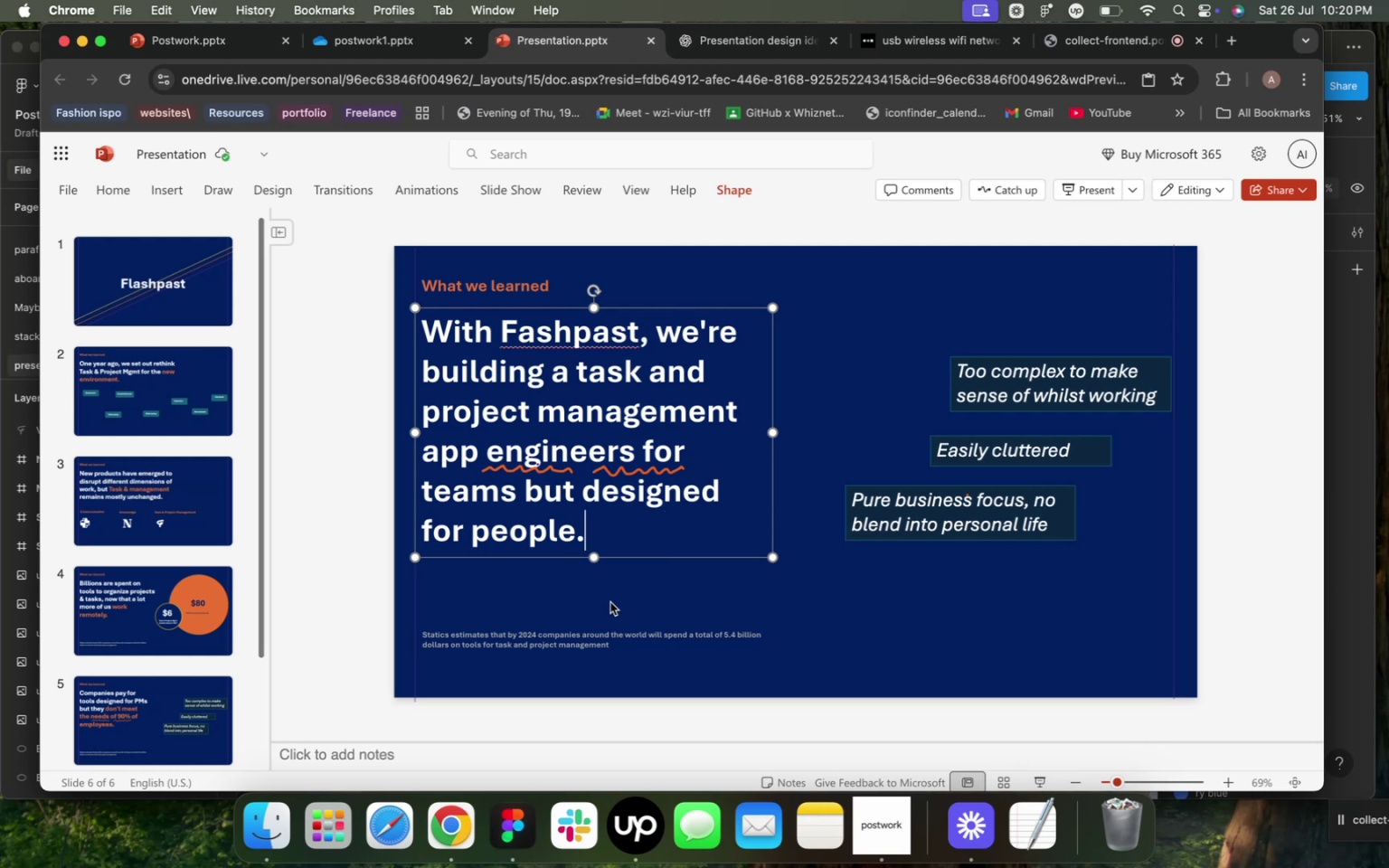 
left_click_drag(start_coordinate=[598, 542], to_coordinate=[581, 495])
 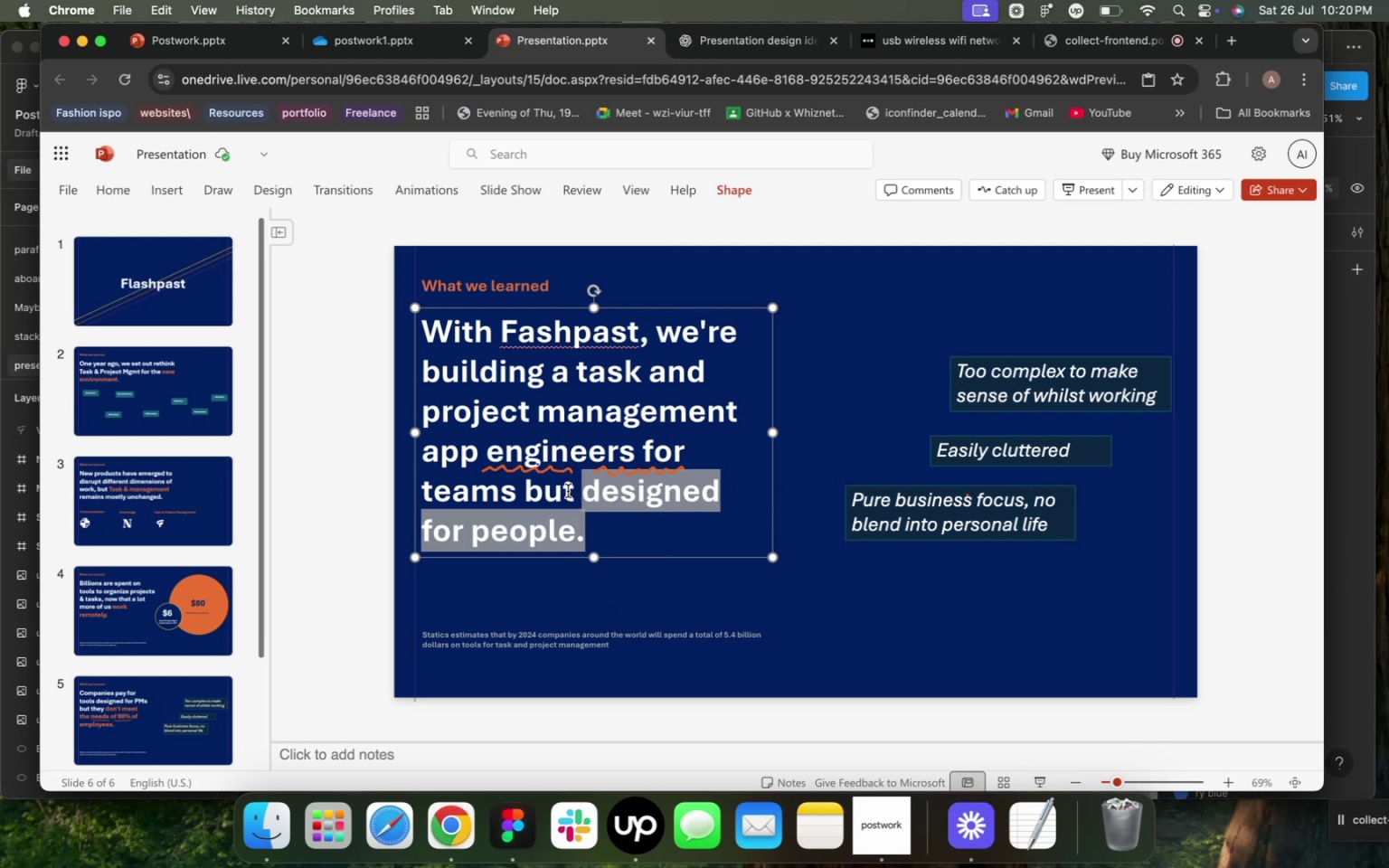 
left_click_drag(start_coordinate=[574, 495], to_coordinate=[540, 440])
 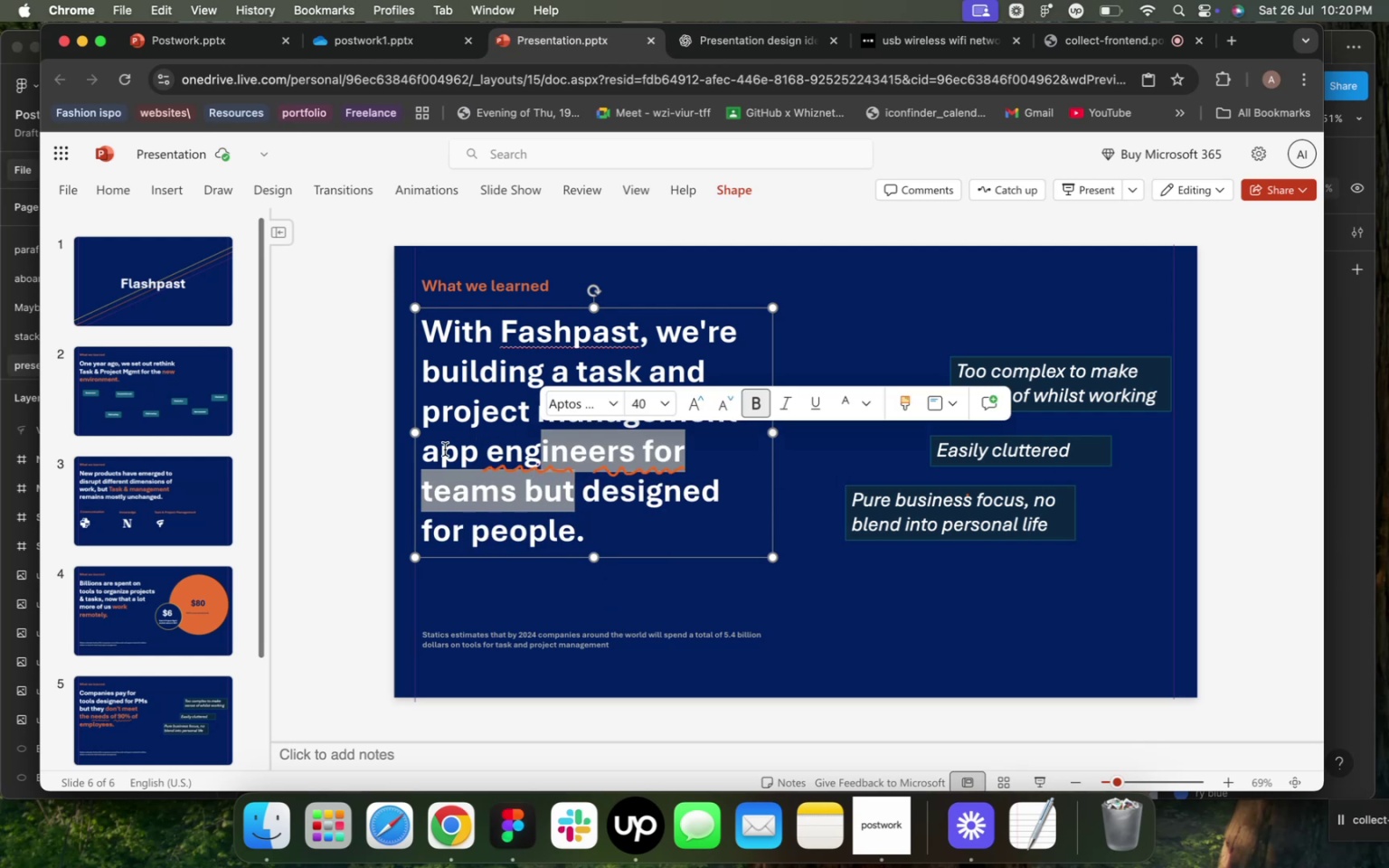 
left_click_drag(start_coordinate=[445, 449], to_coordinate=[442, 459])
 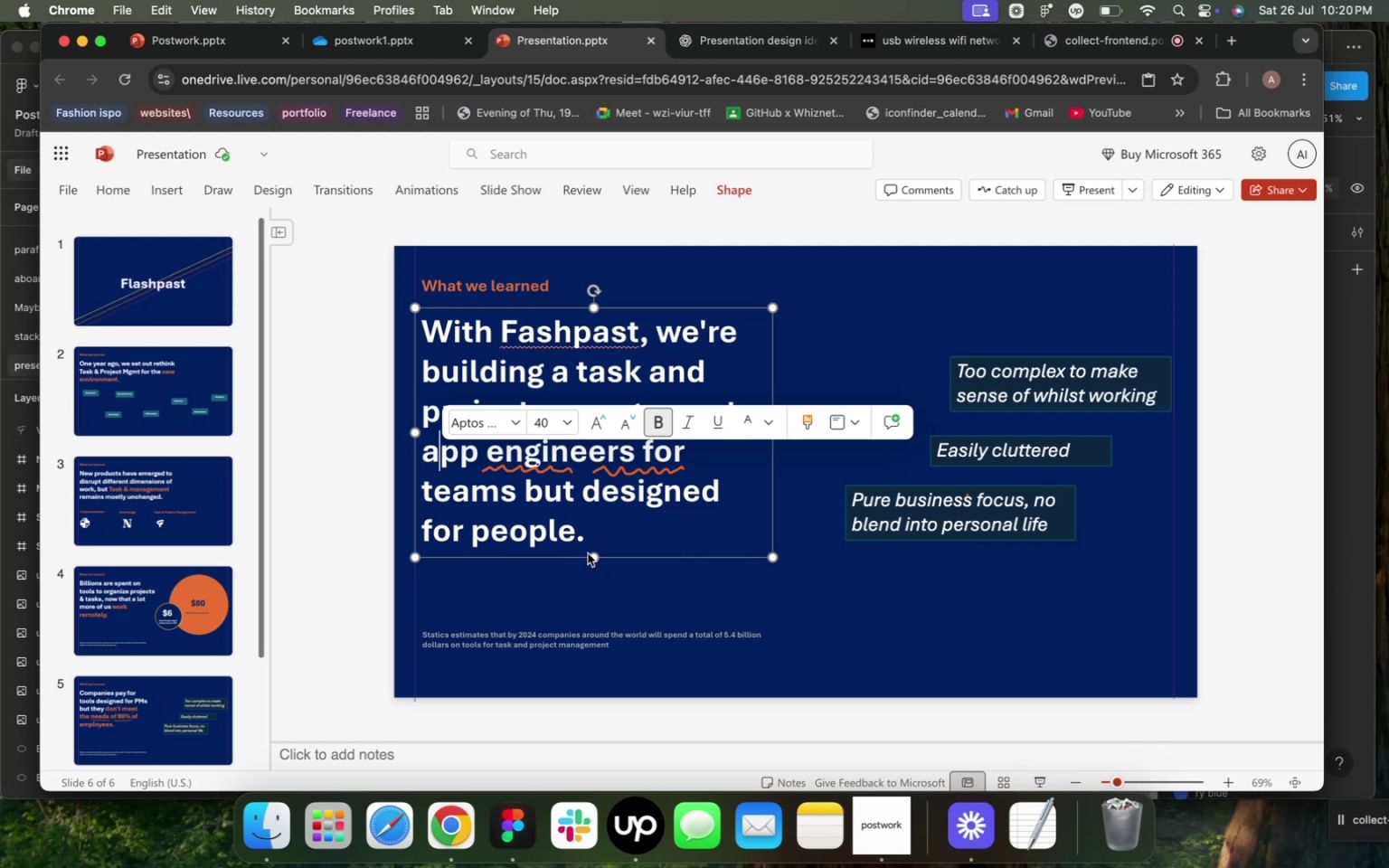 
left_click_drag(start_coordinate=[589, 537], to_coordinate=[520, 526])
 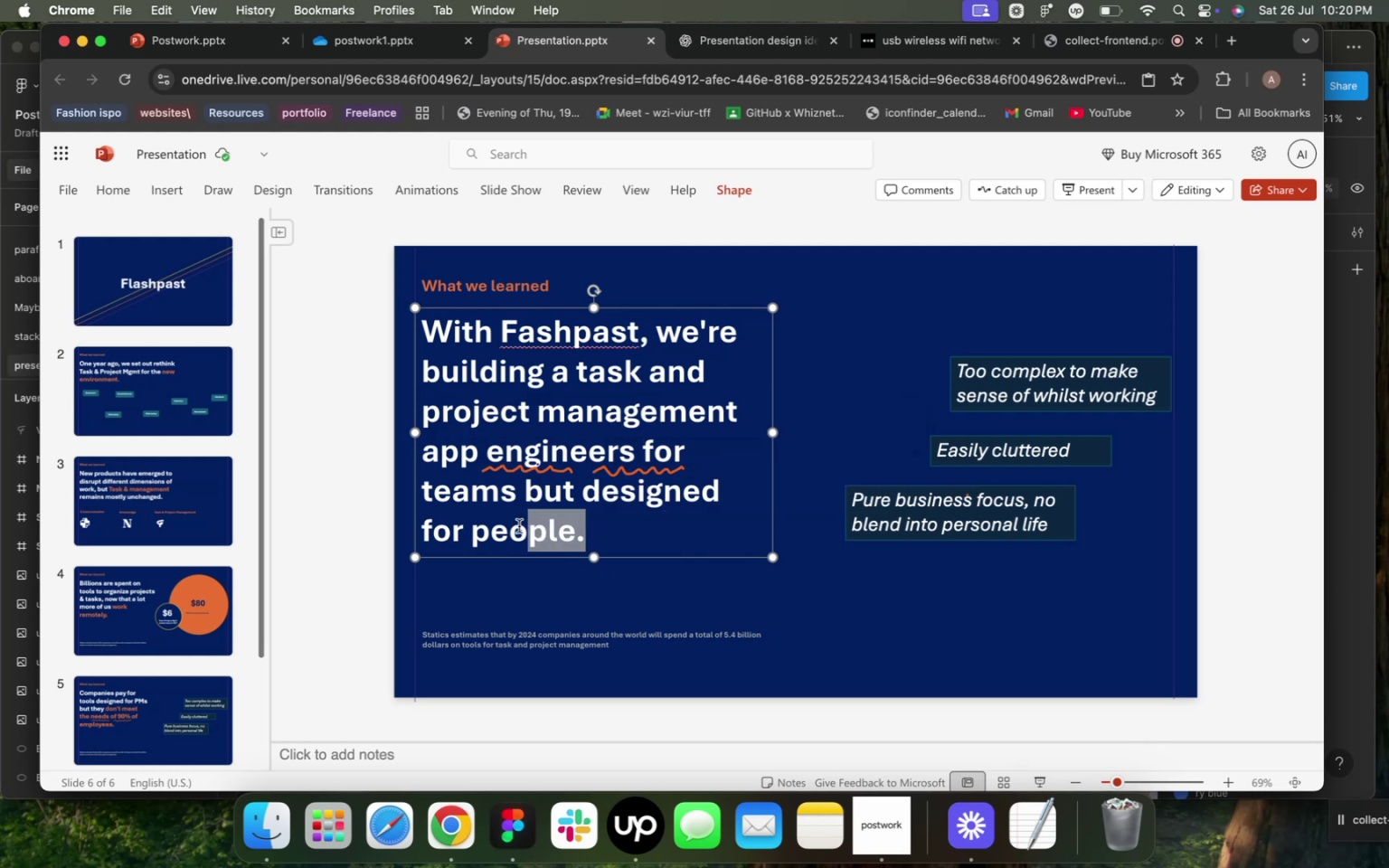 
left_click([519, 526])
 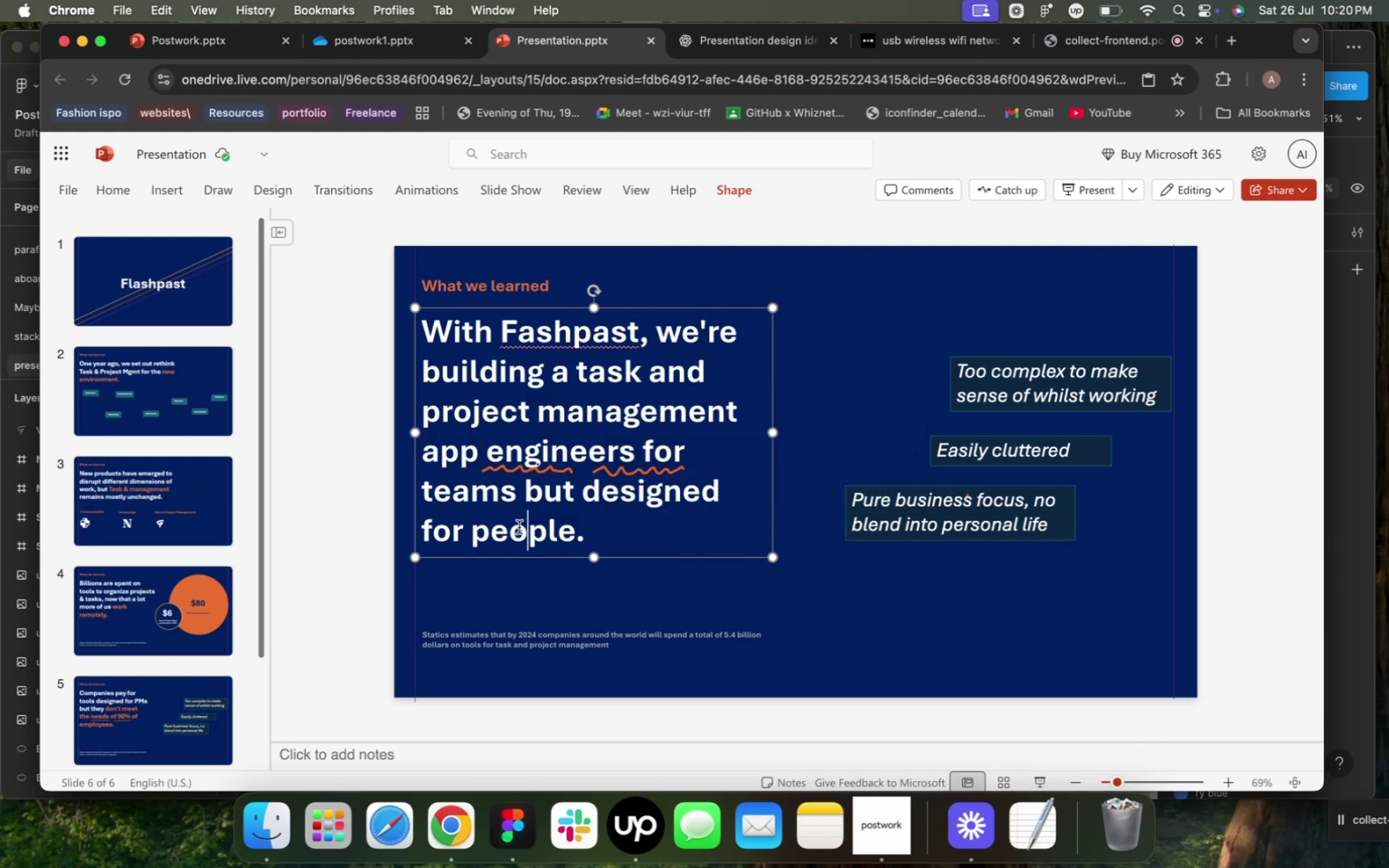 
left_click_drag(start_coordinate=[519, 527], to_coordinate=[585, 489])
 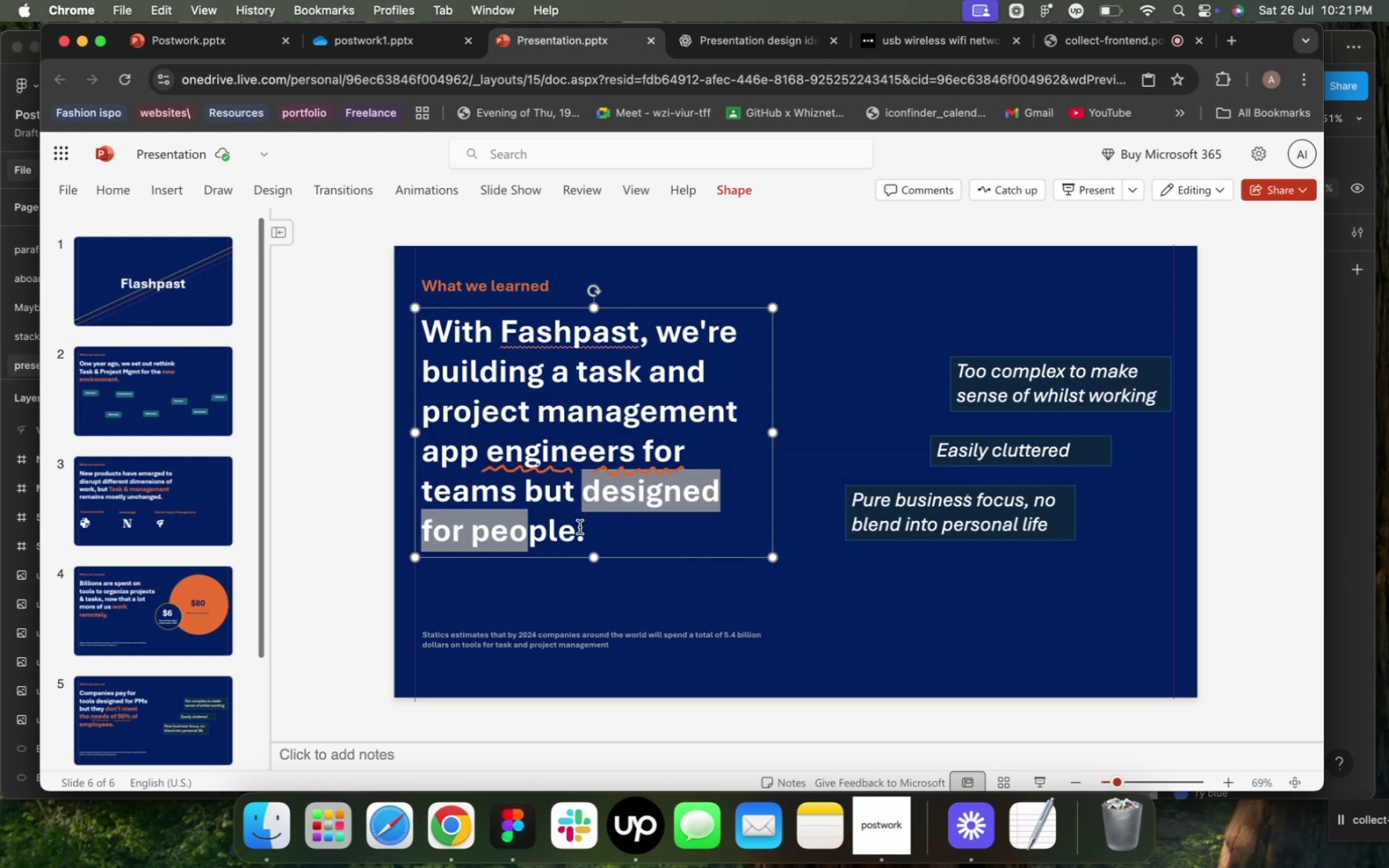 
left_click([580, 527])
 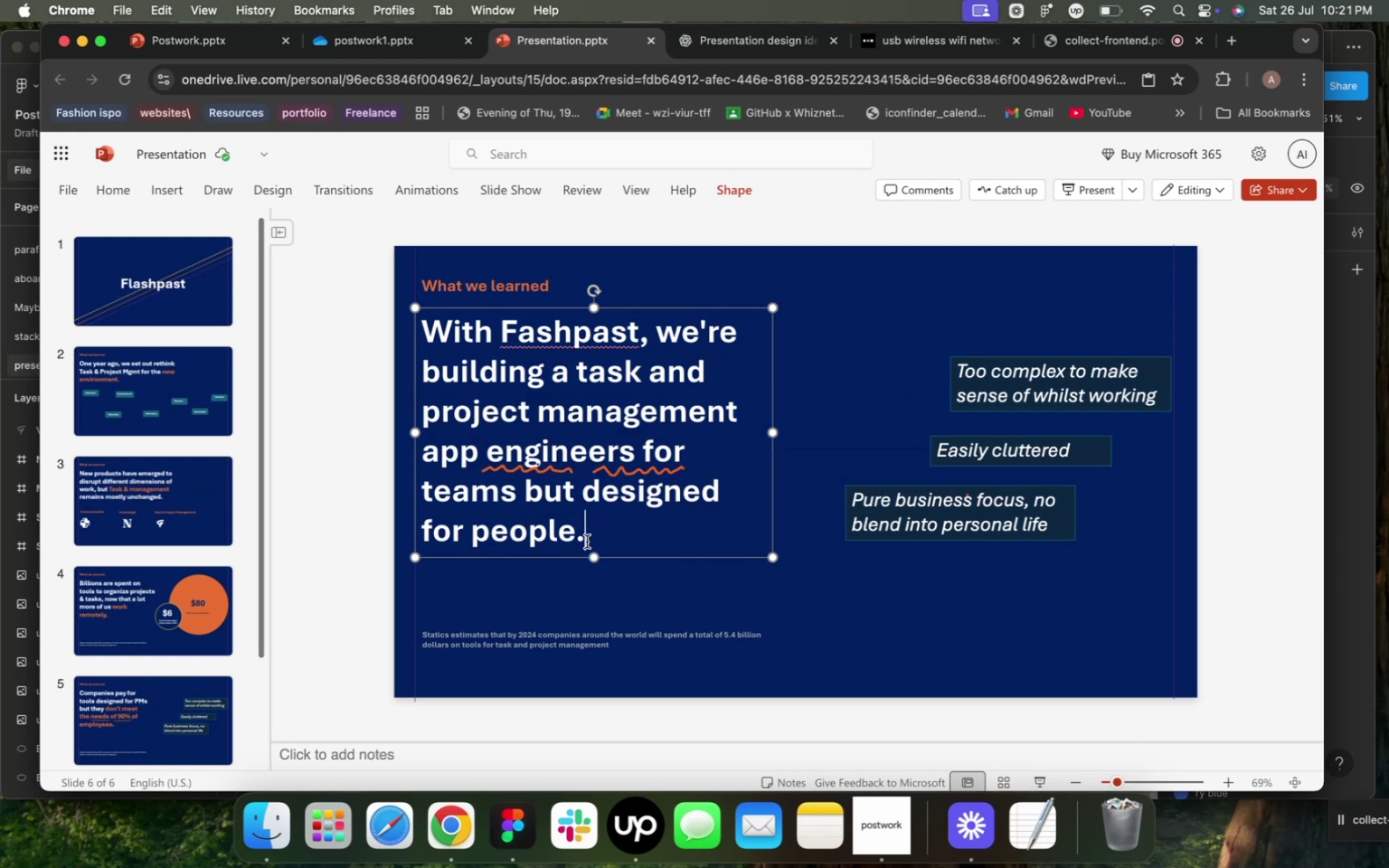 
left_click([587, 542])
 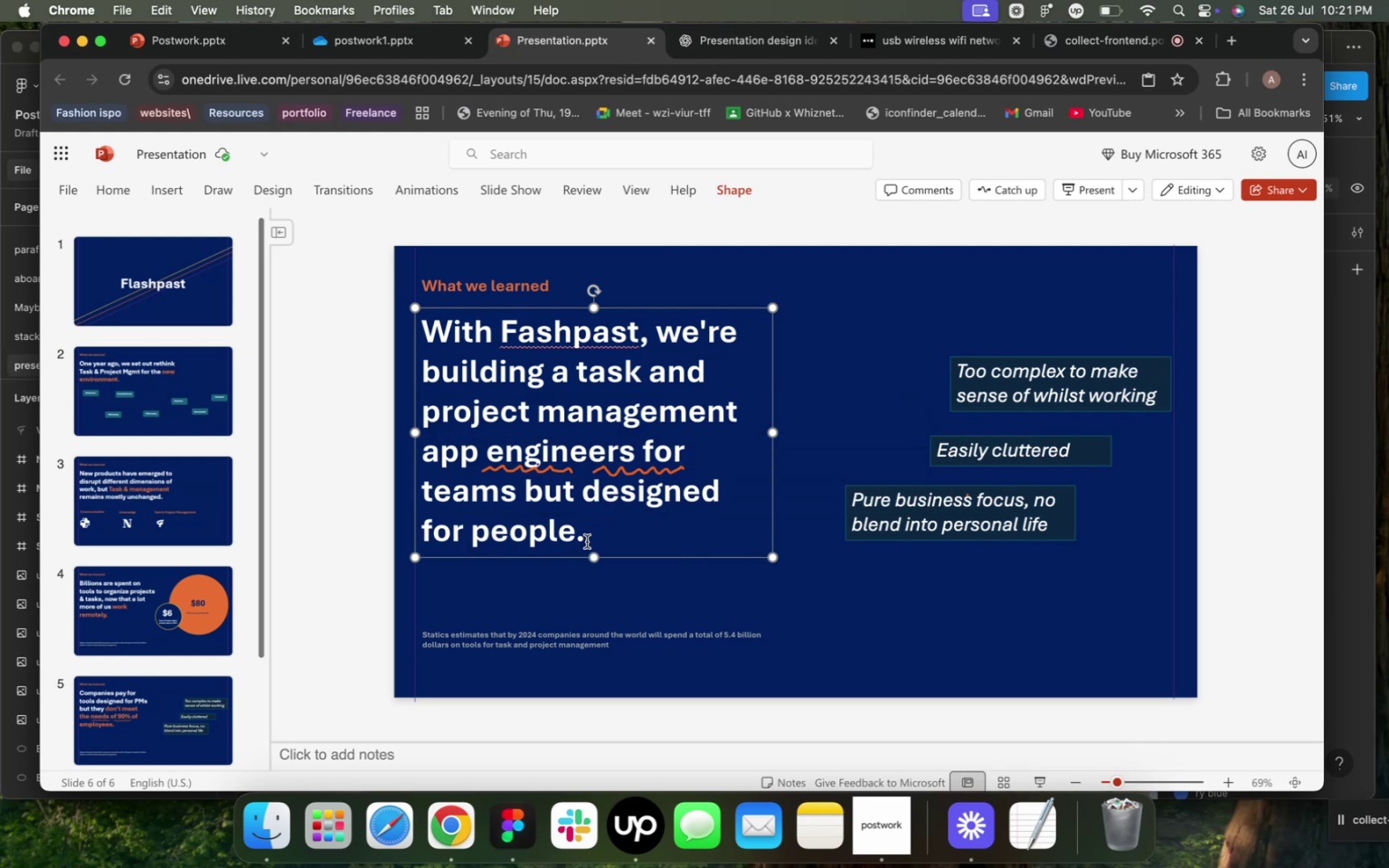 
left_click_drag(start_coordinate=[587, 542], to_coordinate=[585, 497])
 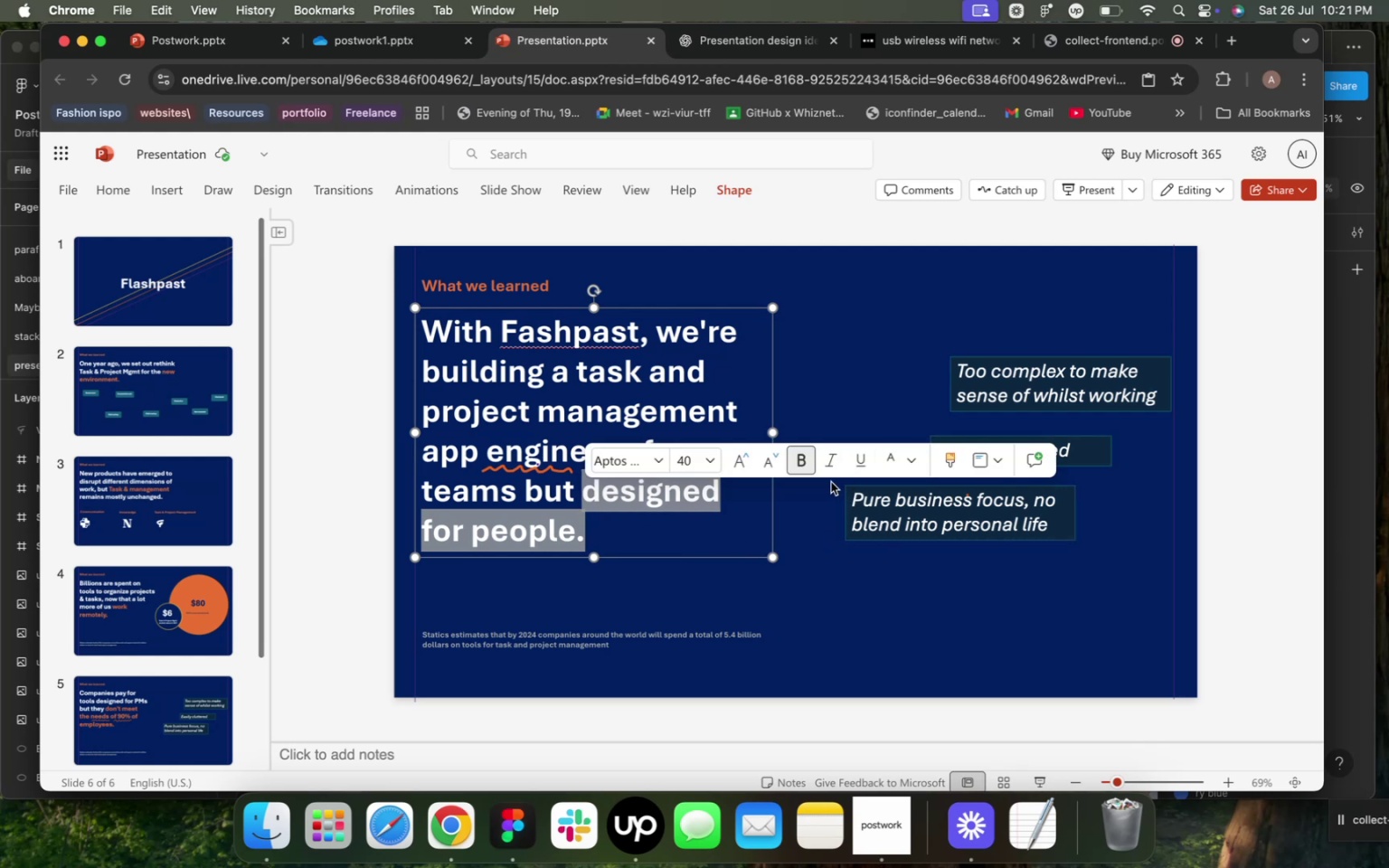 
mouse_move([931, 490])
 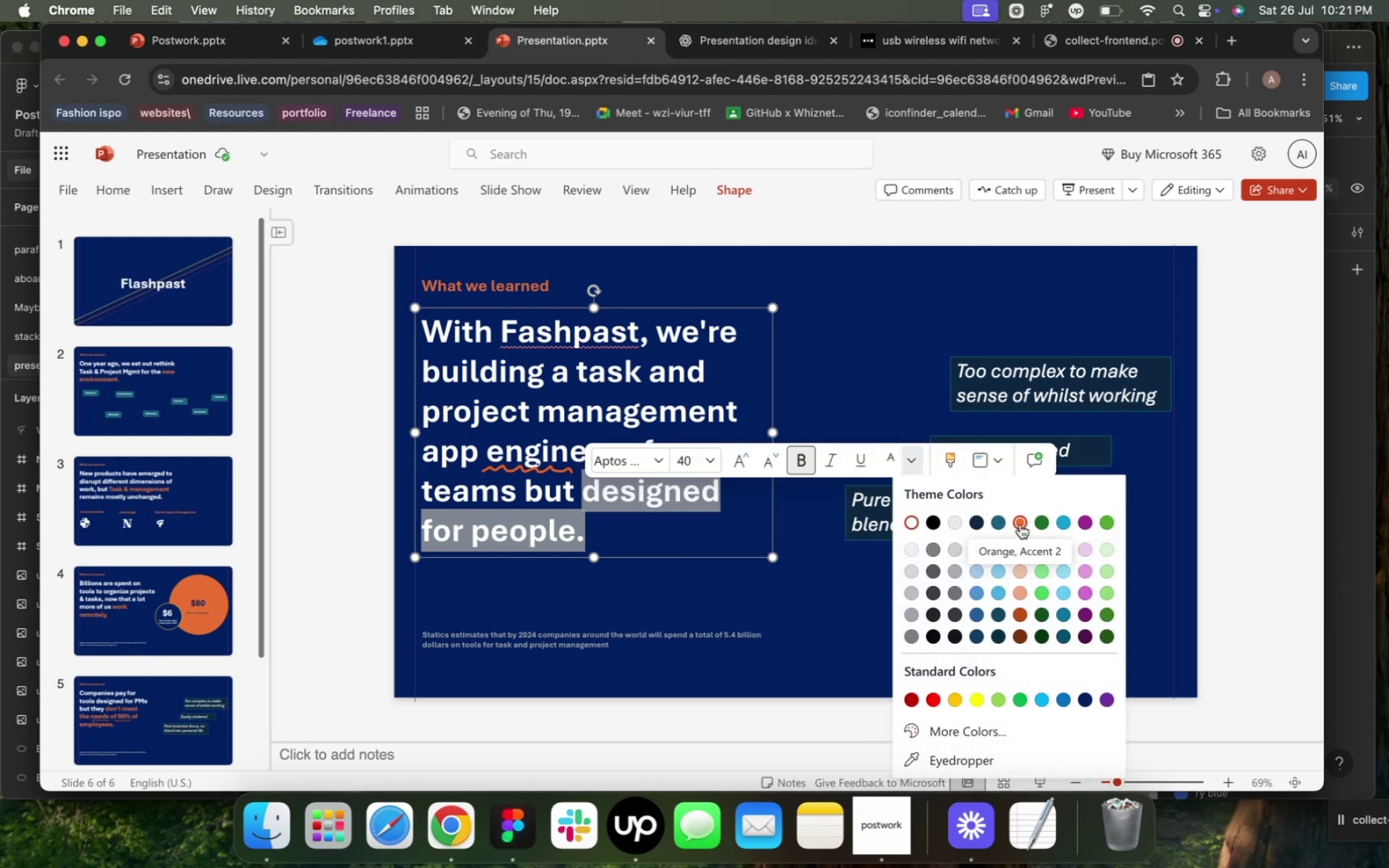 
left_click([1017, 518])
 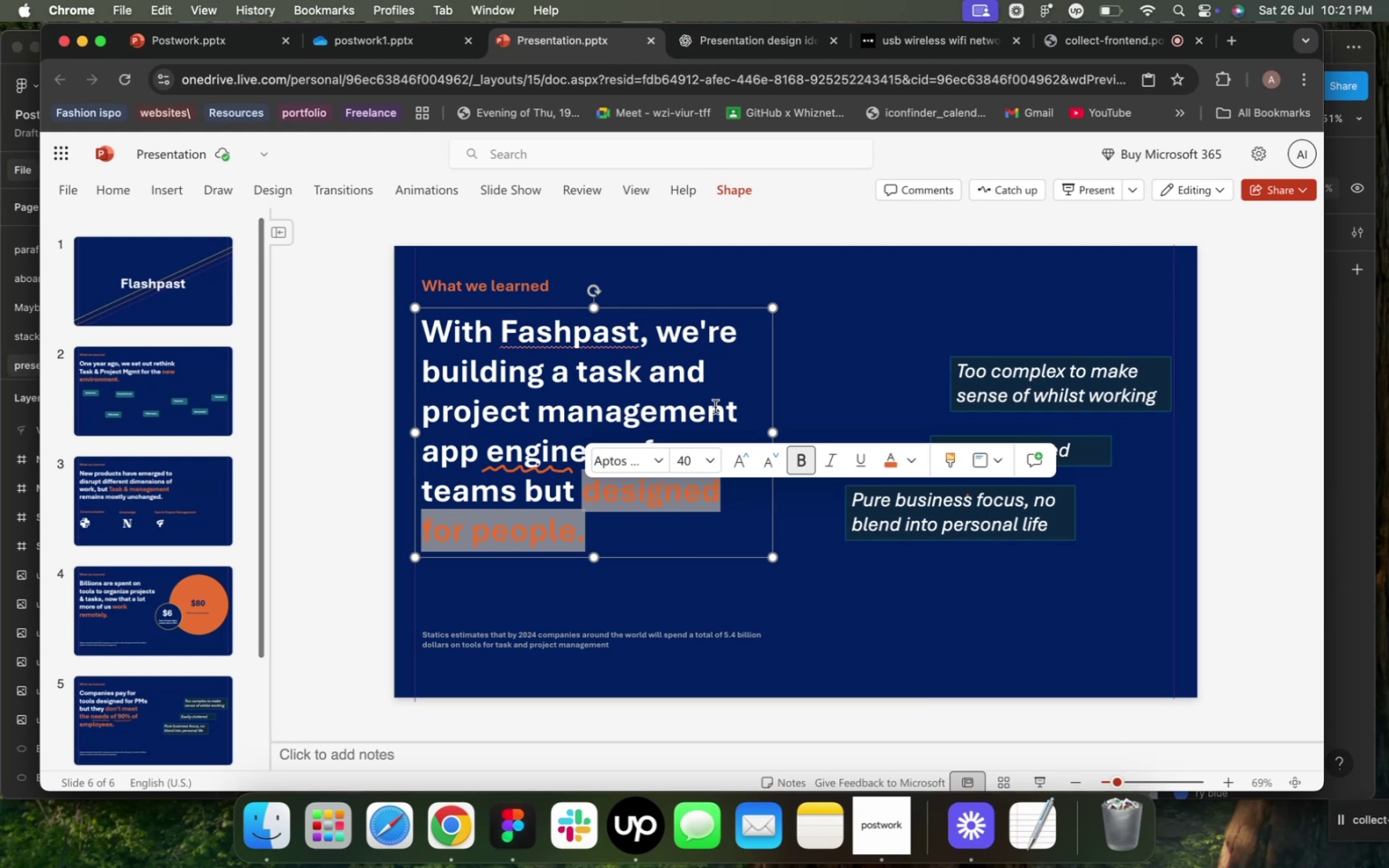 
left_click([717, 408])
 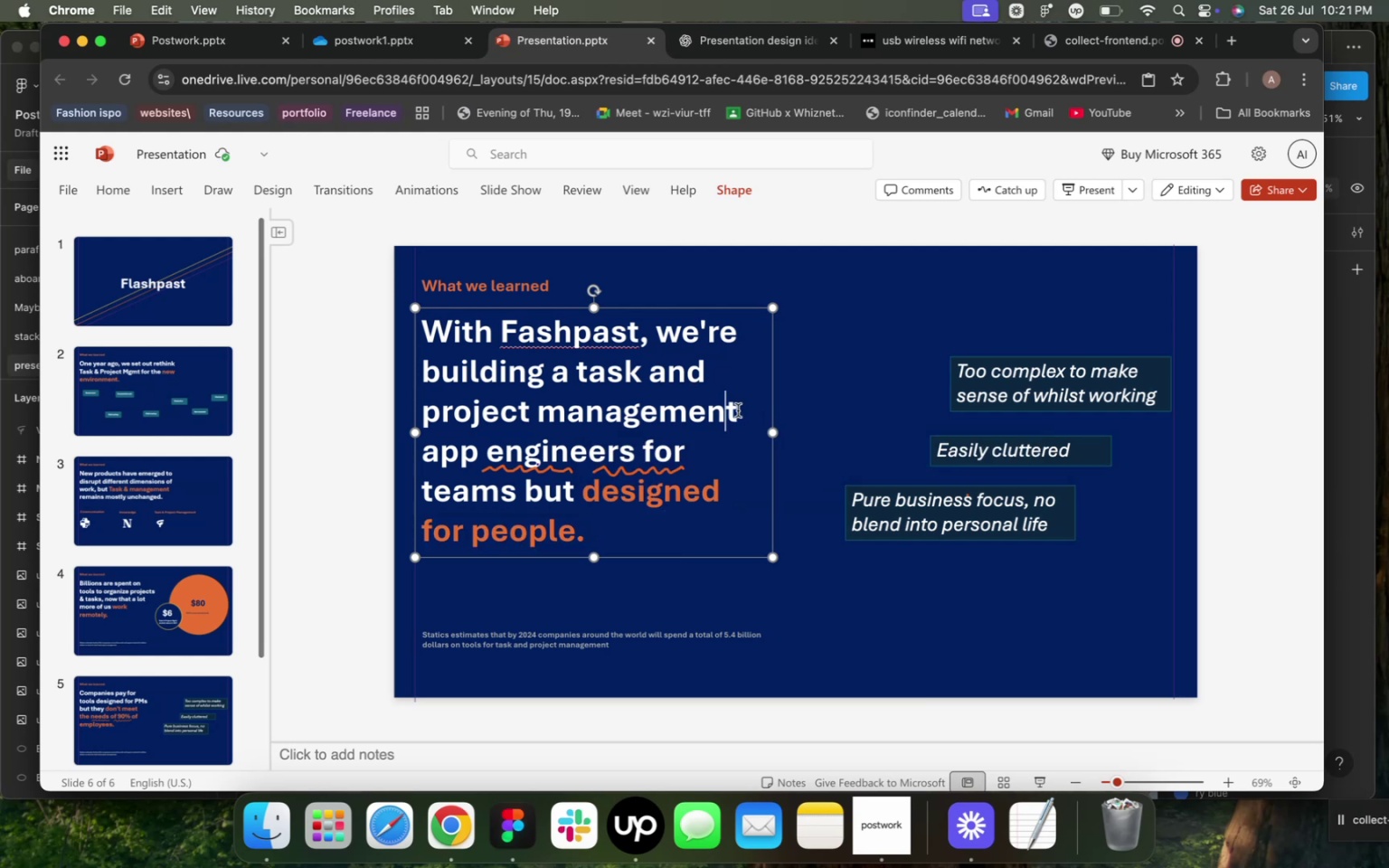 
left_click_drag(start_coordinate=[738, 410], to_coordinate=[544, 416])
 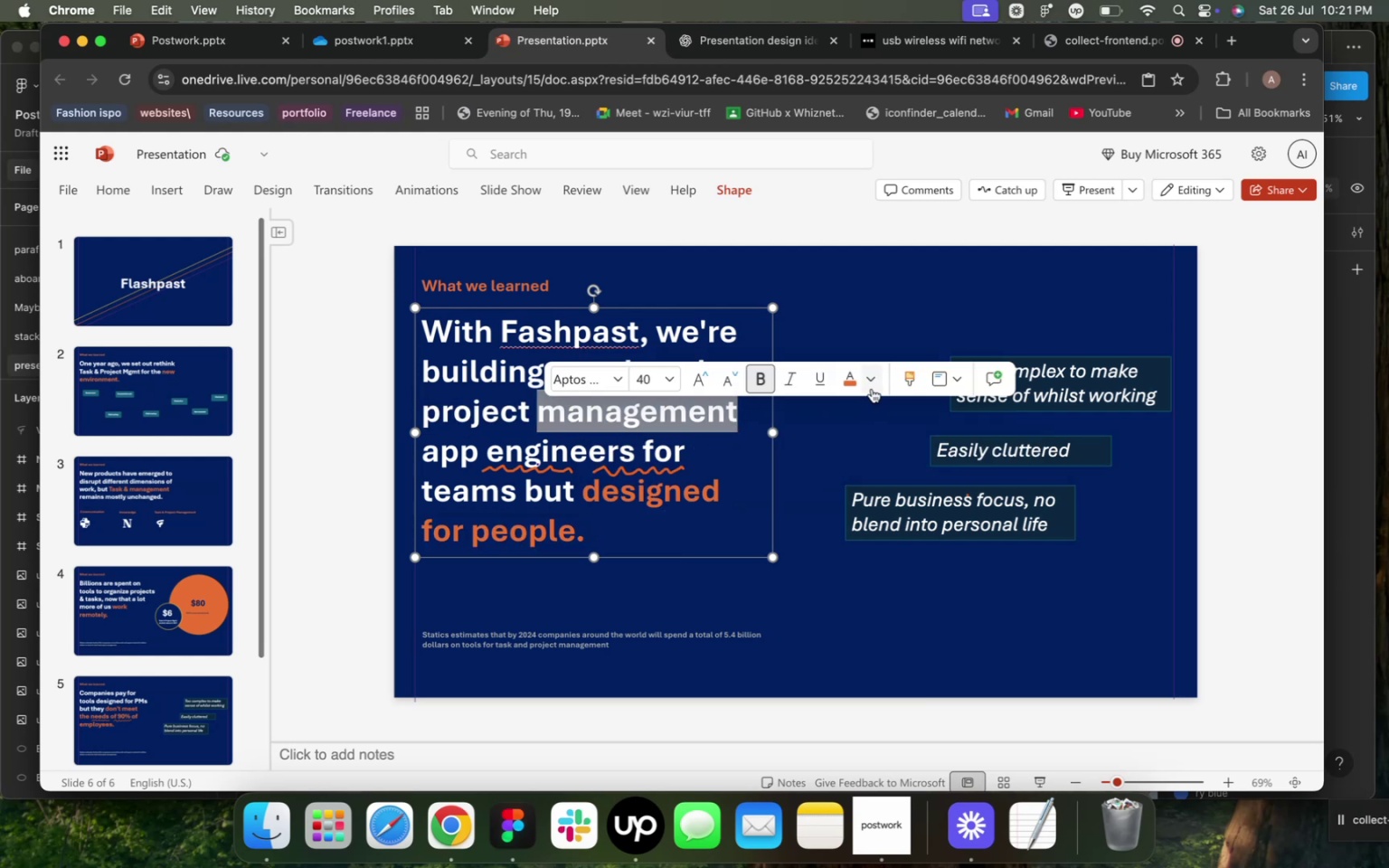 
left_click([872, 388])
 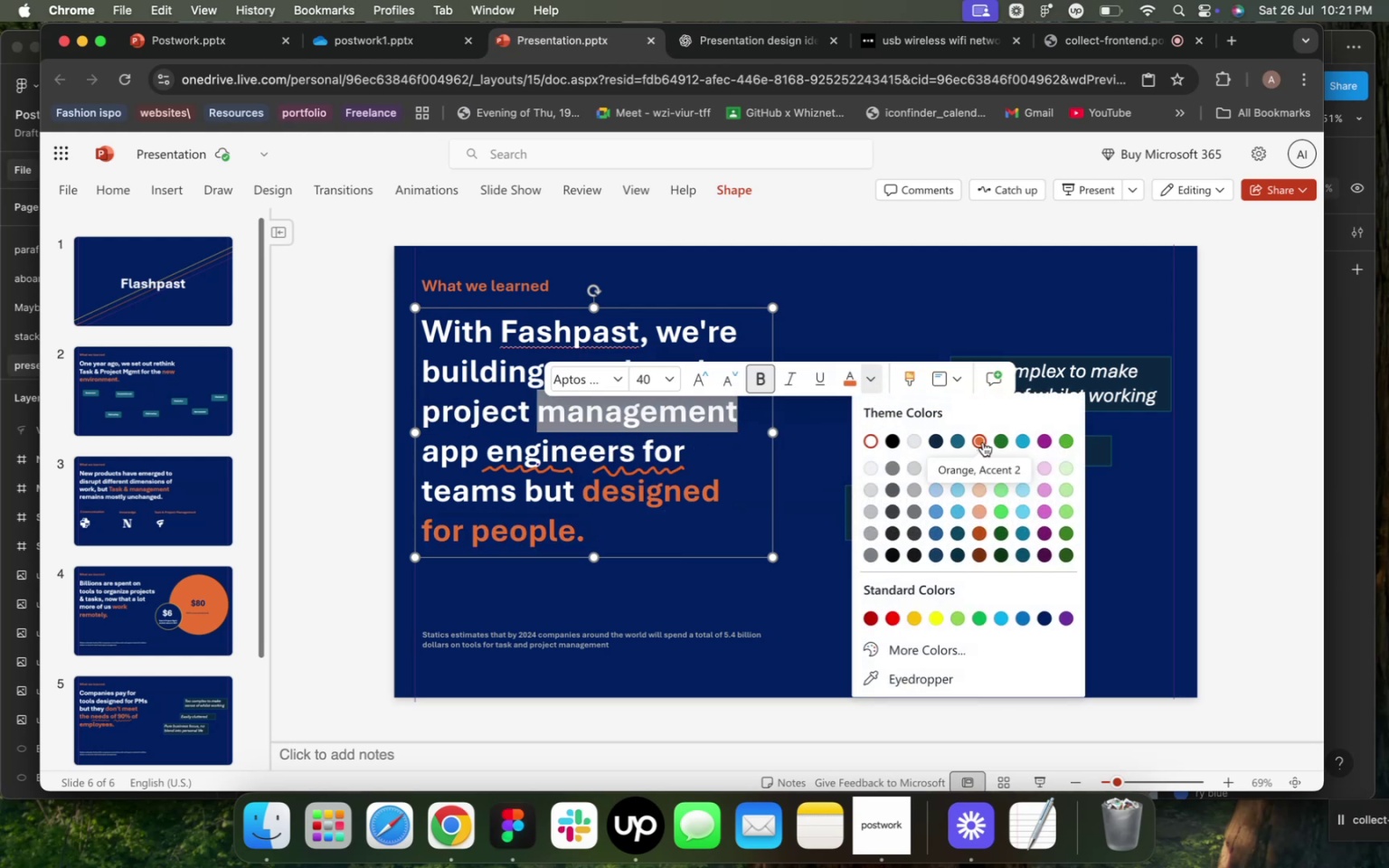 
left_click([984, 441])
 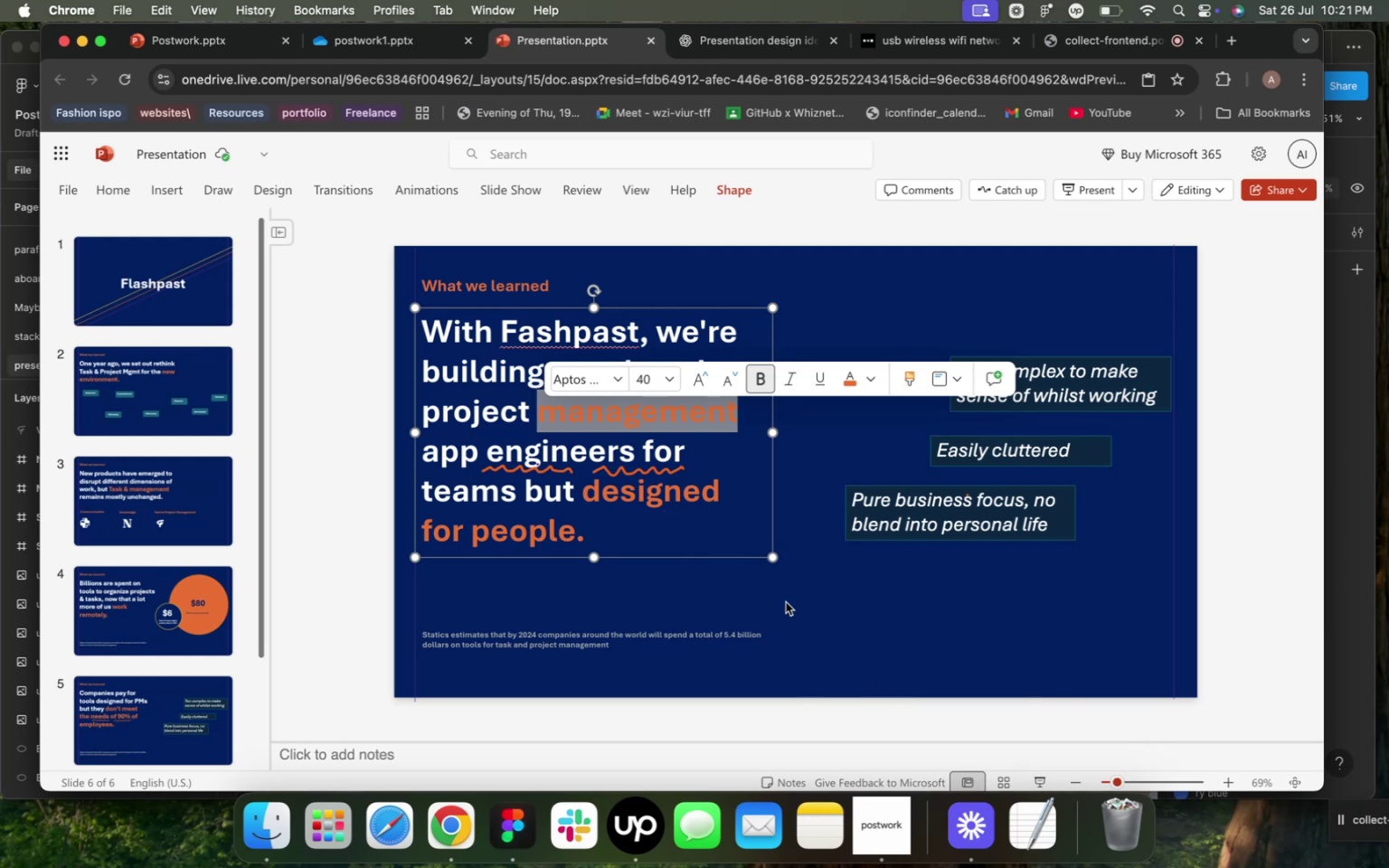 
wait(6.25)
 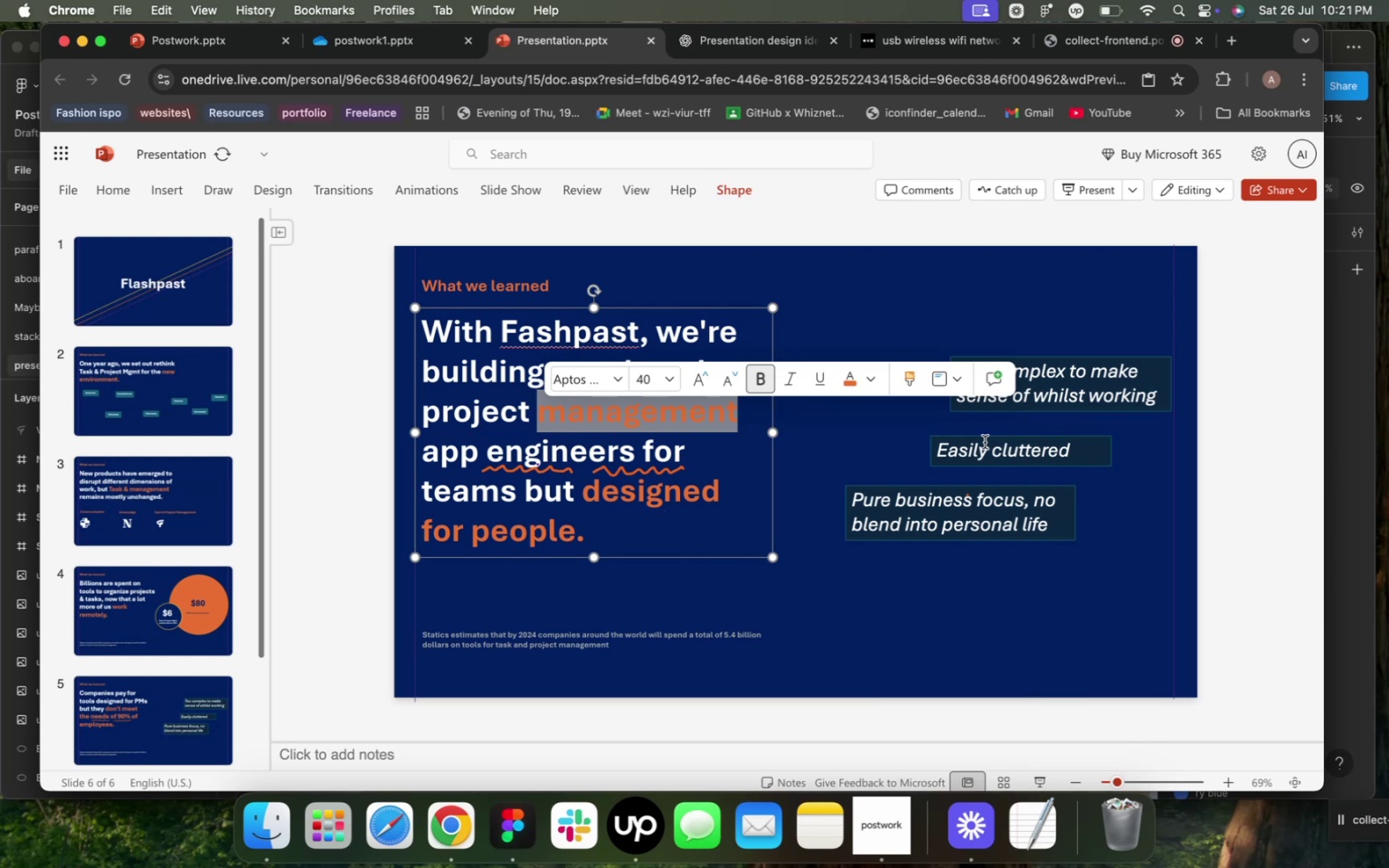 
left_click_drag(start_coordinate=[777, 432], to_coordinate=[831, 432])
 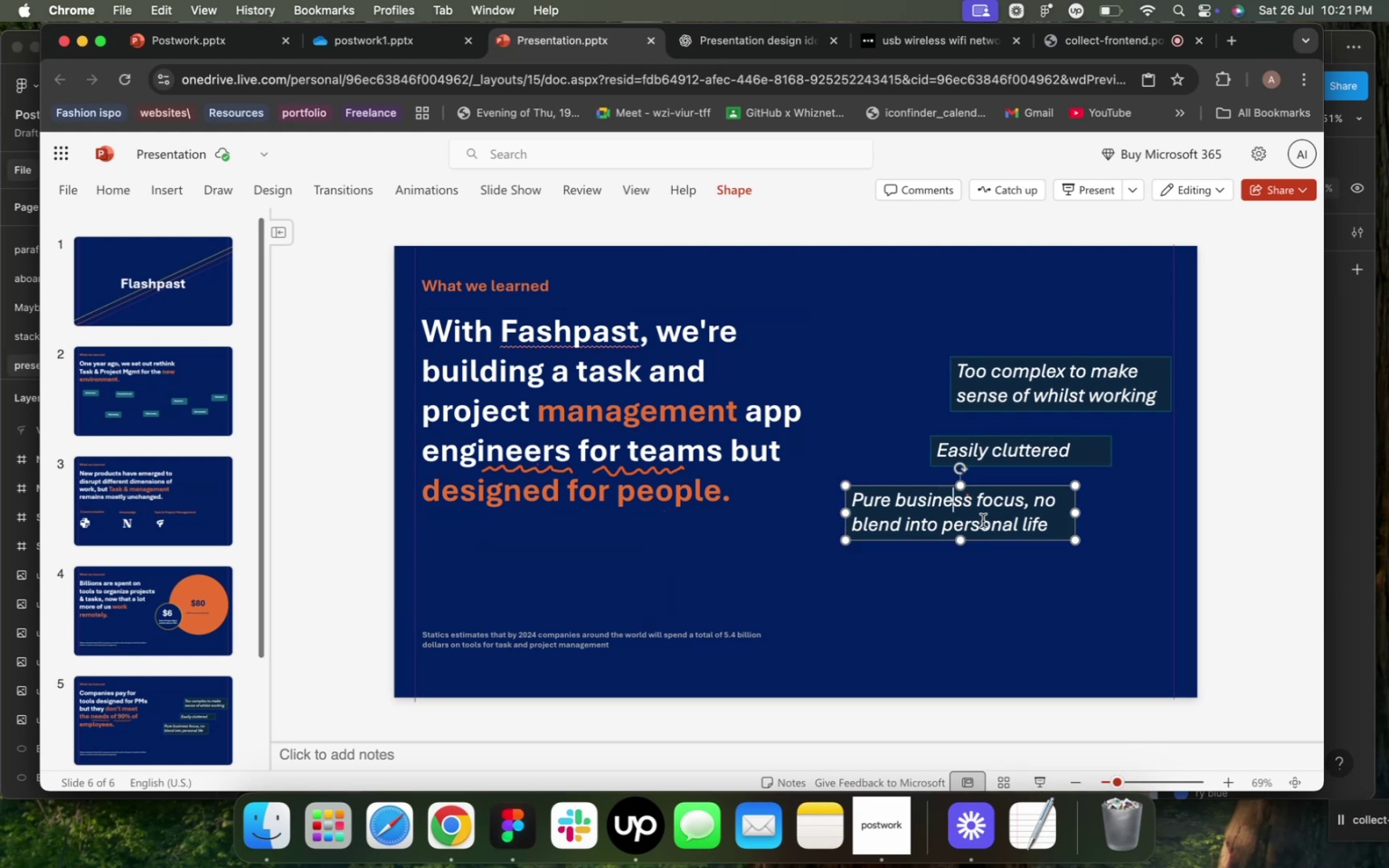 
wait(7.48)
 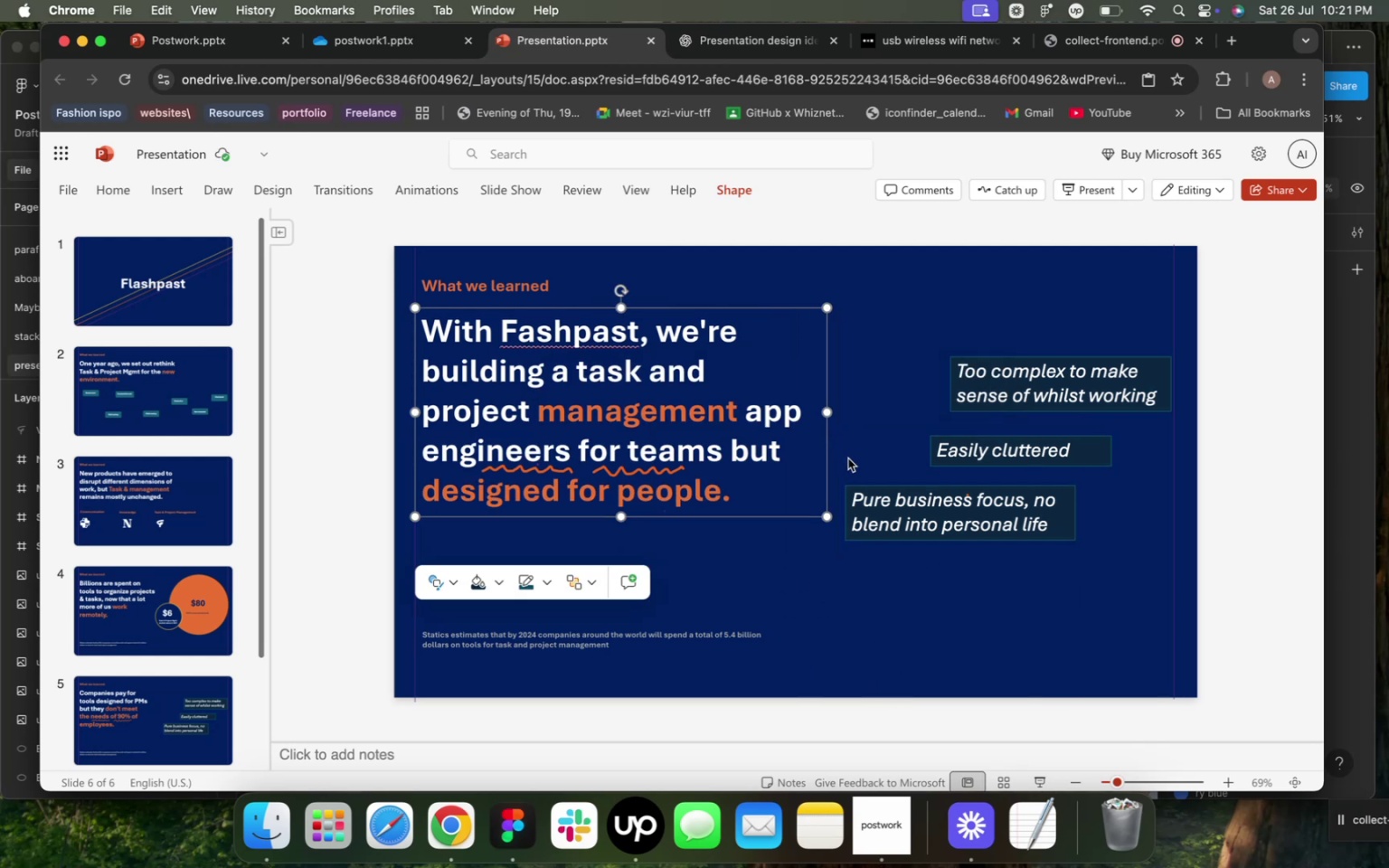 
hold_key(key=ShiftLeft, duration=1.56)
left_click([1016, 450])
 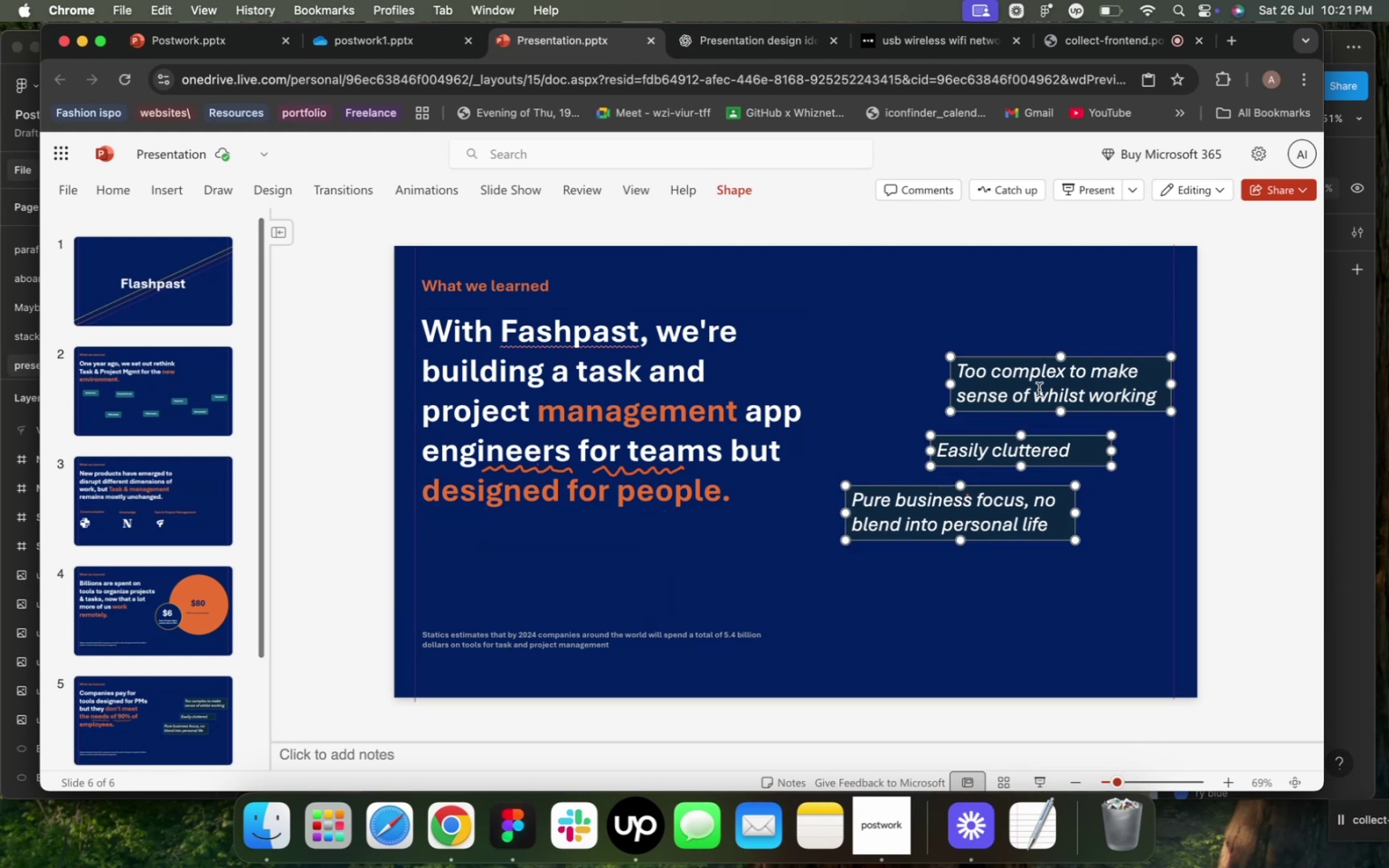 
left_click([1039, 390])
 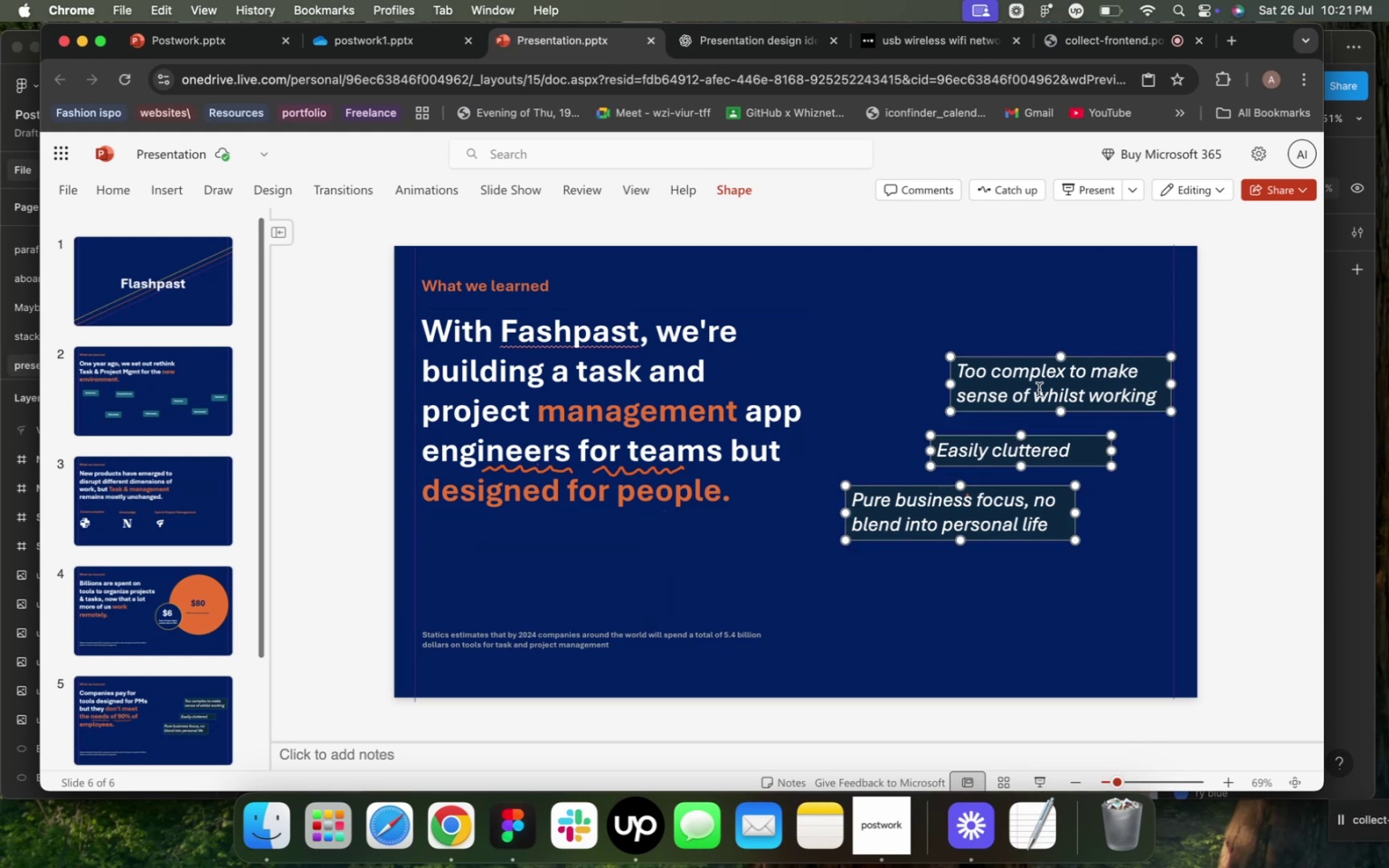 
key(Backspace)
 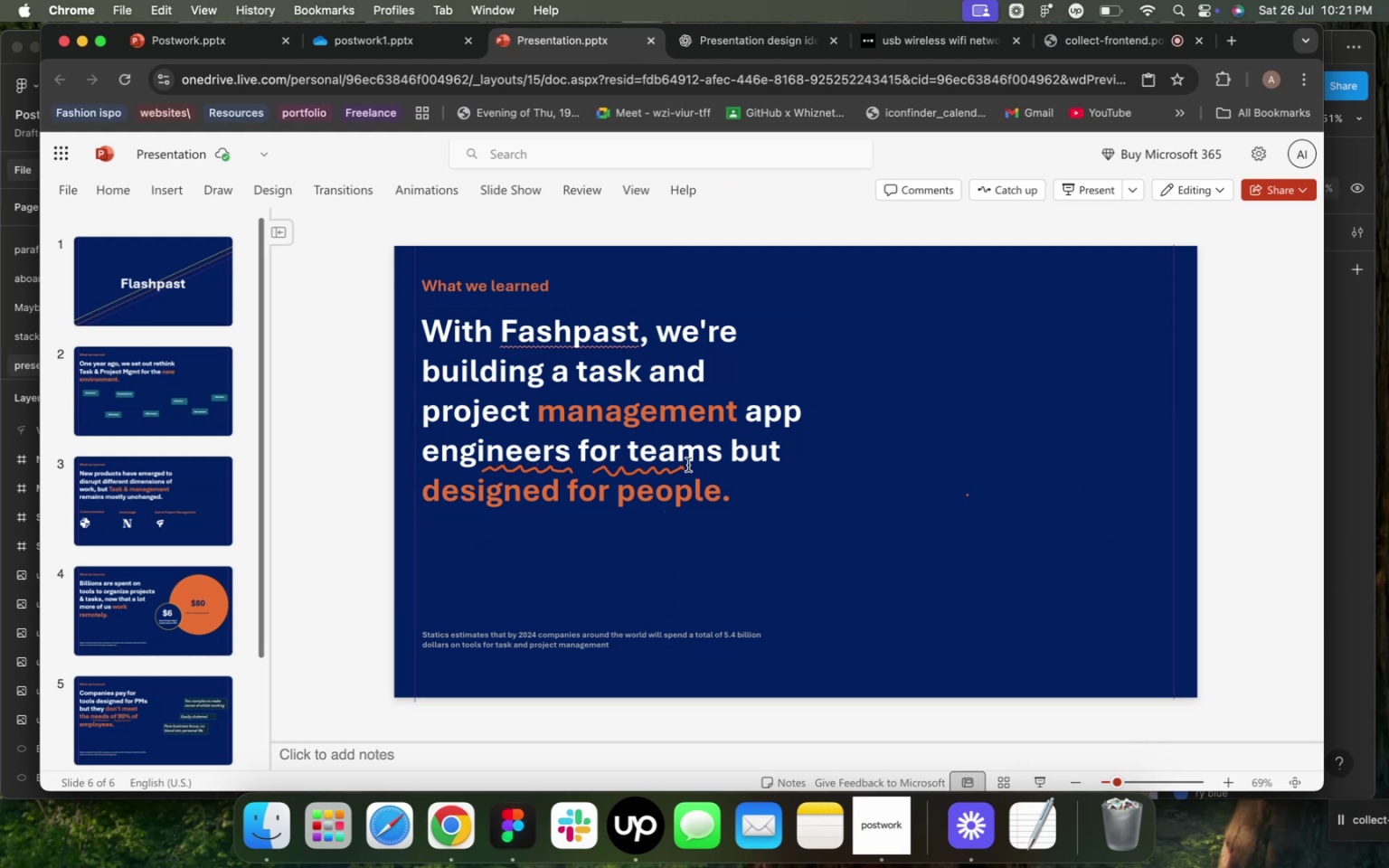 
left_click([665, 476])
 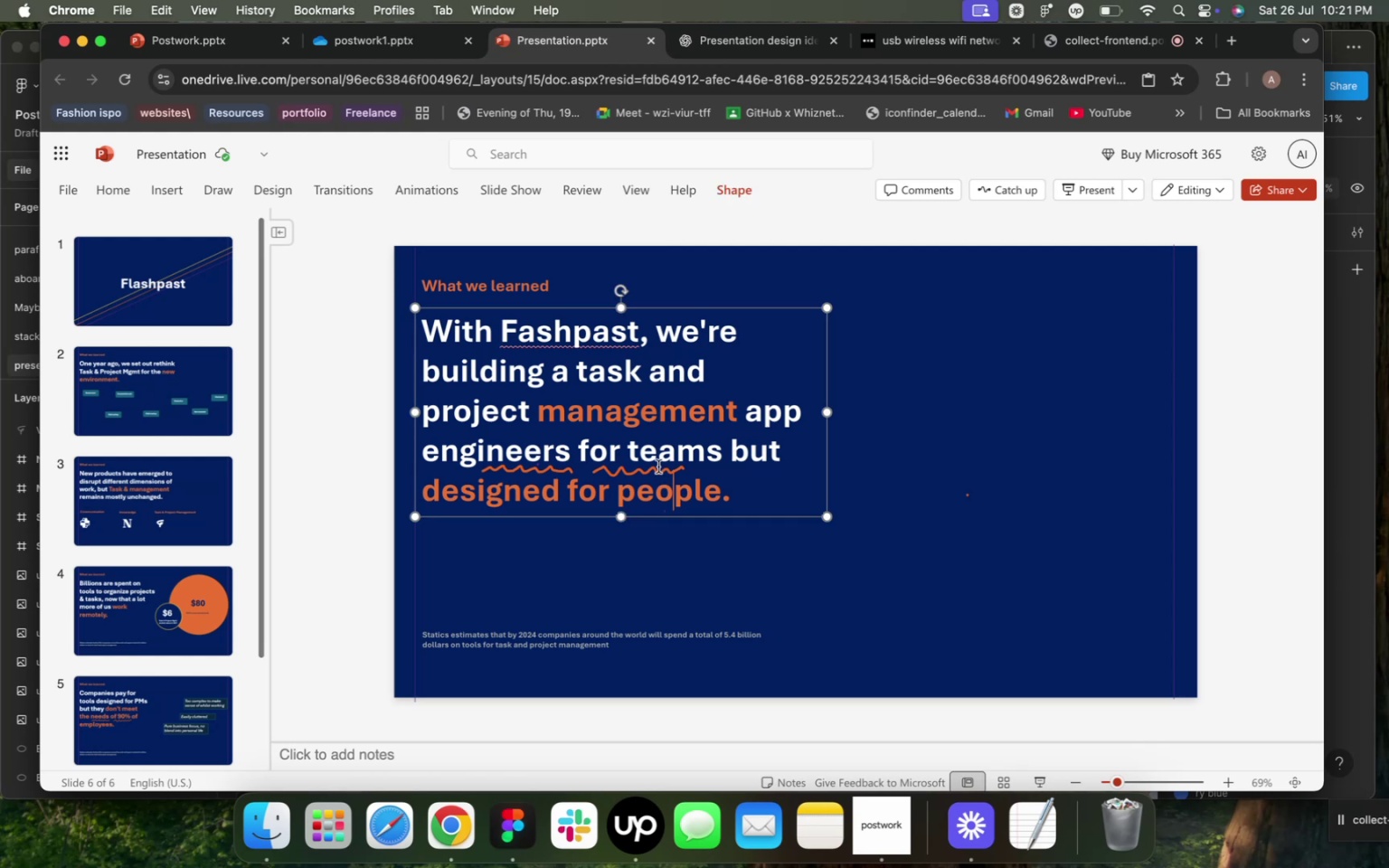 
left_click([658, 467])
 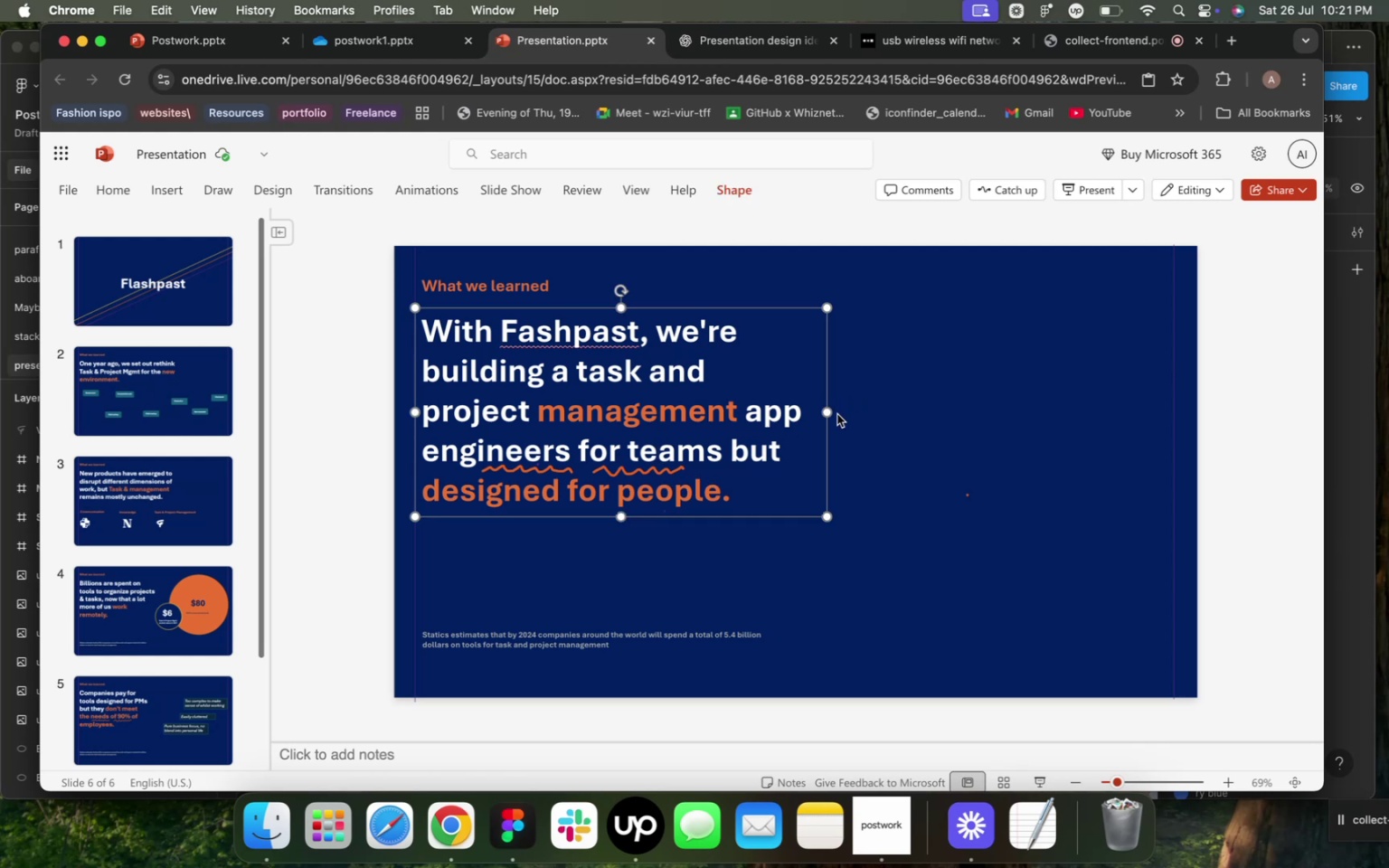 
left_click_drag(start_coordinate=[825, 411], to_coordinate=[989, 402])
 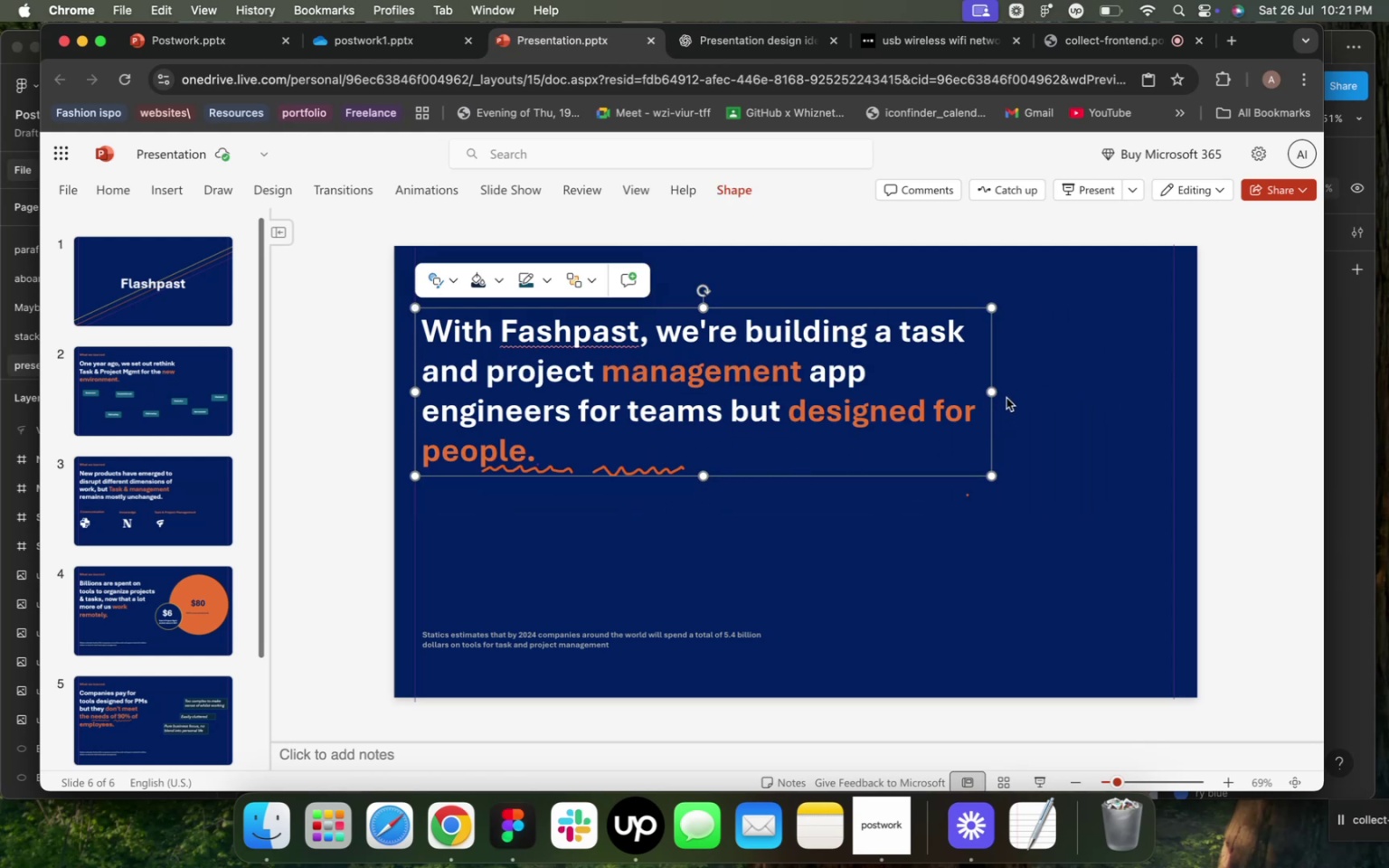 
left_click_drag(start_coordinate=[992, 391], to_coordinate=[1088, 392])
 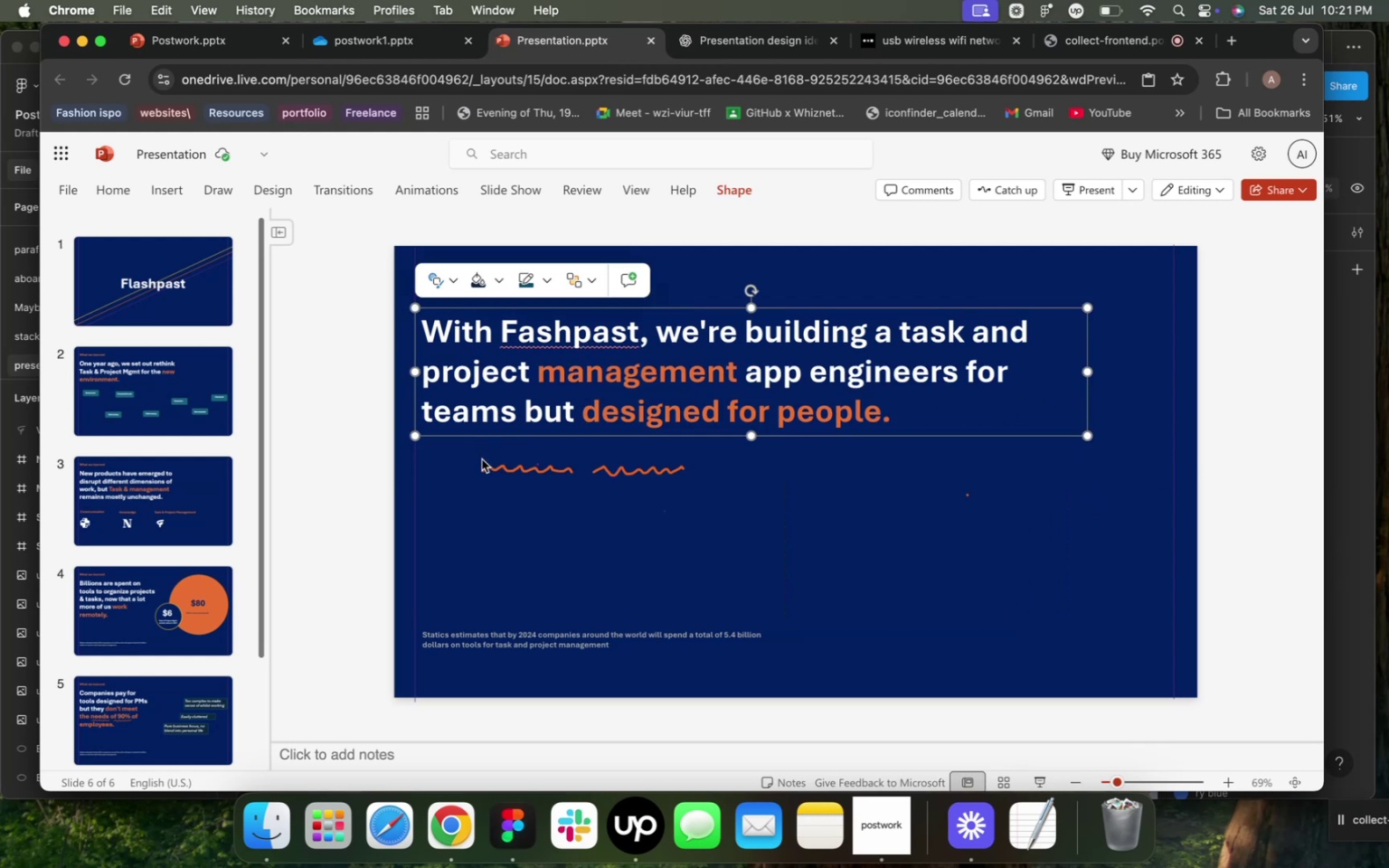 
left_click_drag(start_coordinate=[484, 461], to_coordinate=[1025, 546])
 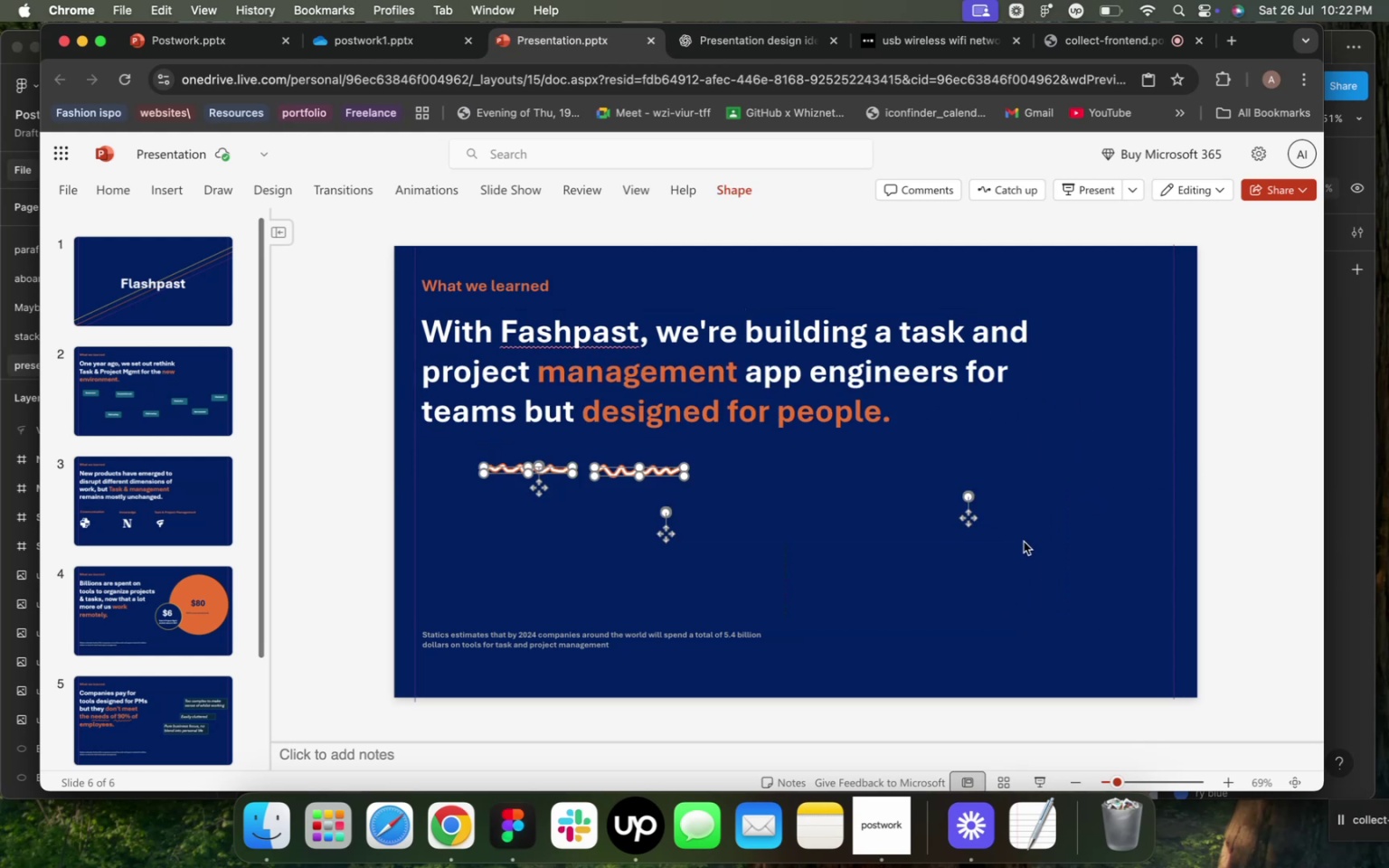 
key(Backspace)
 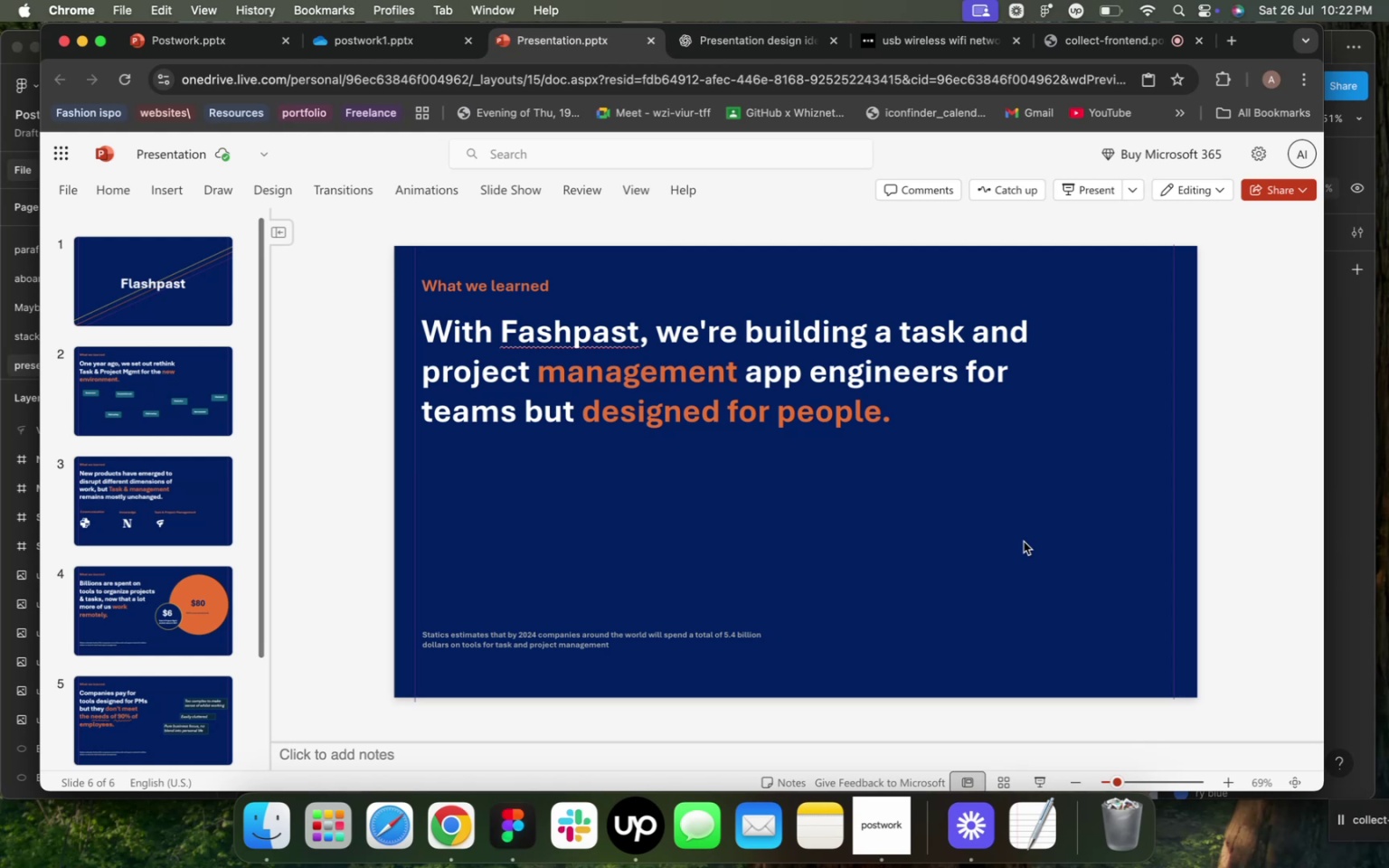 
wait(18.98)
 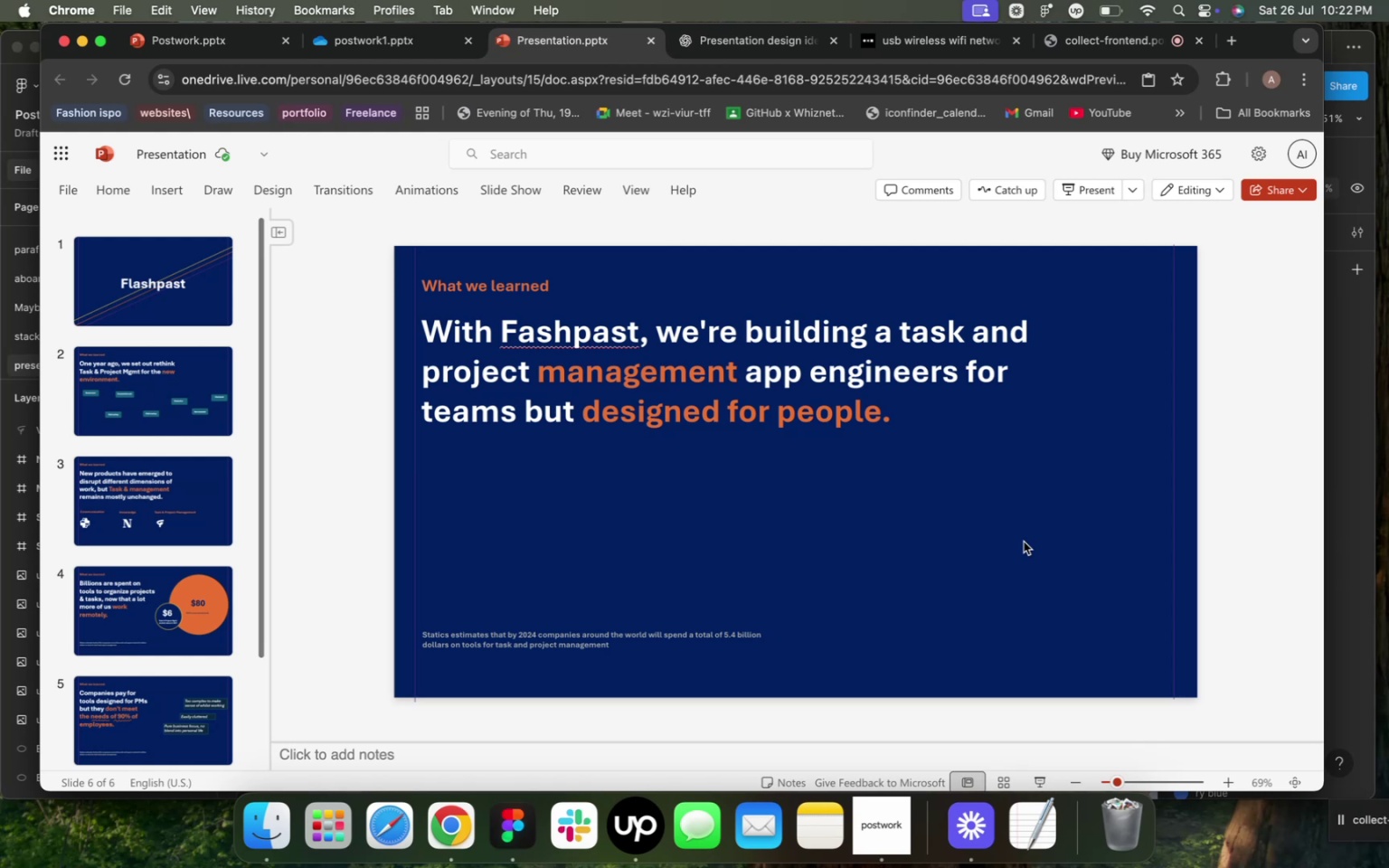 
left_click([570, 645])
 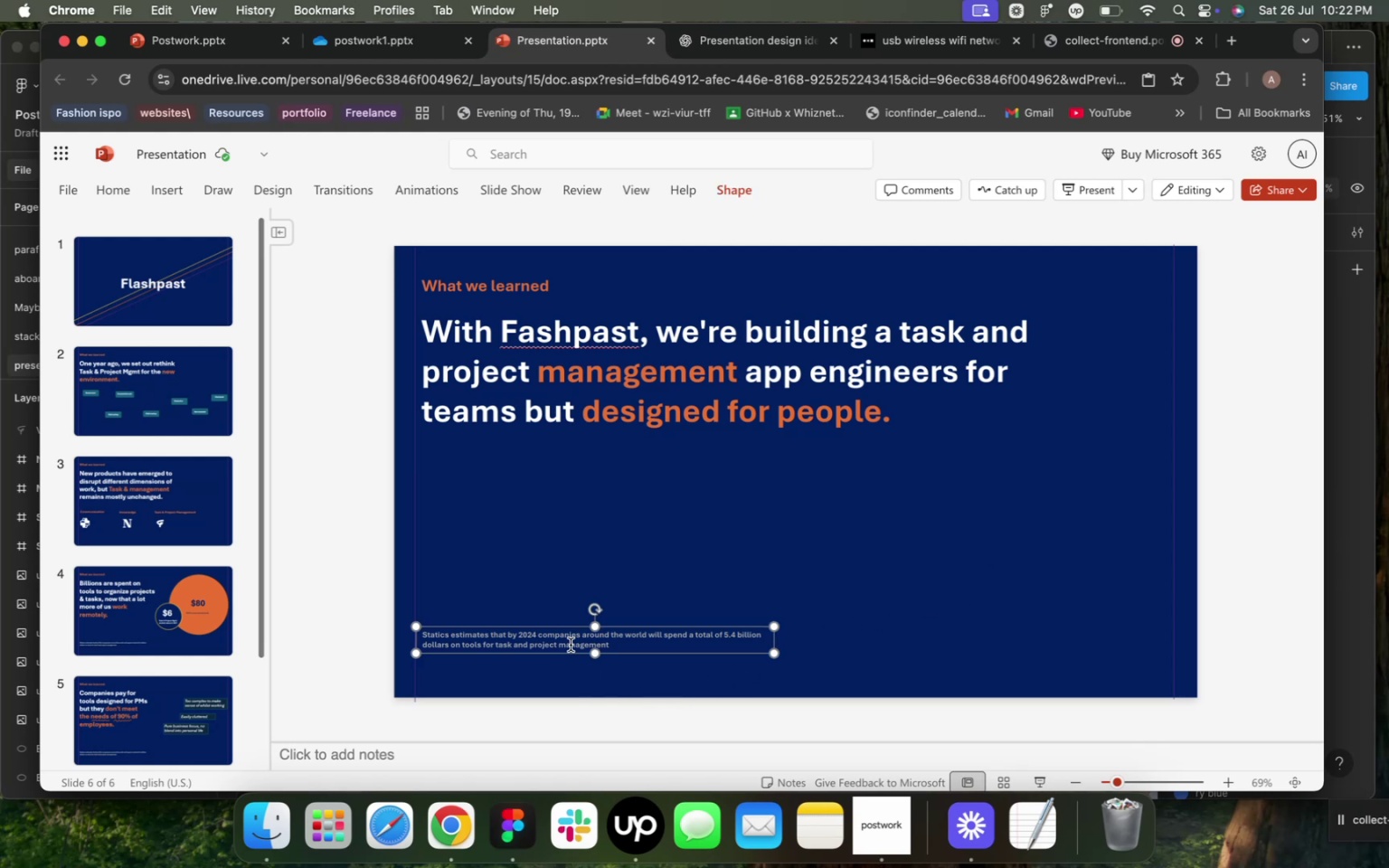 
key(Backspace)
 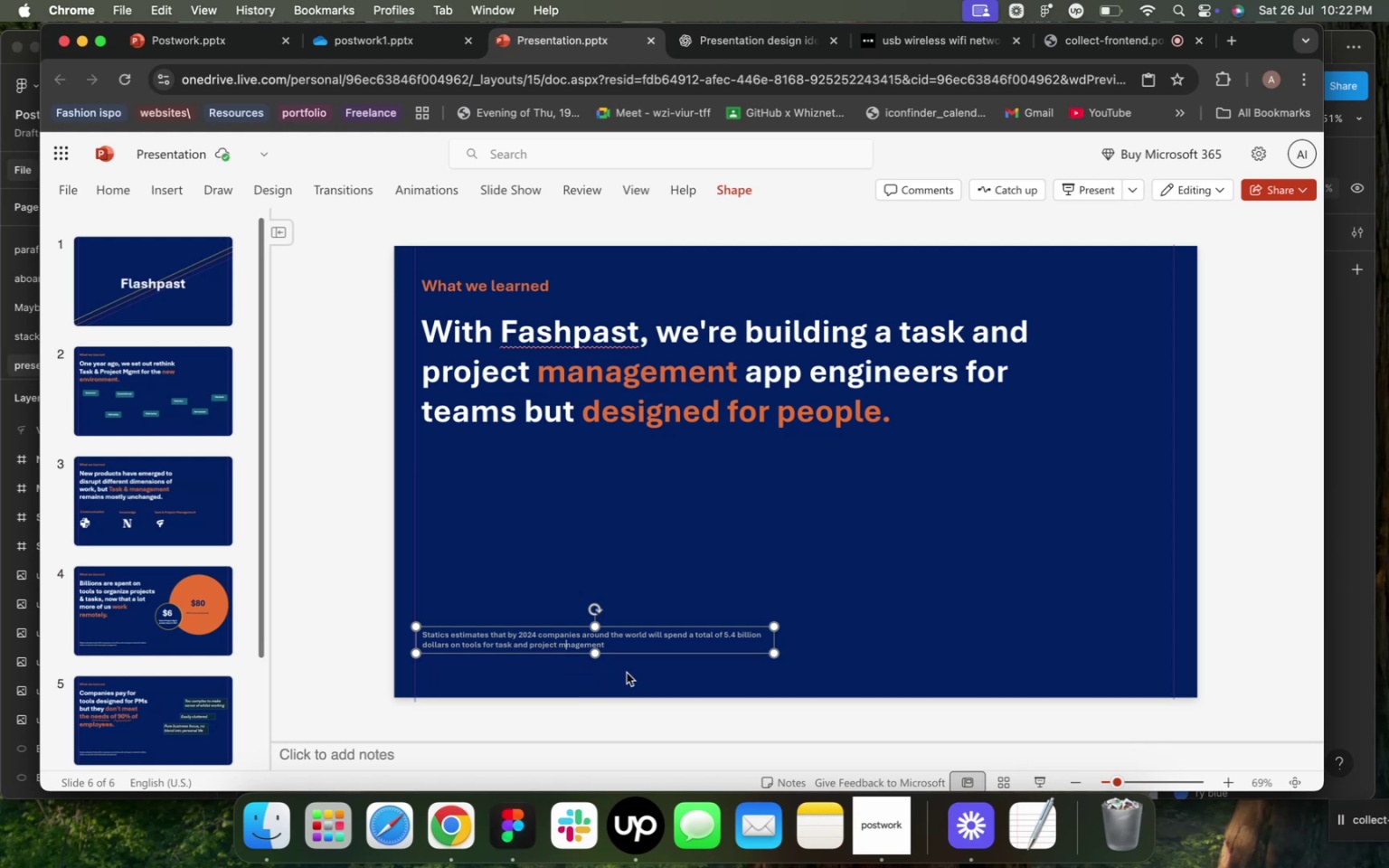 
left_click([656, 651])
 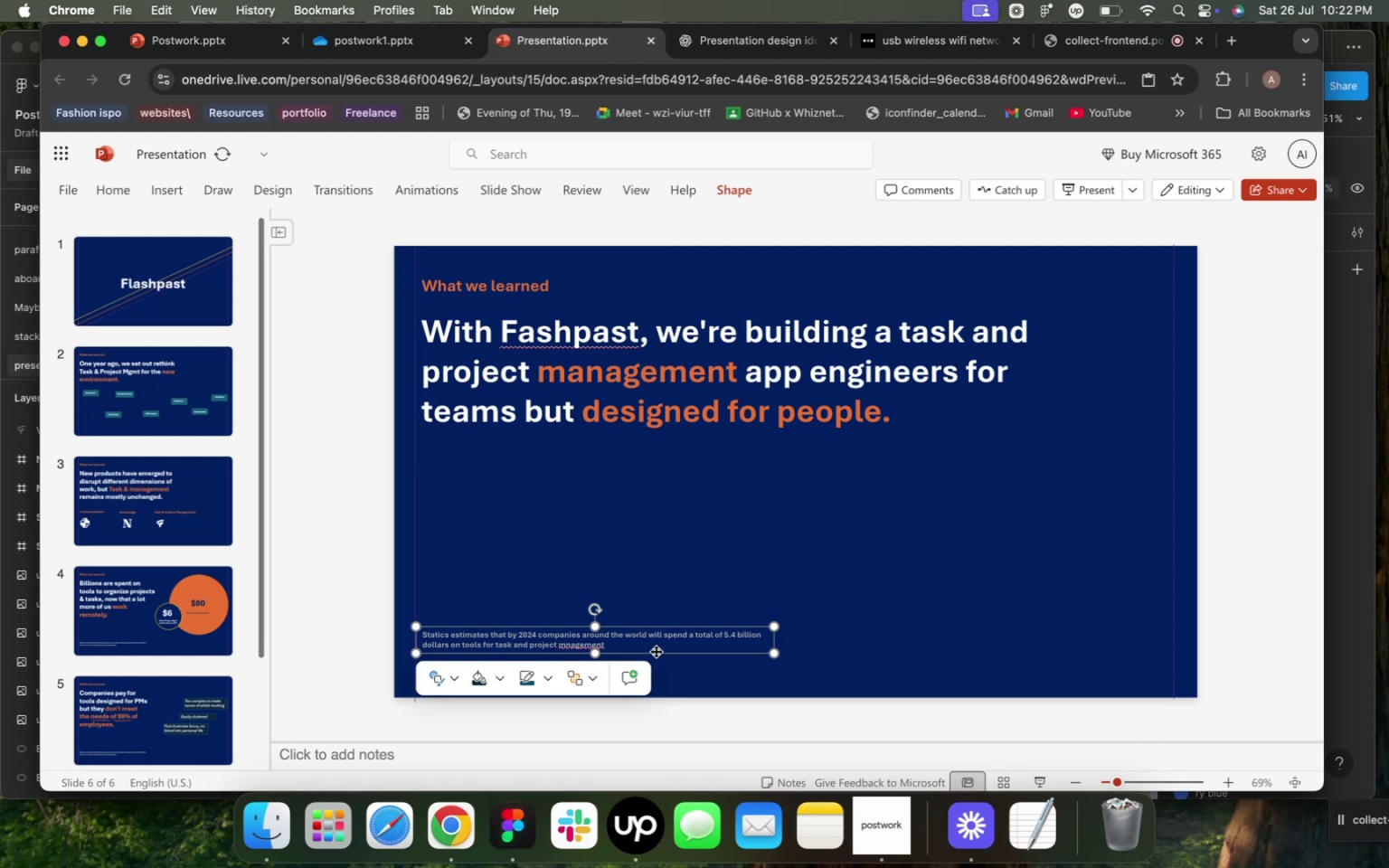 
key(Backspace)
 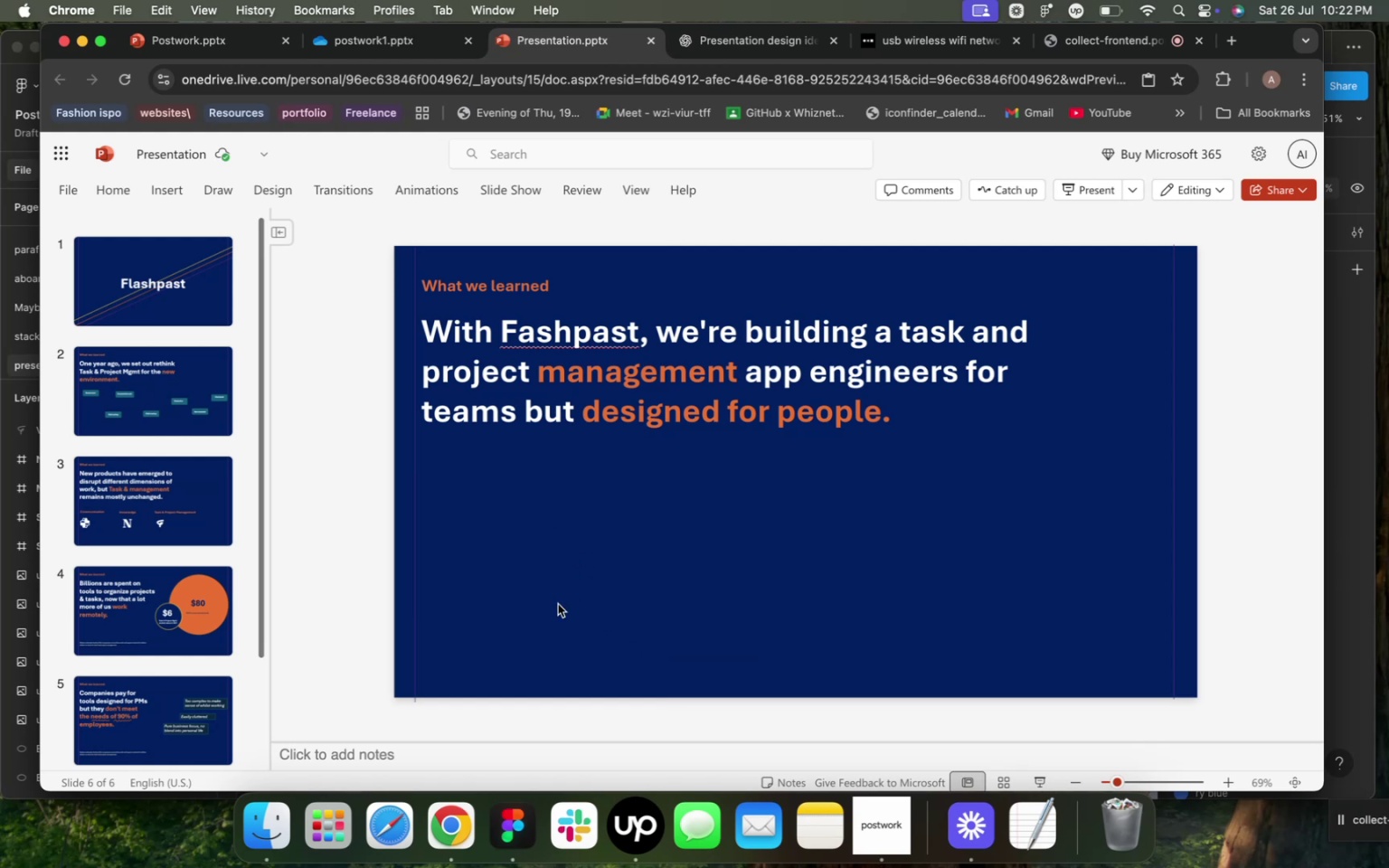 
wait(7.8)
 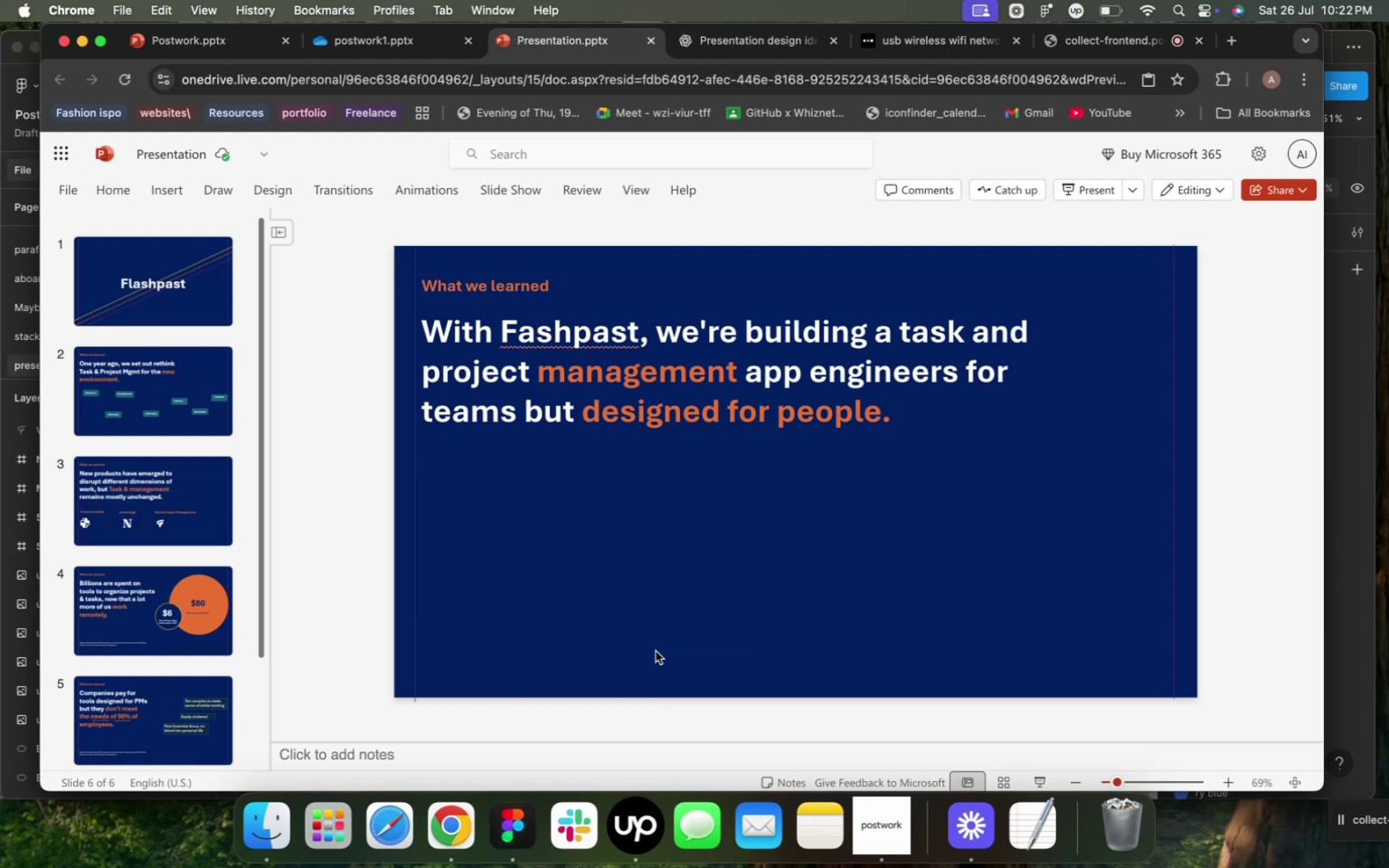 
left_click([176, 189])
 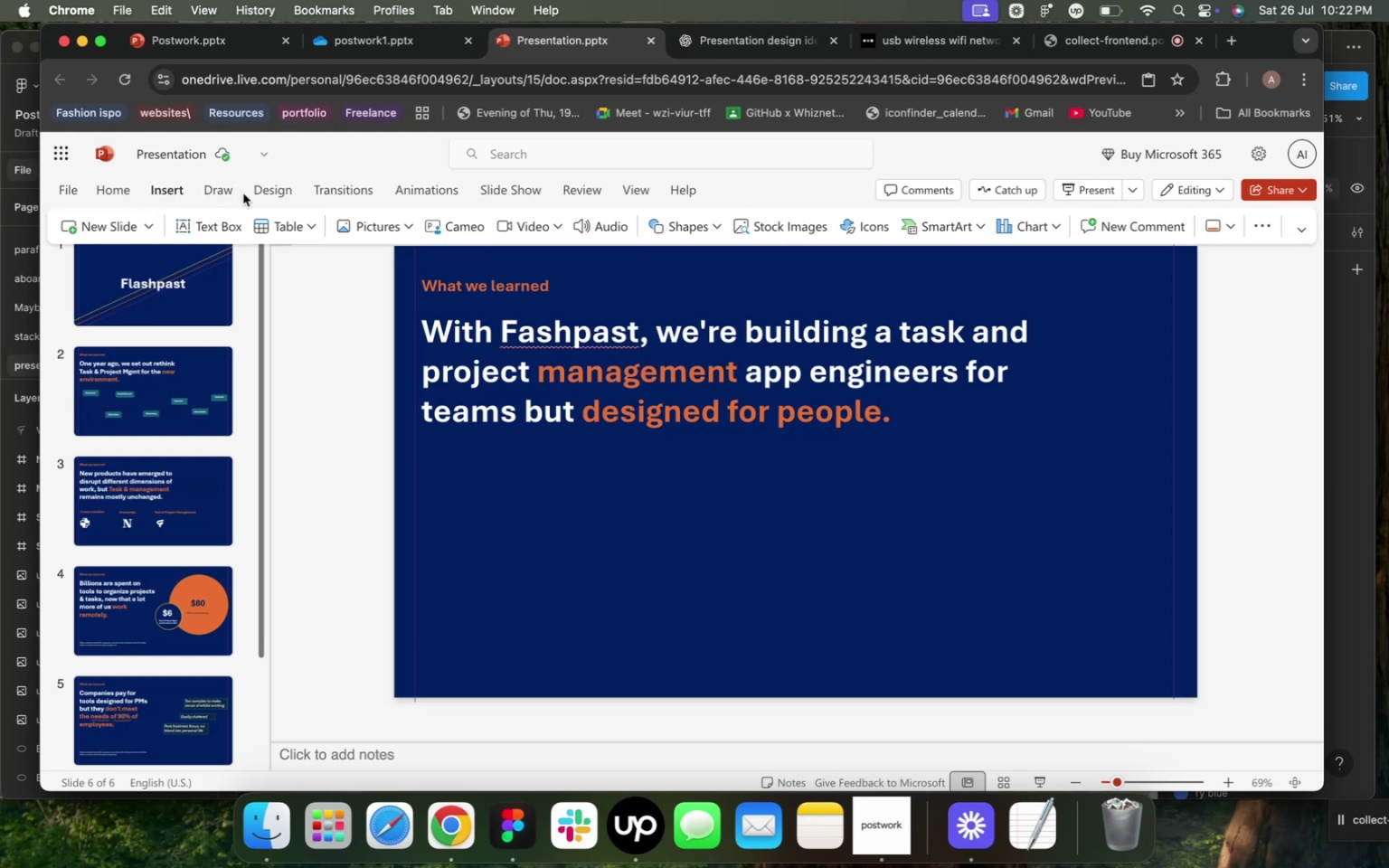 
left_click([279, 186])
 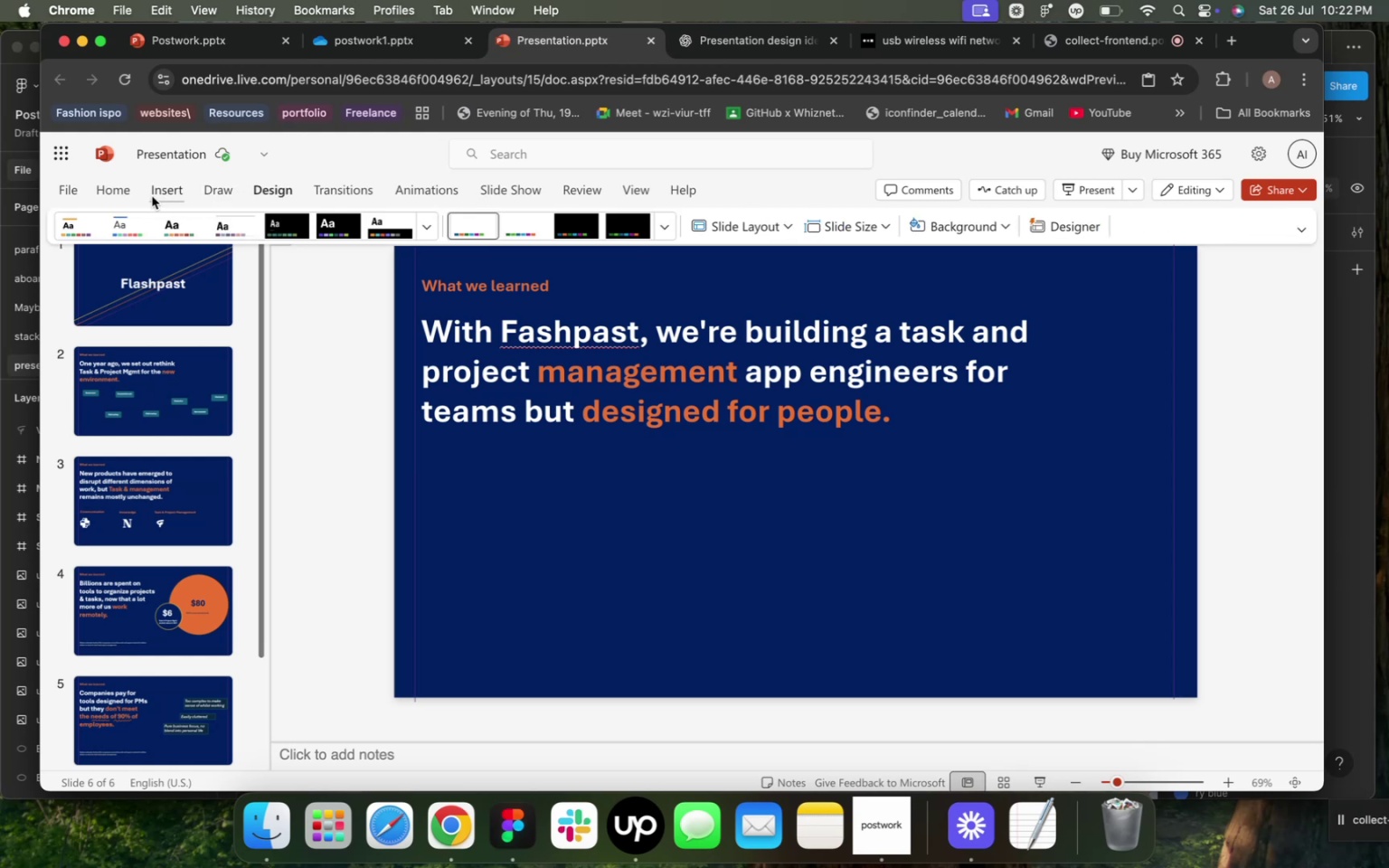 
left_click([123, 190])
 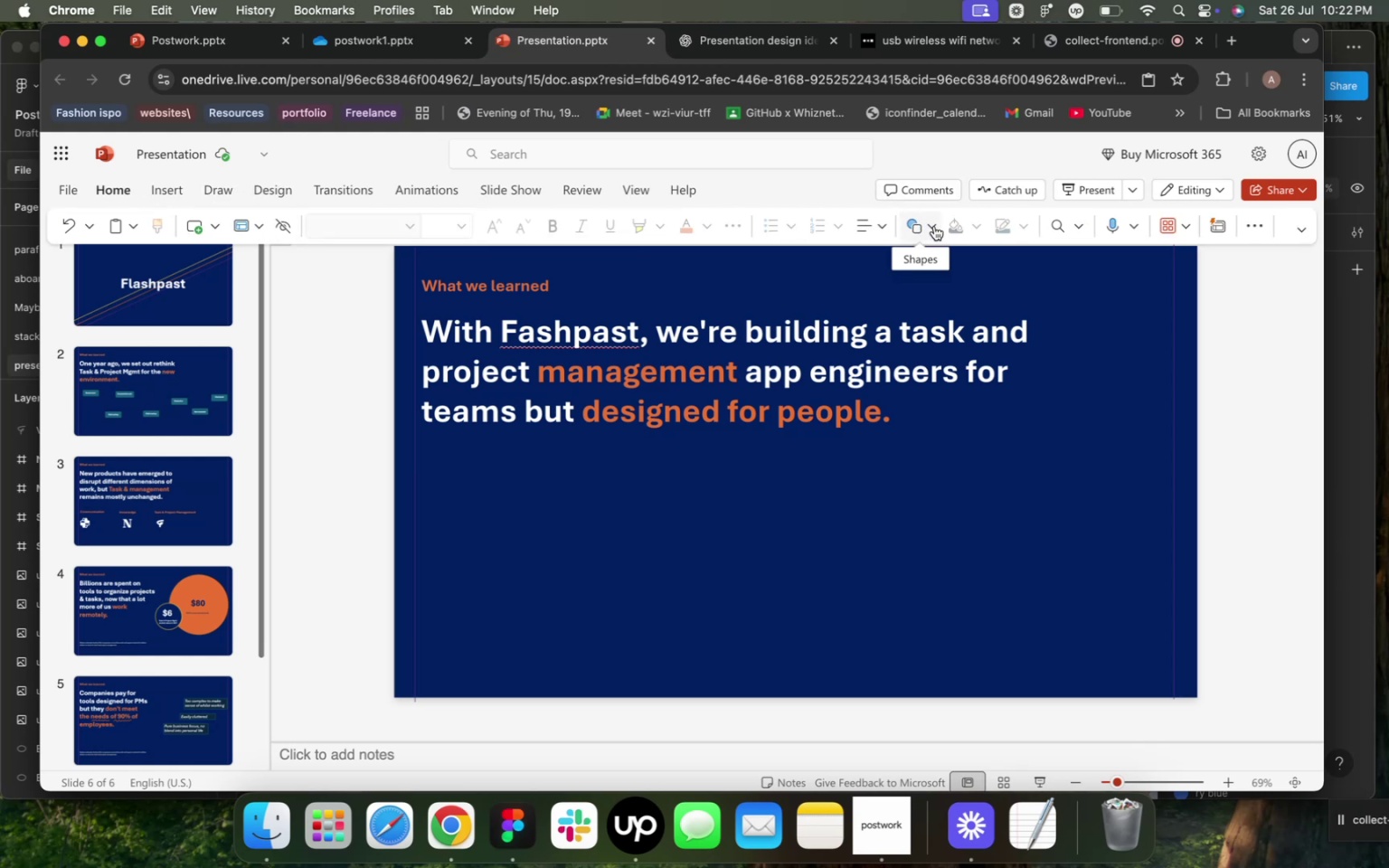 
left_click([939, 229])
 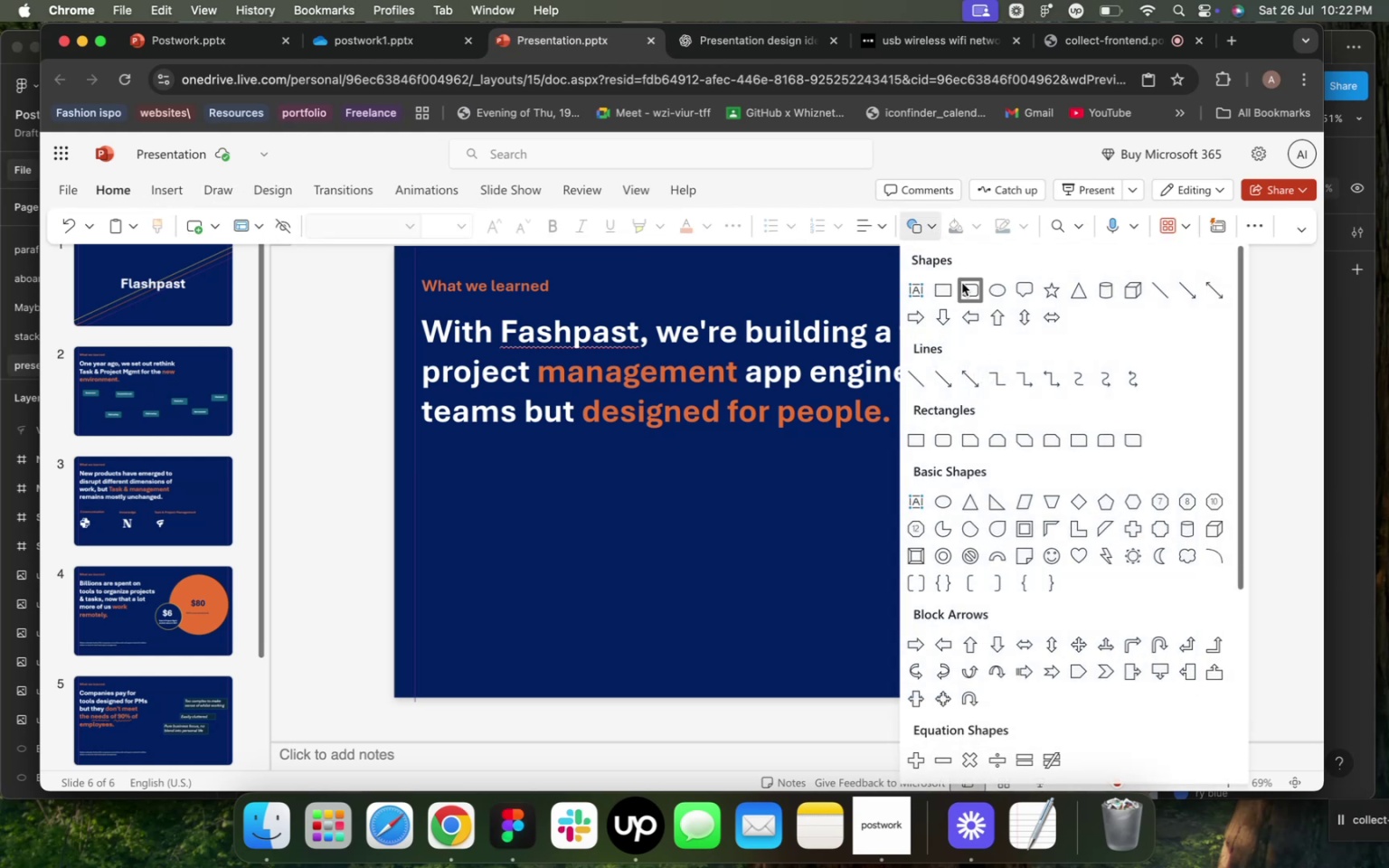 
mouse_move([945, 289])
 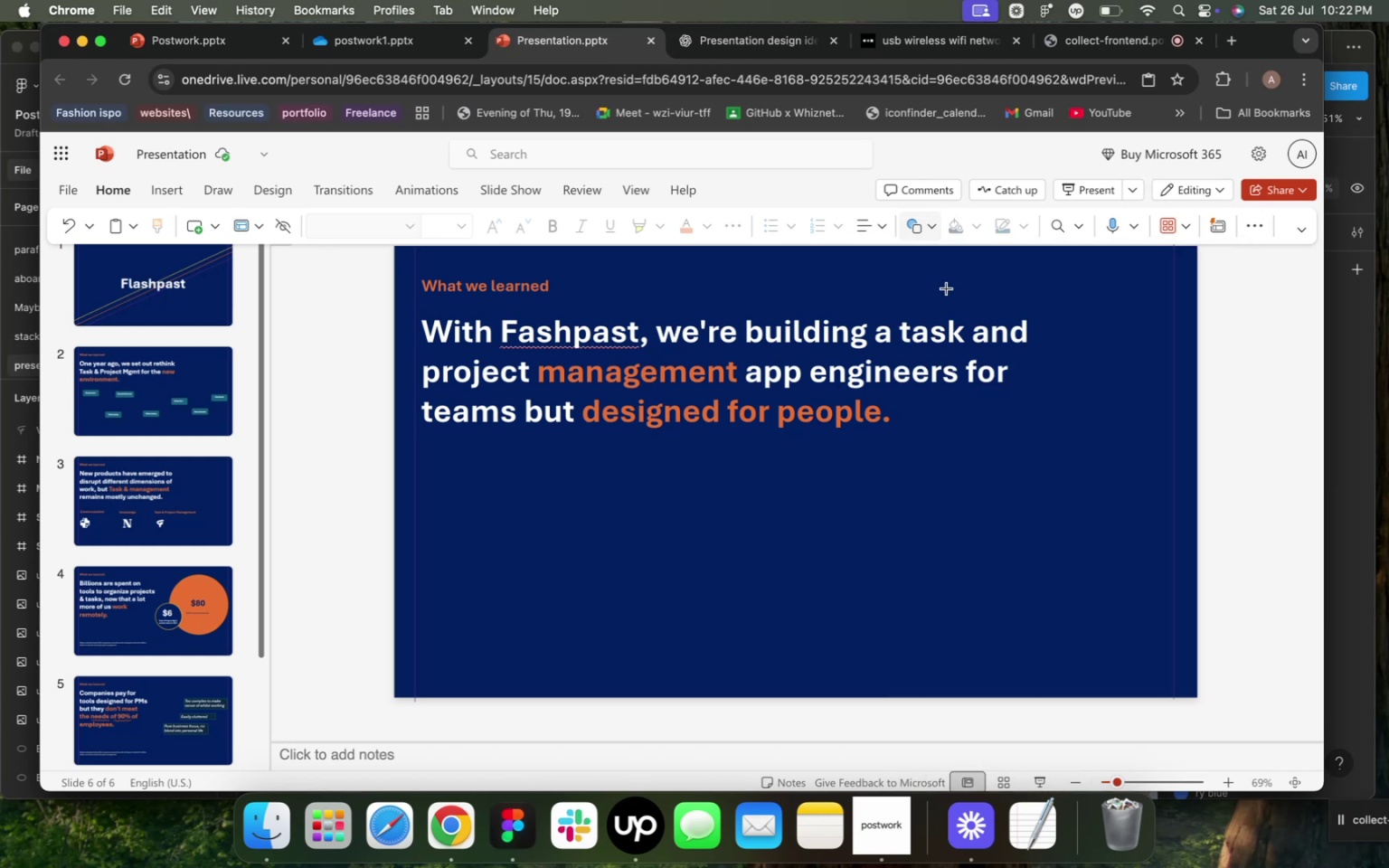 
left_click([946, 288])
 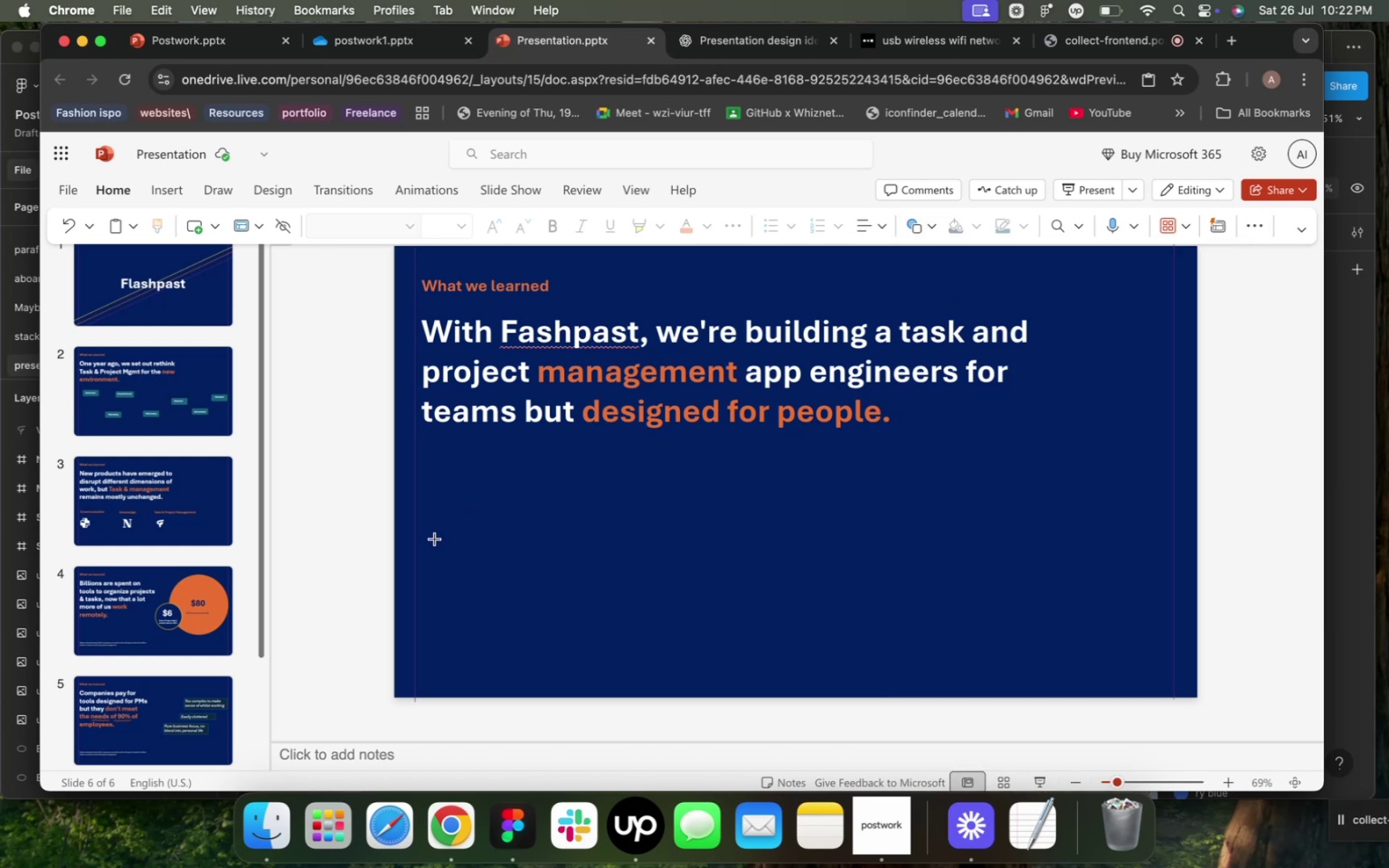 
left_click_drag(start_coordinate=[436, 539], to_coordinate=[1174, 705])
 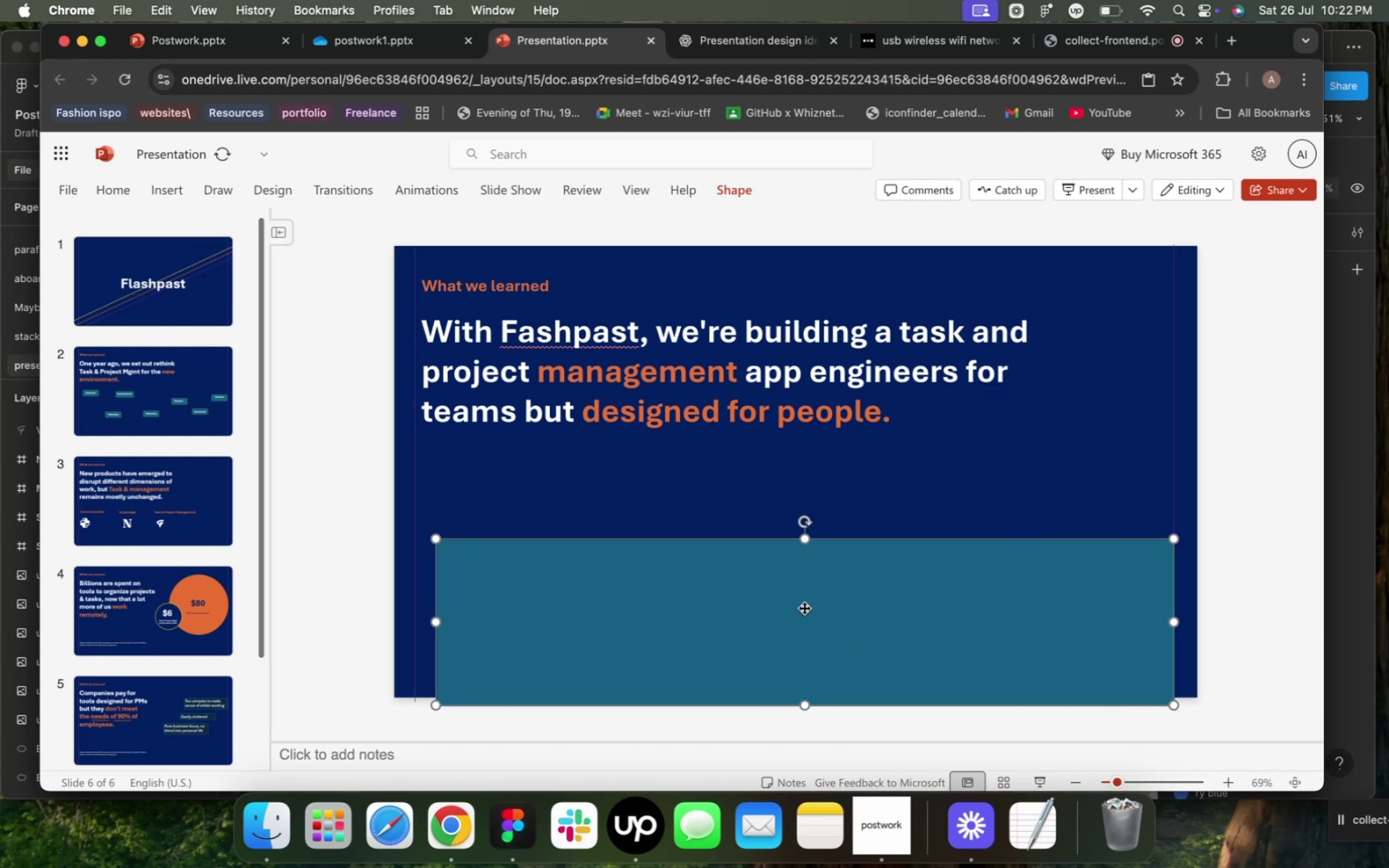 
left_click_drag(start_coordinate=[804, 608], to_coordinate=[798, 613])
 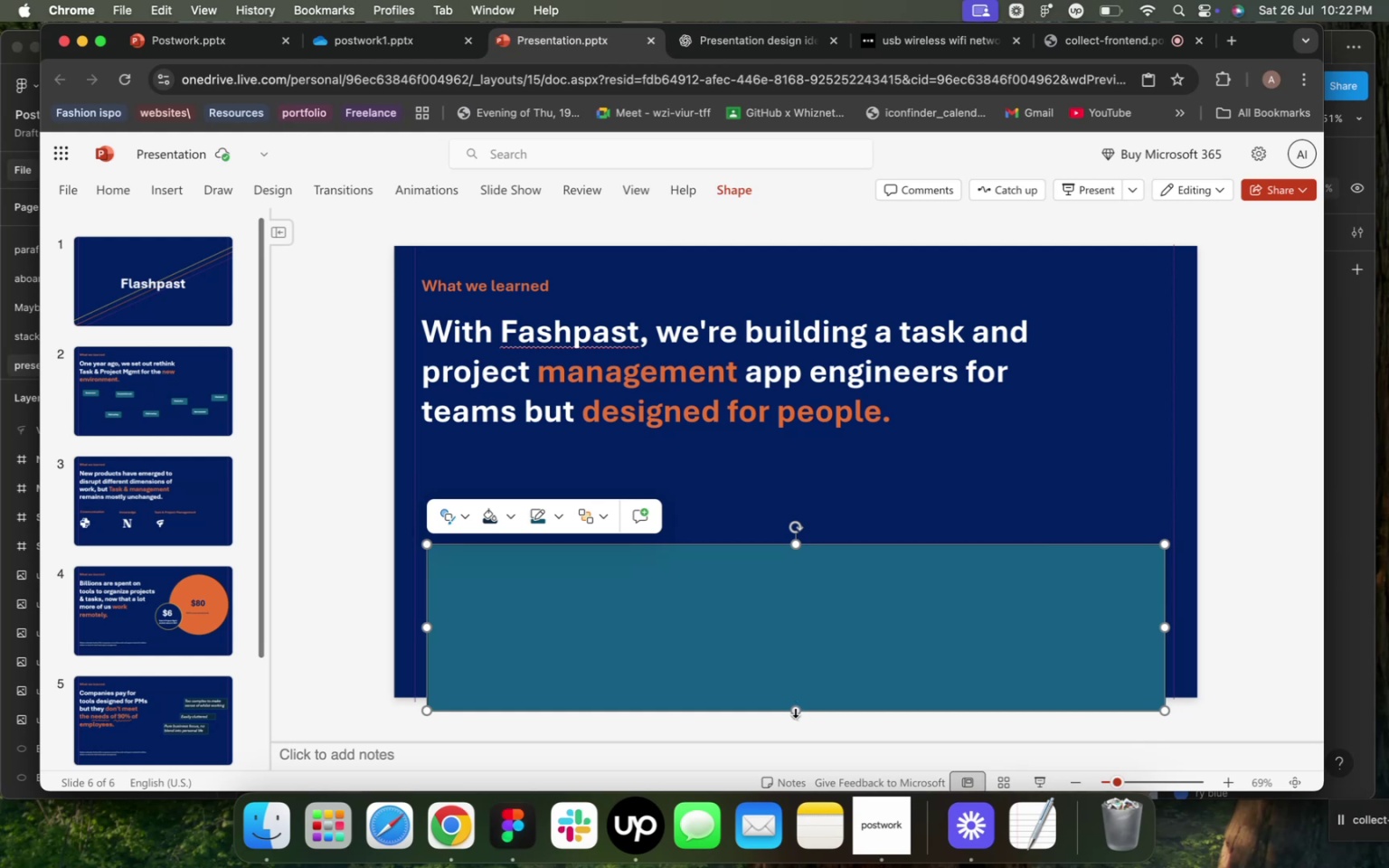 
left_click_drag(start_coordinate=[795, 712], to_coordinate=[797, 700])
 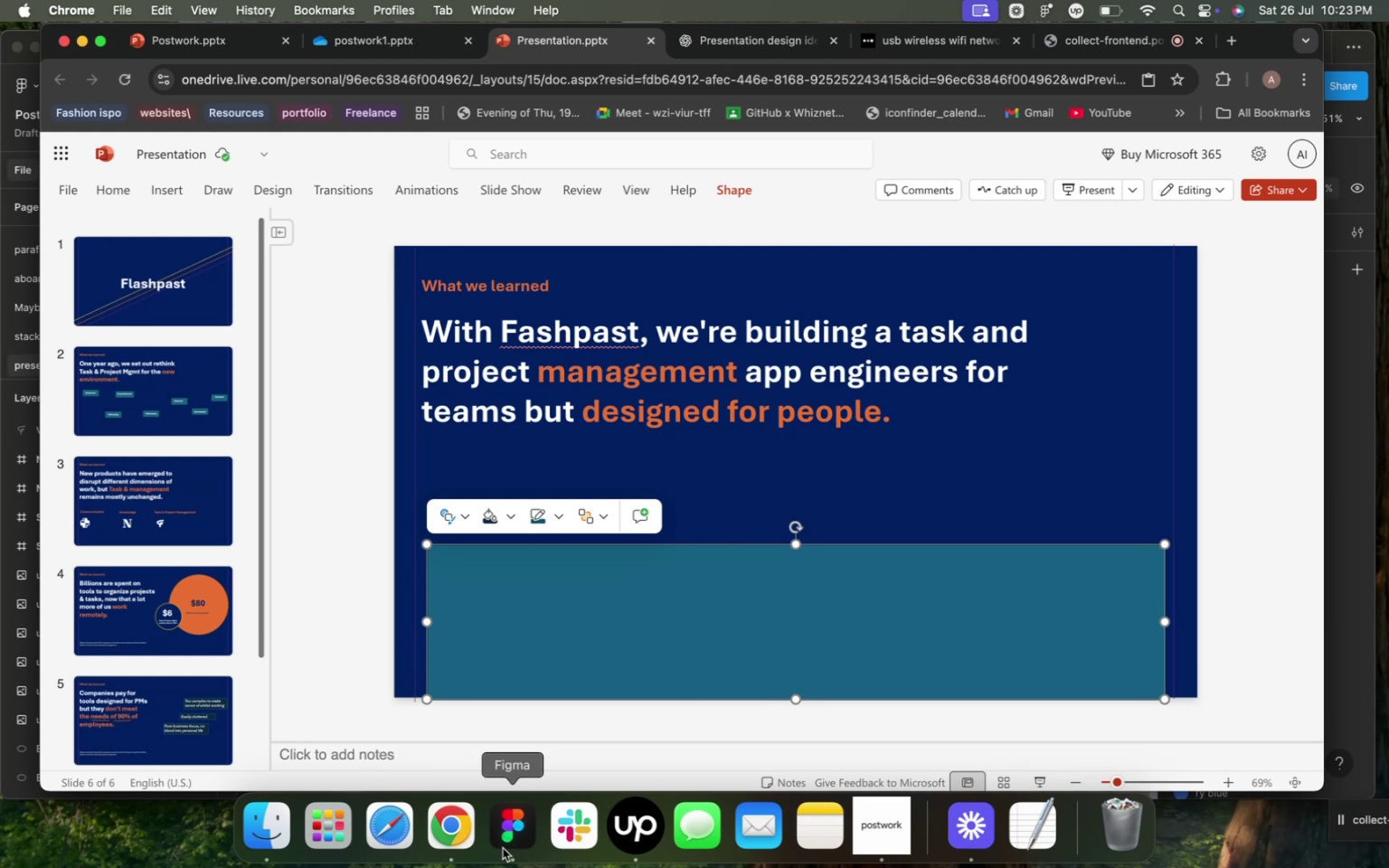 
wait(17.88)
 